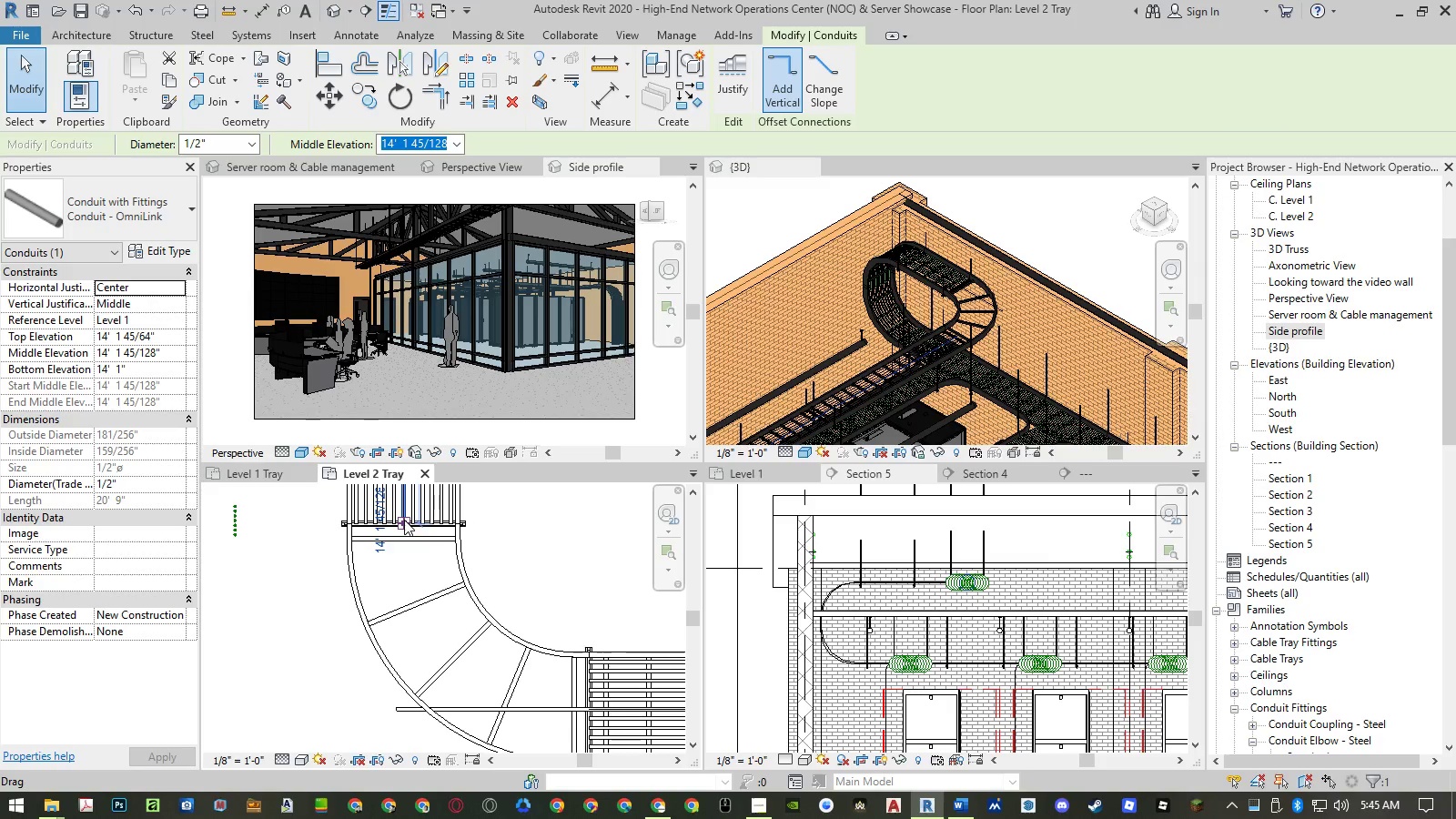 
left_click_drag(start_coordinate=[404, 520], to_coordinate=[403, 709])
 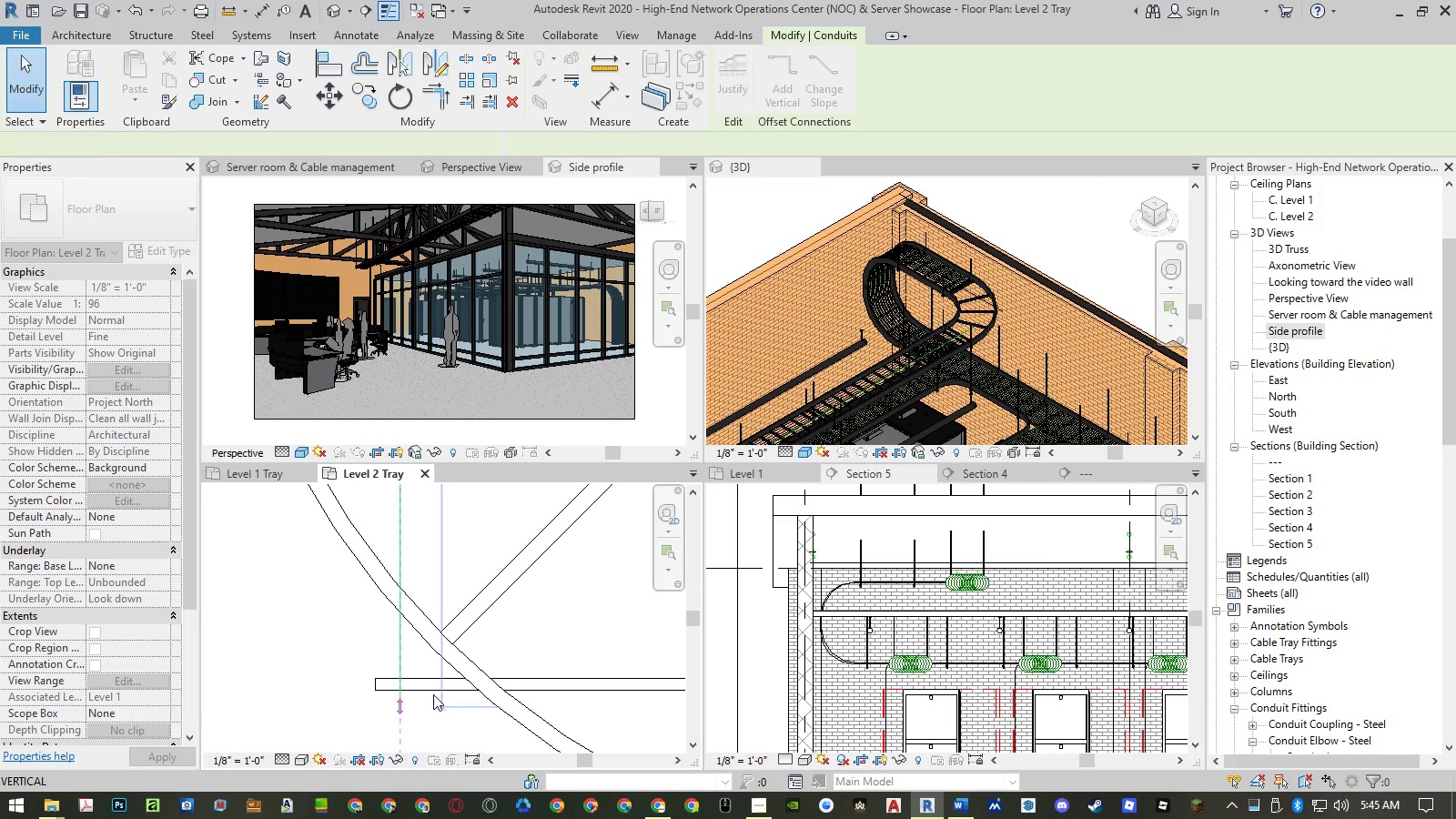 
scroll: coordinate [405, 719], scroll_direction: up, amount: 9.0
 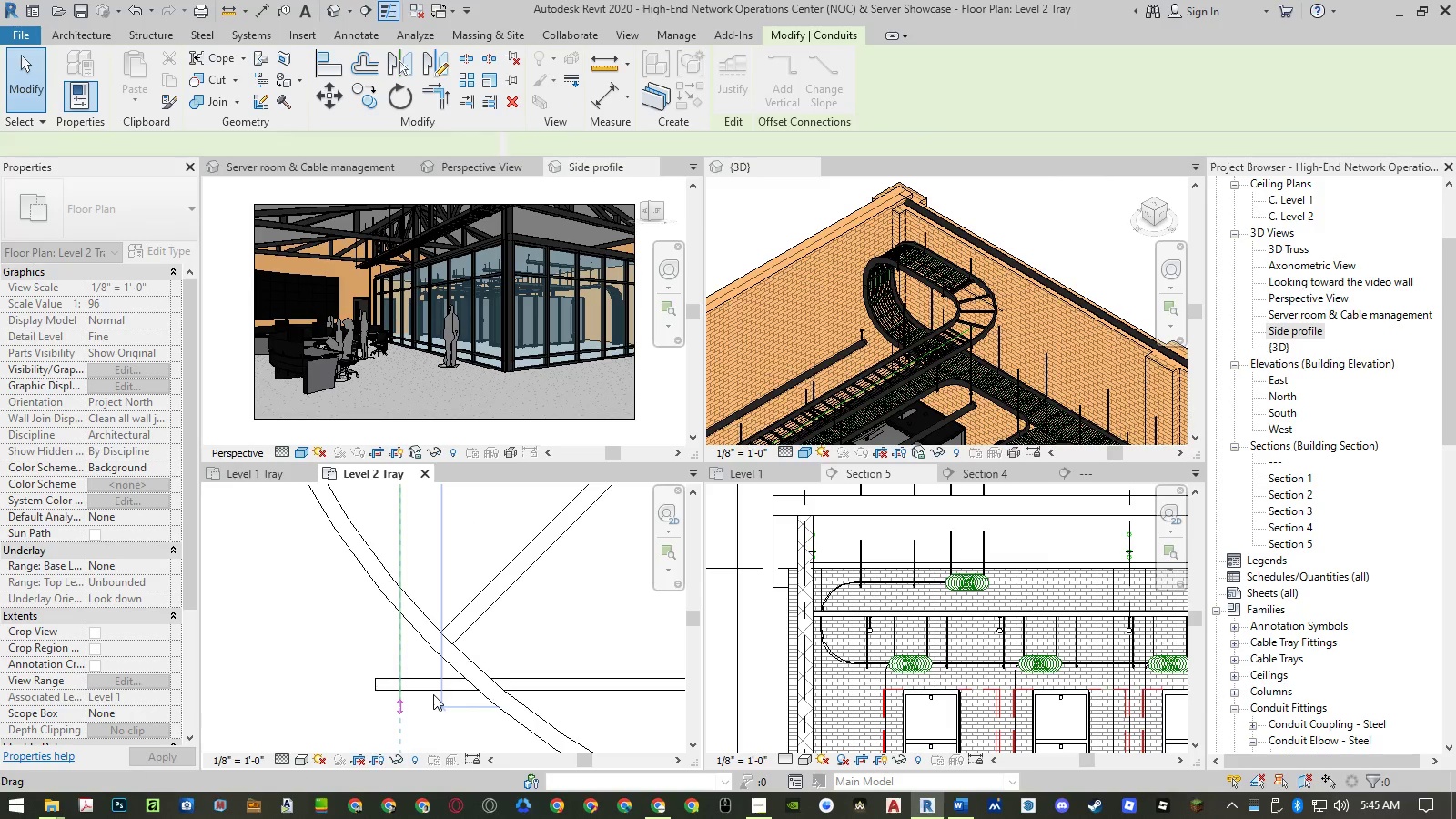 
key(Escape)
key(Escape)
type(tr)
 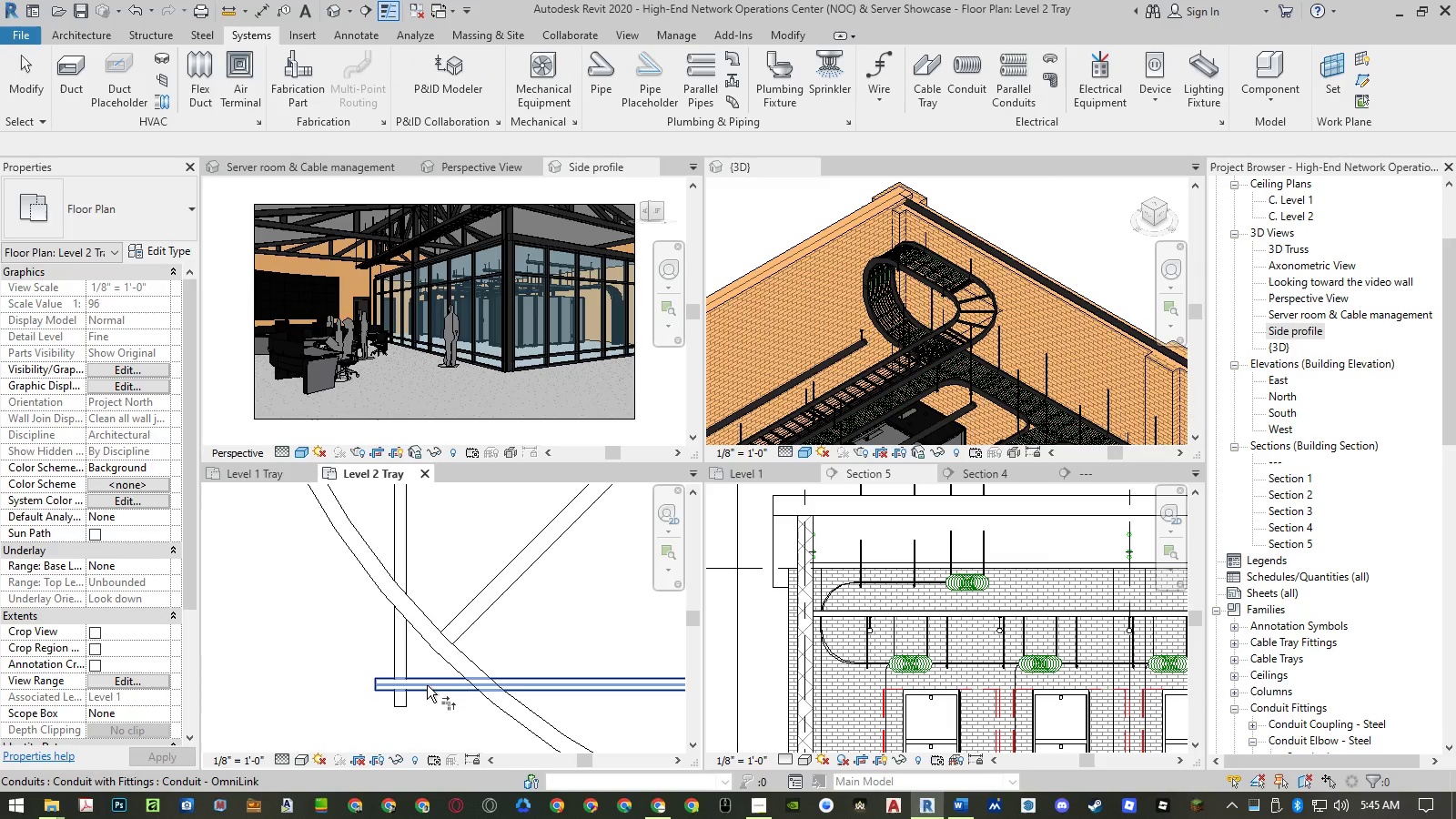 
left_click([427, 685])
 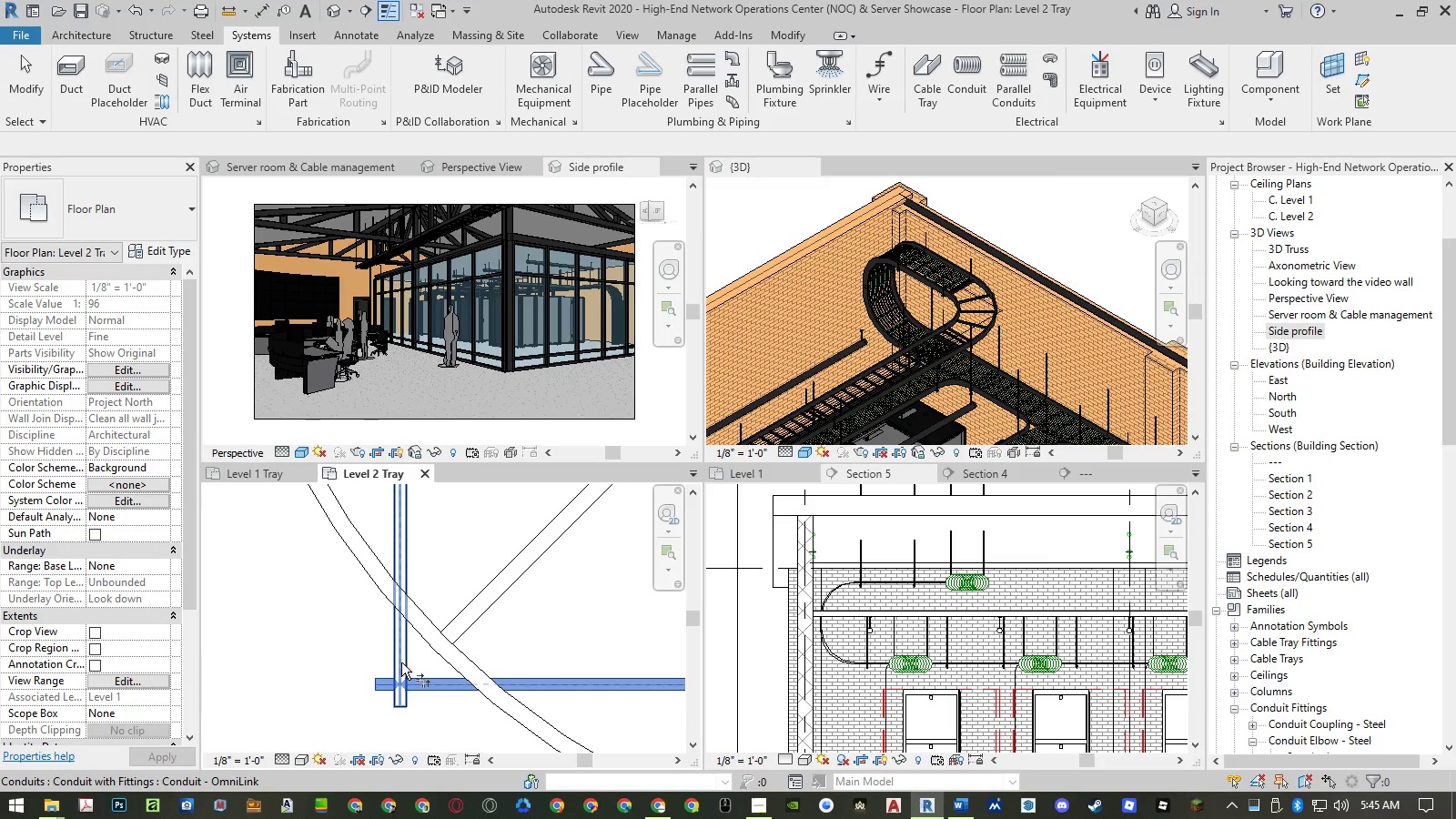 
left_click([401, 662])
 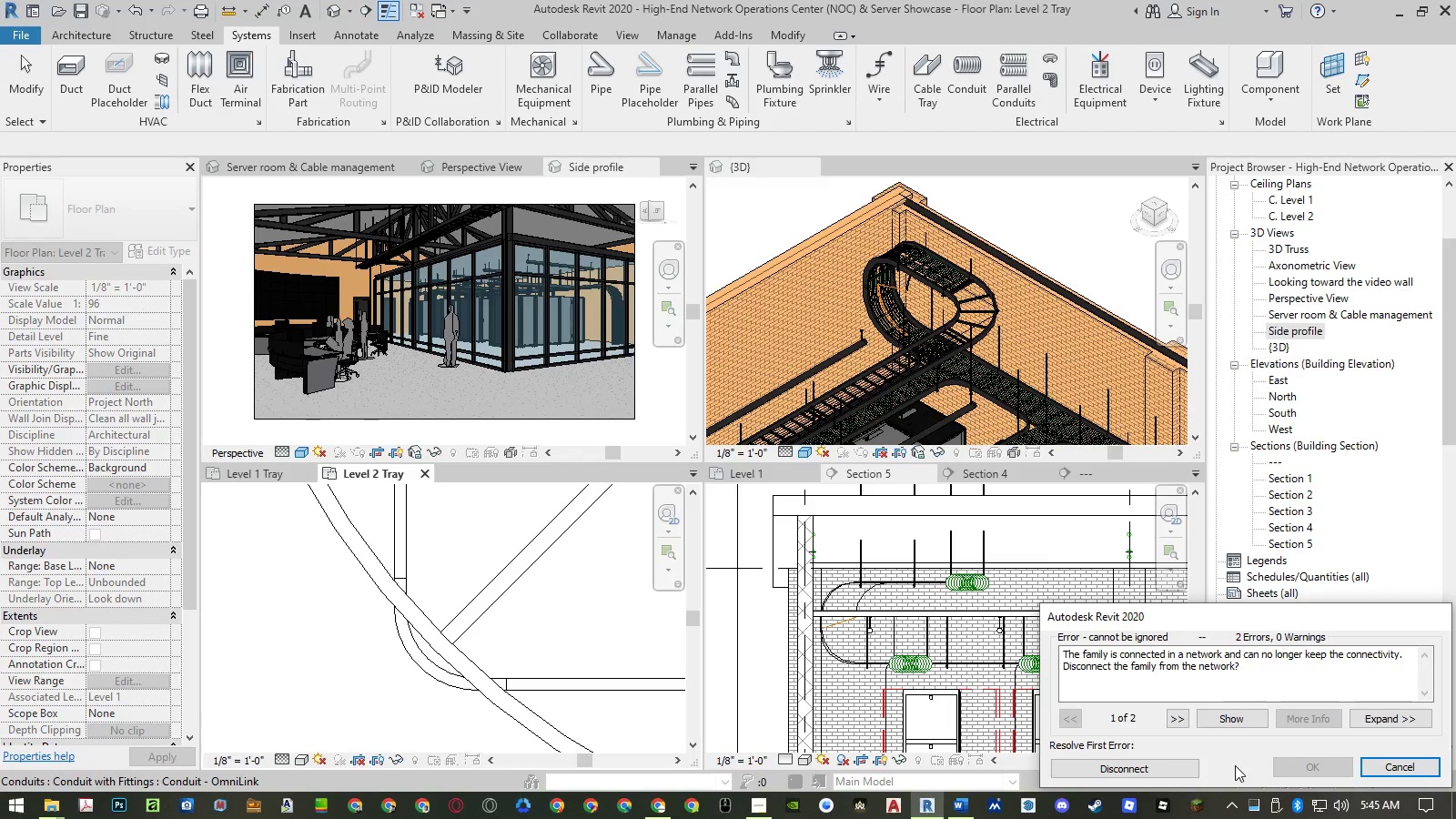 
left_click([1168, 764])
 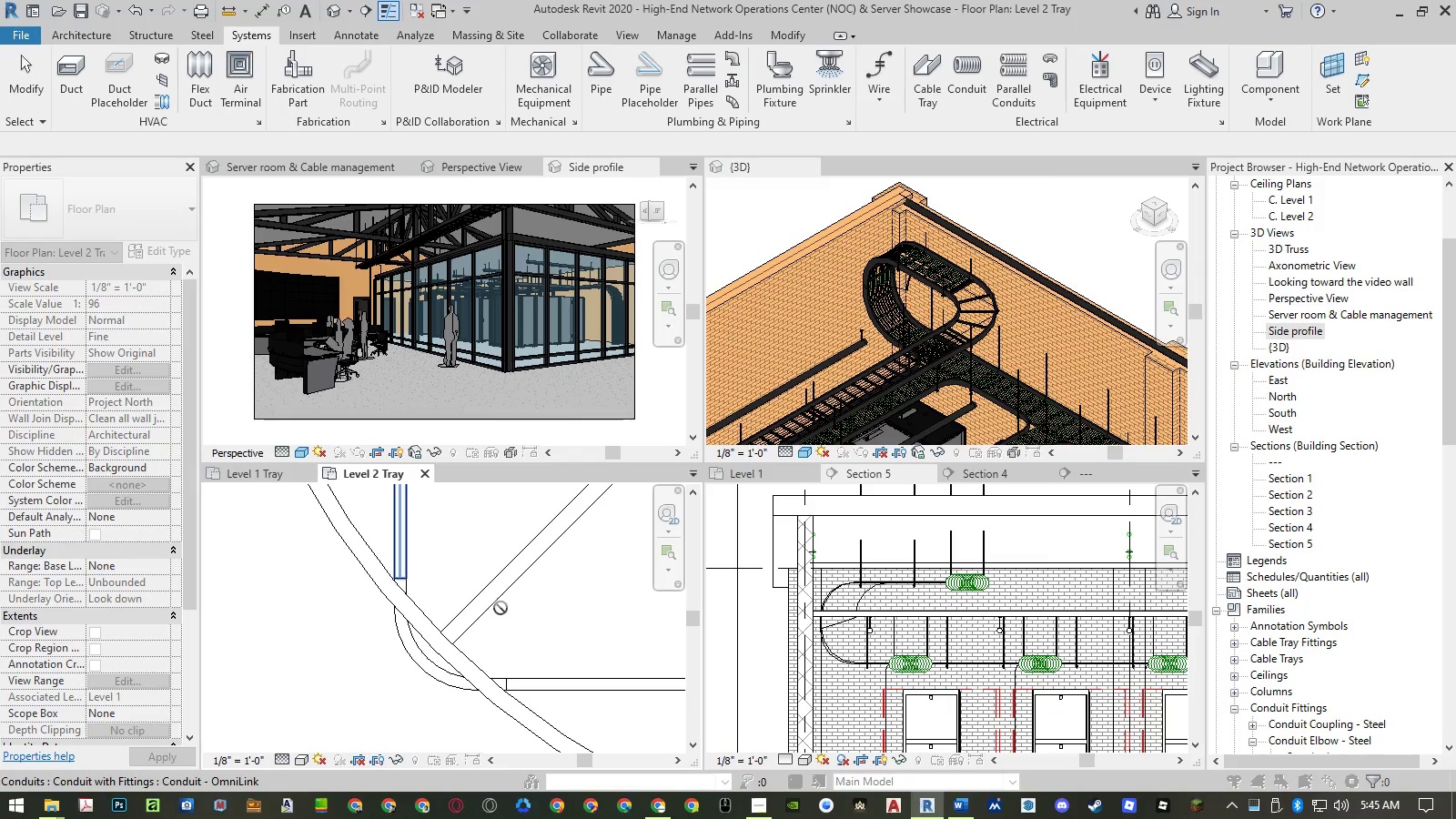 
key(Escape)
 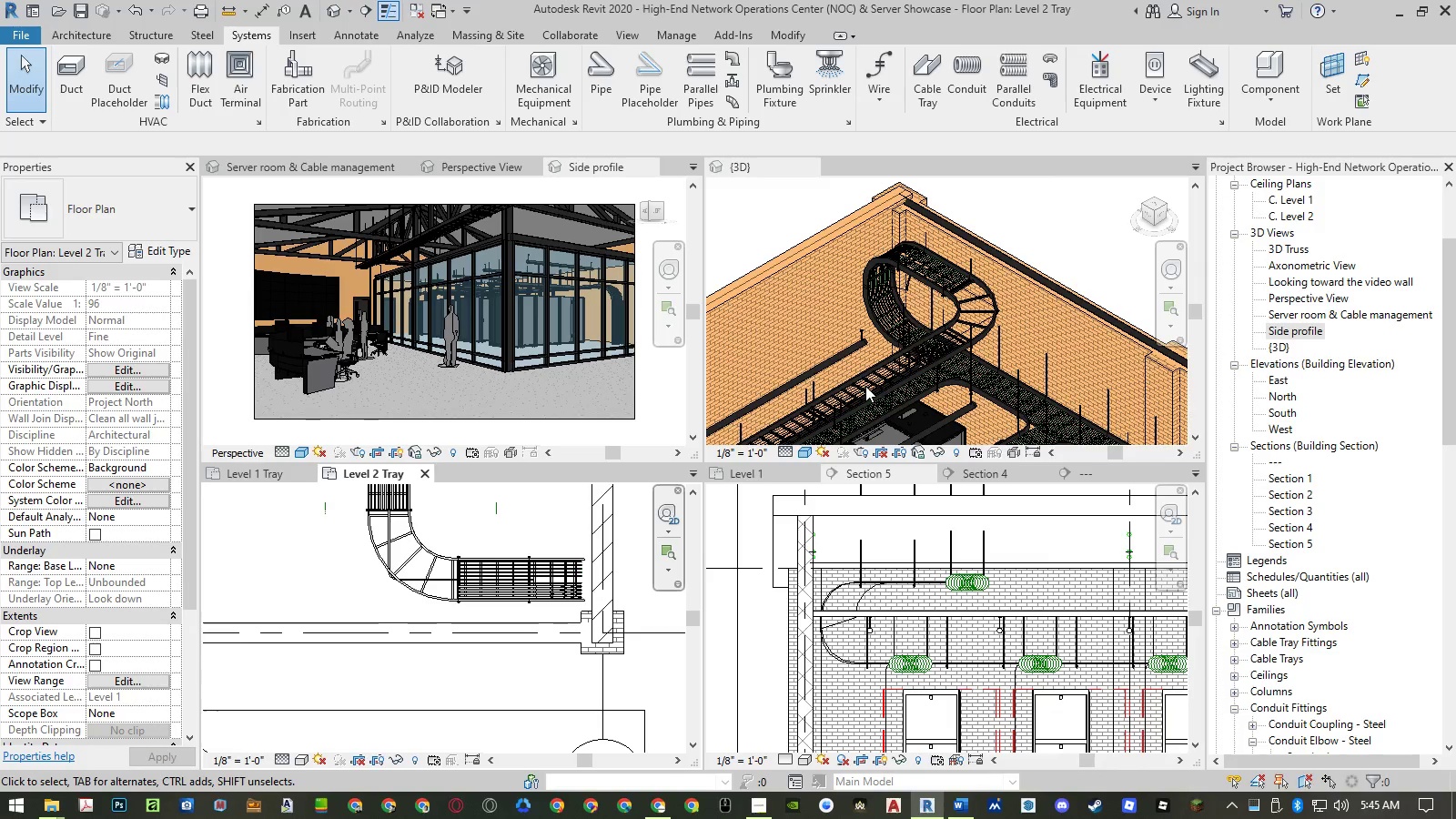 
scroll: coordinate [388, 567], scroll_direction: down, amount: 16.0
 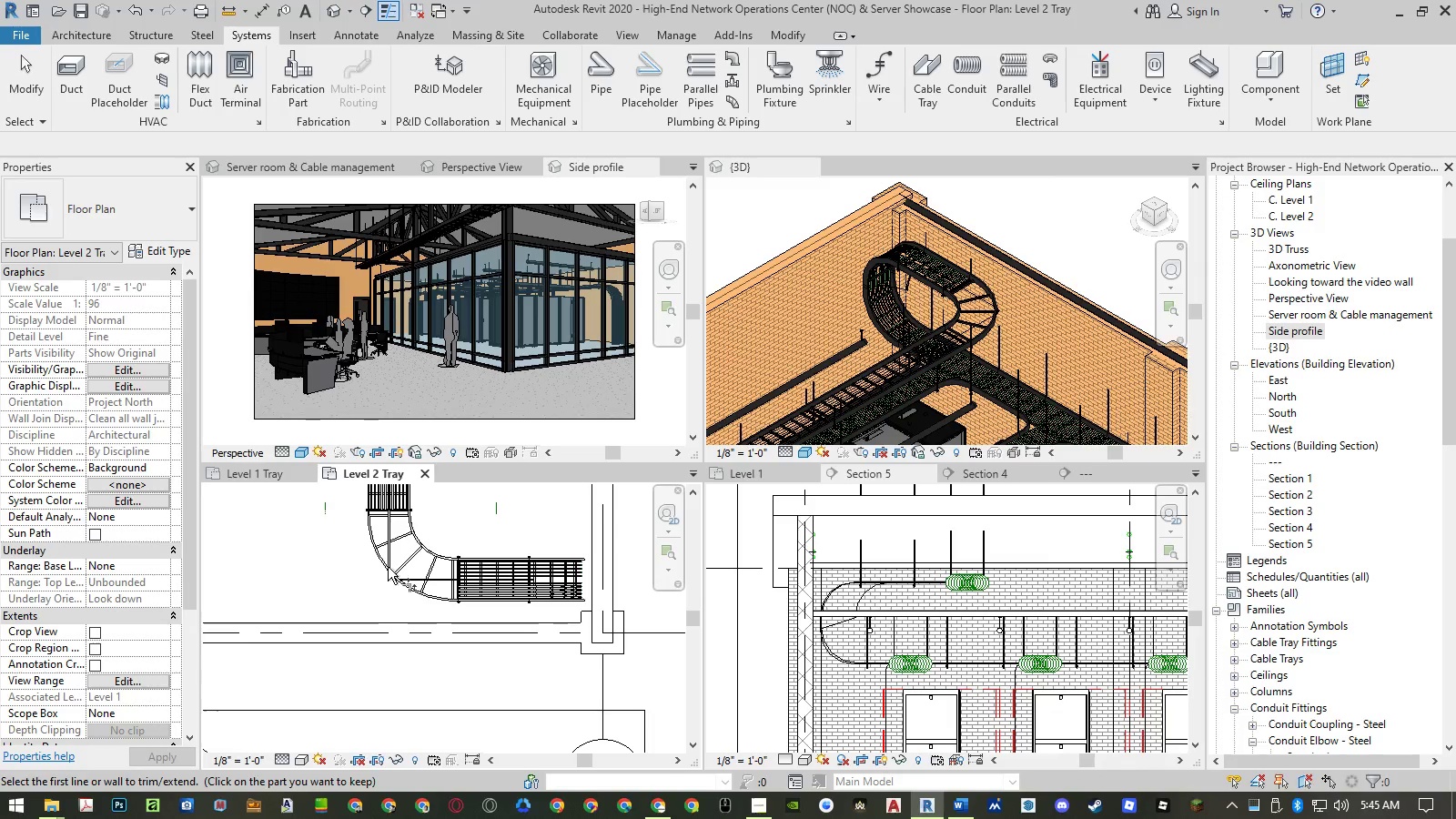 
scroll: coordinate [898, 237], scroll_direction: up, amount: 10.0
 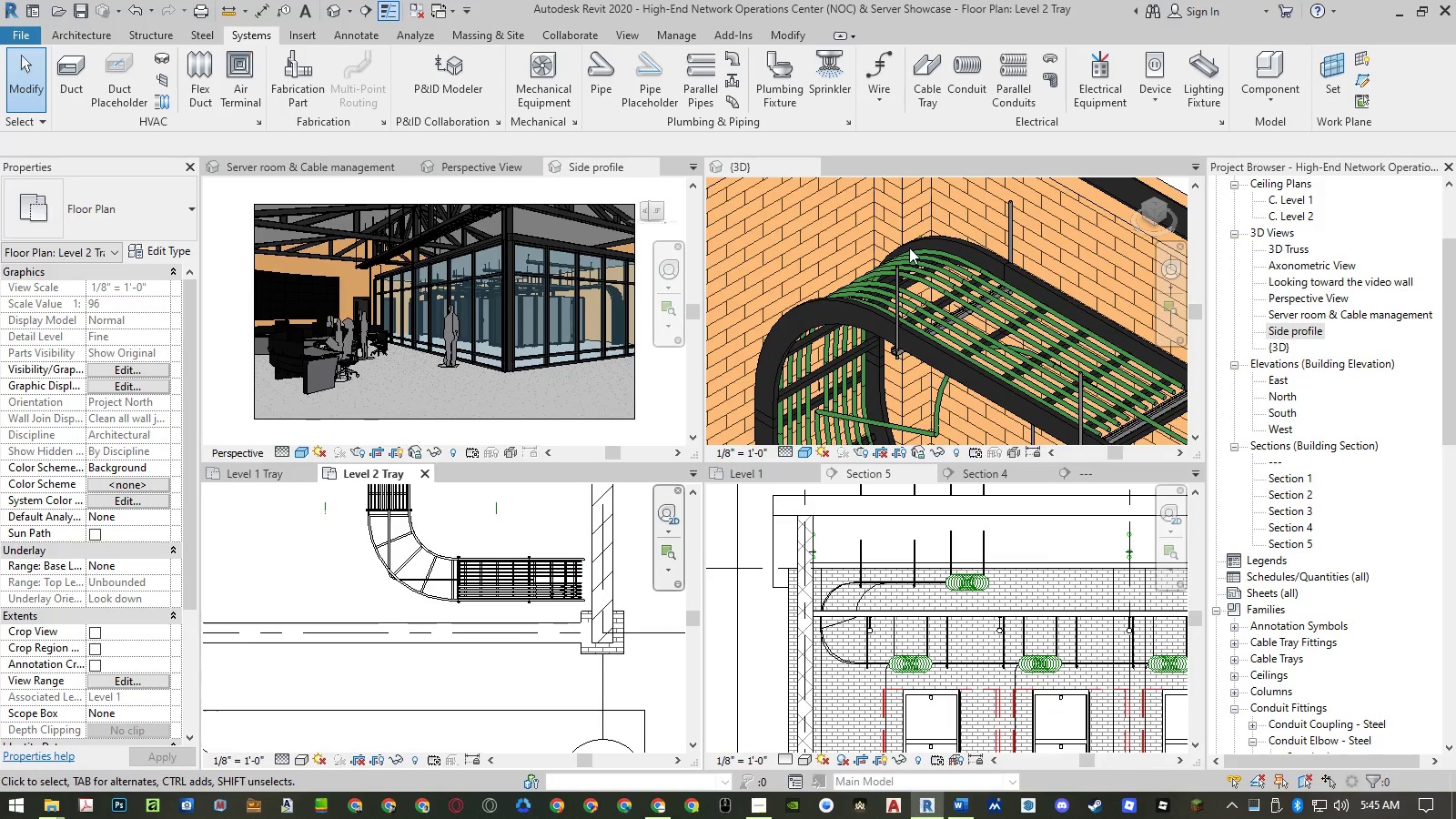 
scroll: coordinate [909, 248], scroll_direction: down, amount: 4.0
 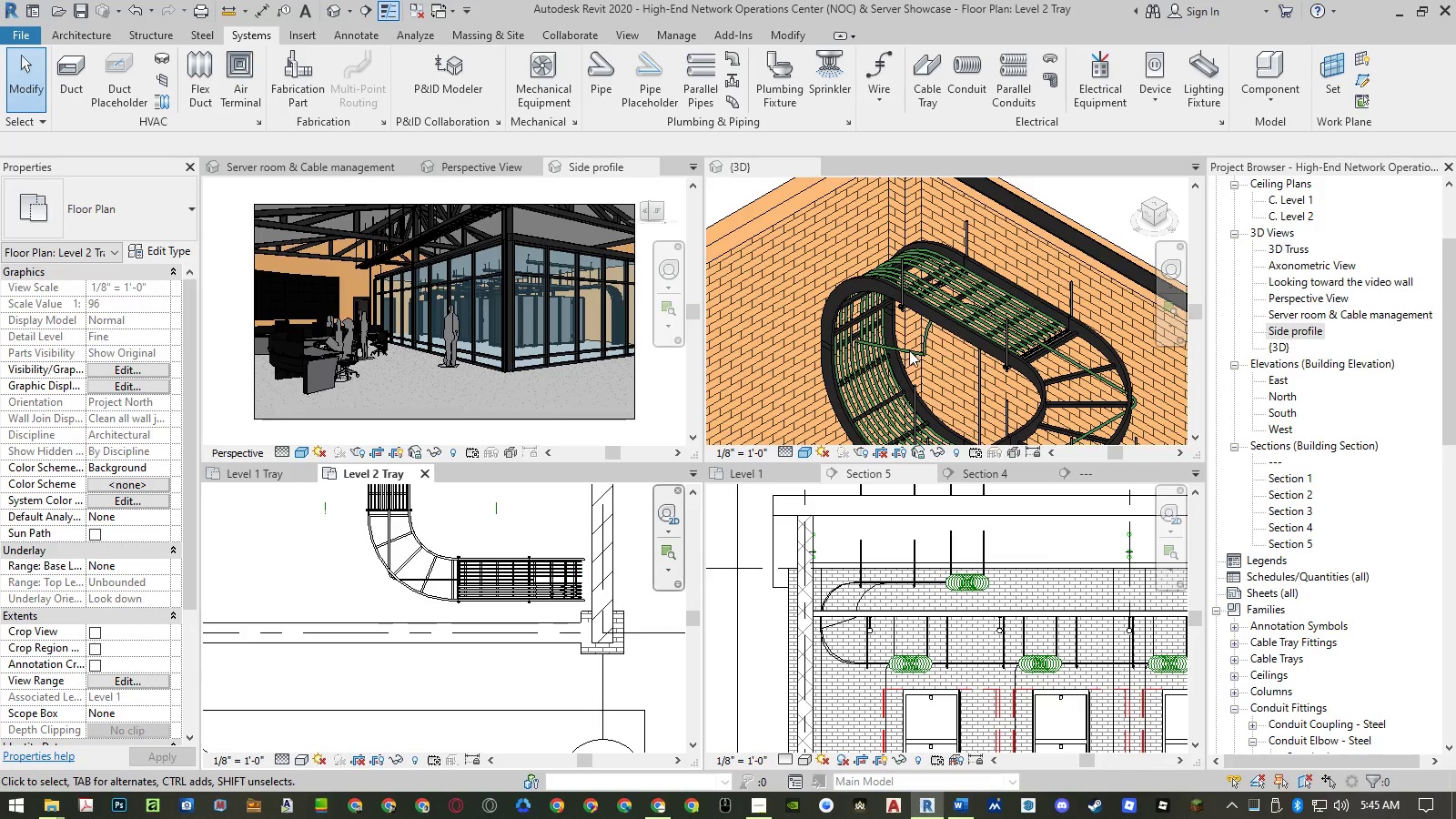 
left_click([909, 351])
 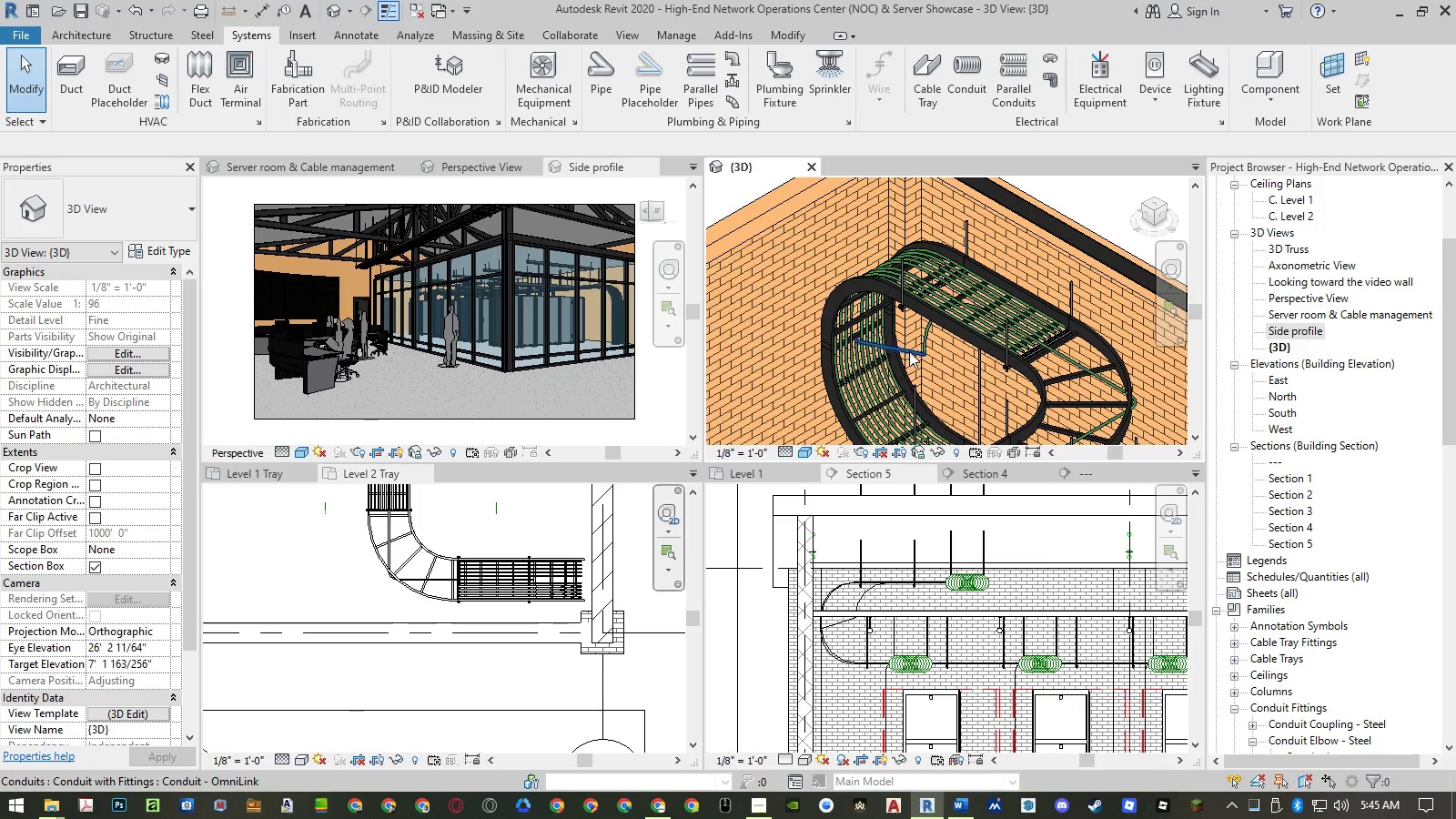 
left_click([909, 351])
 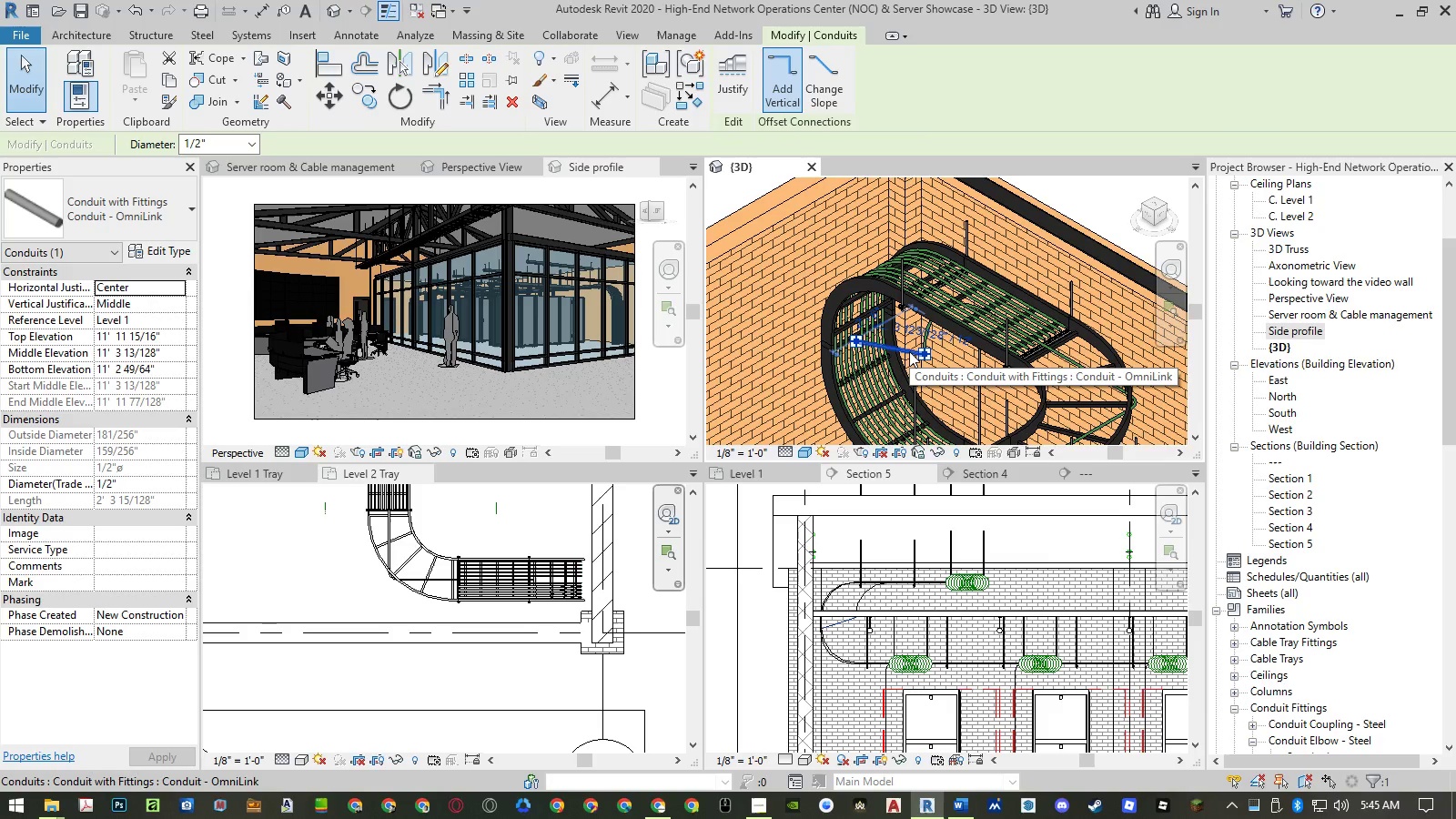 
key(Delete)
 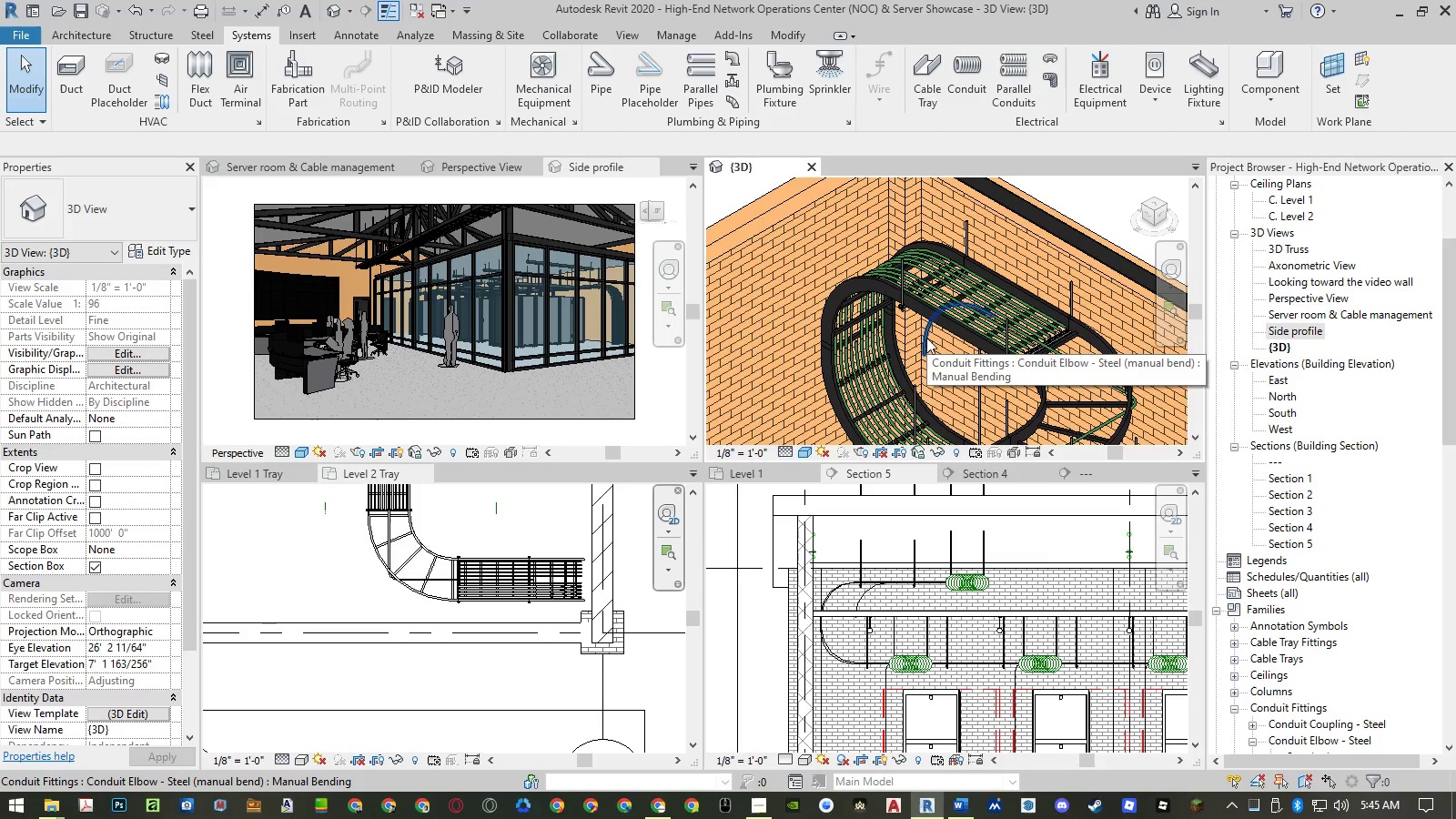 
wait(12.88)
 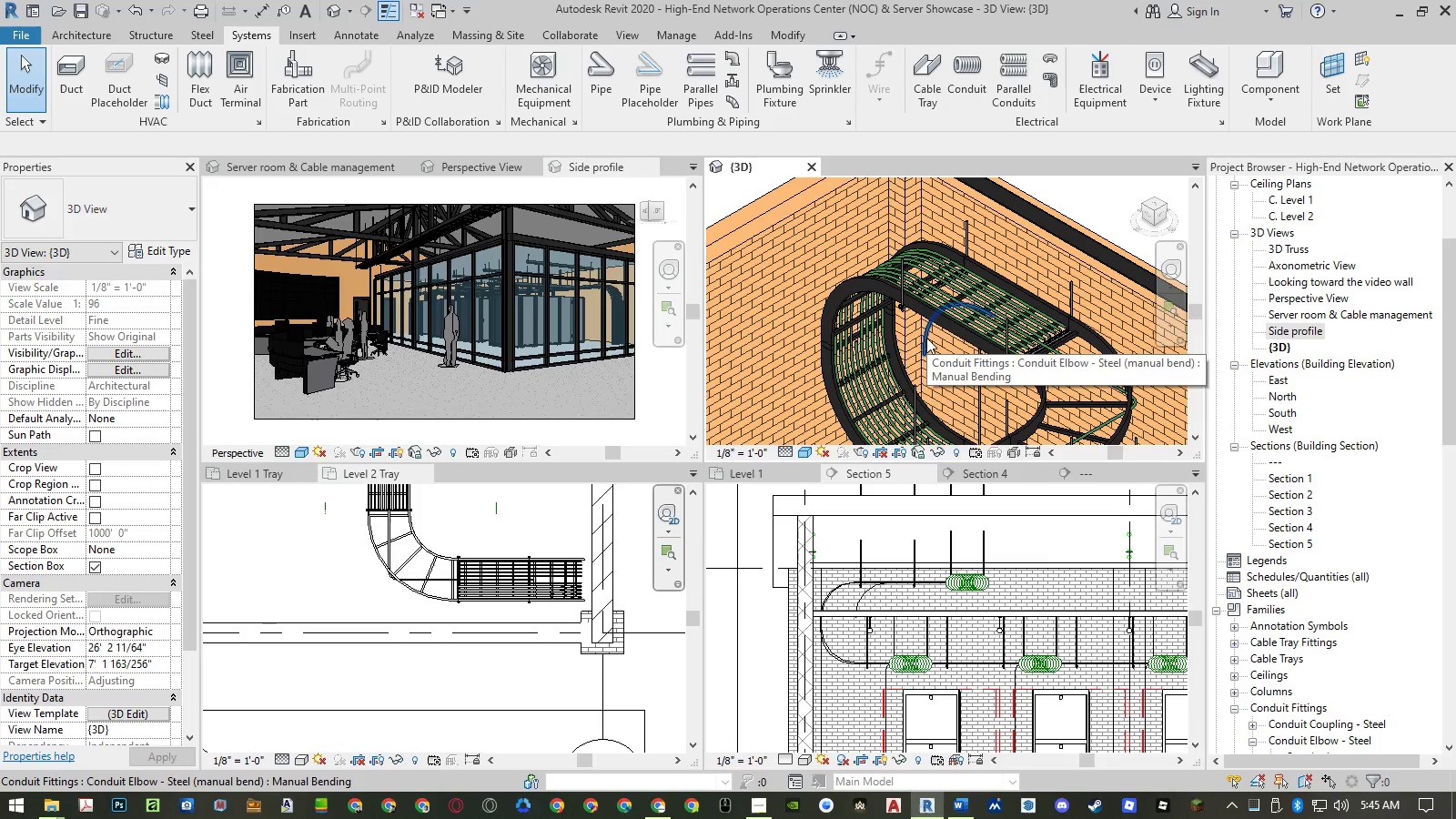 
scroll: coordinate [982, 288], scroll_direction: up, amount: 5.0
 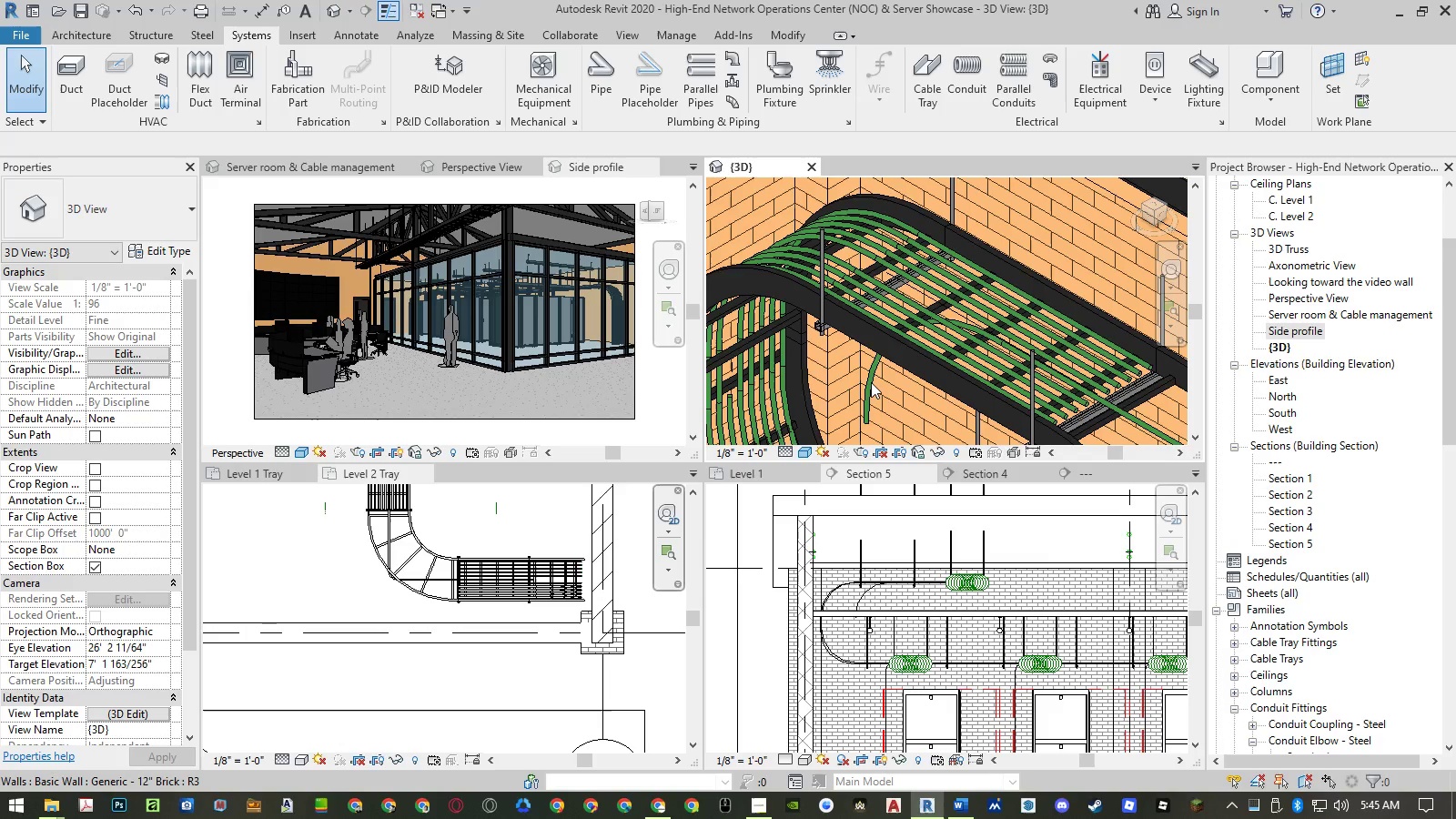 
scroll: coordinate [871, 382], scroll_direction: down, amount: 2.0
 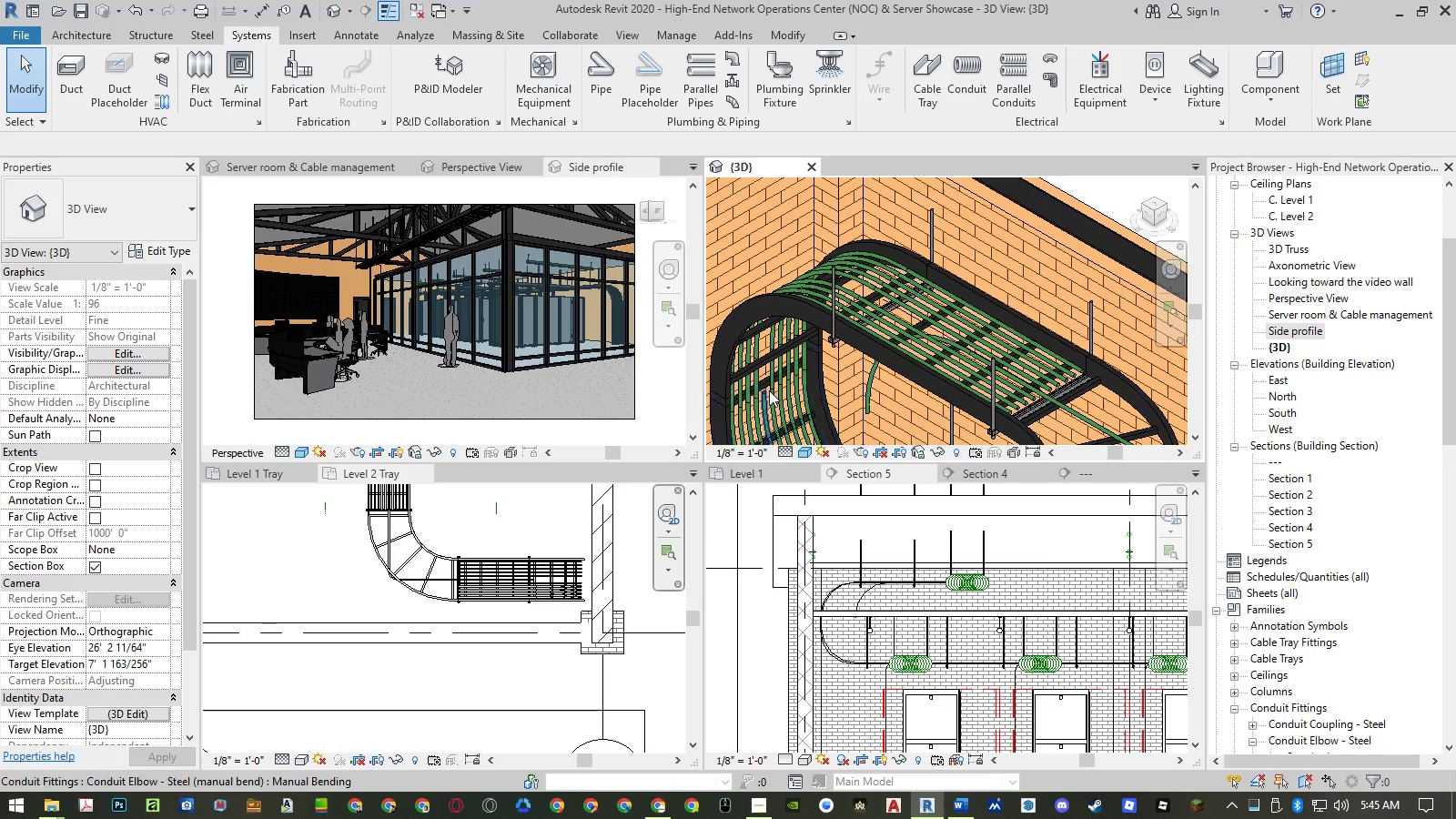 
scroll: coordinate [768, 387], scroll_direction: up, amount: 4.0
 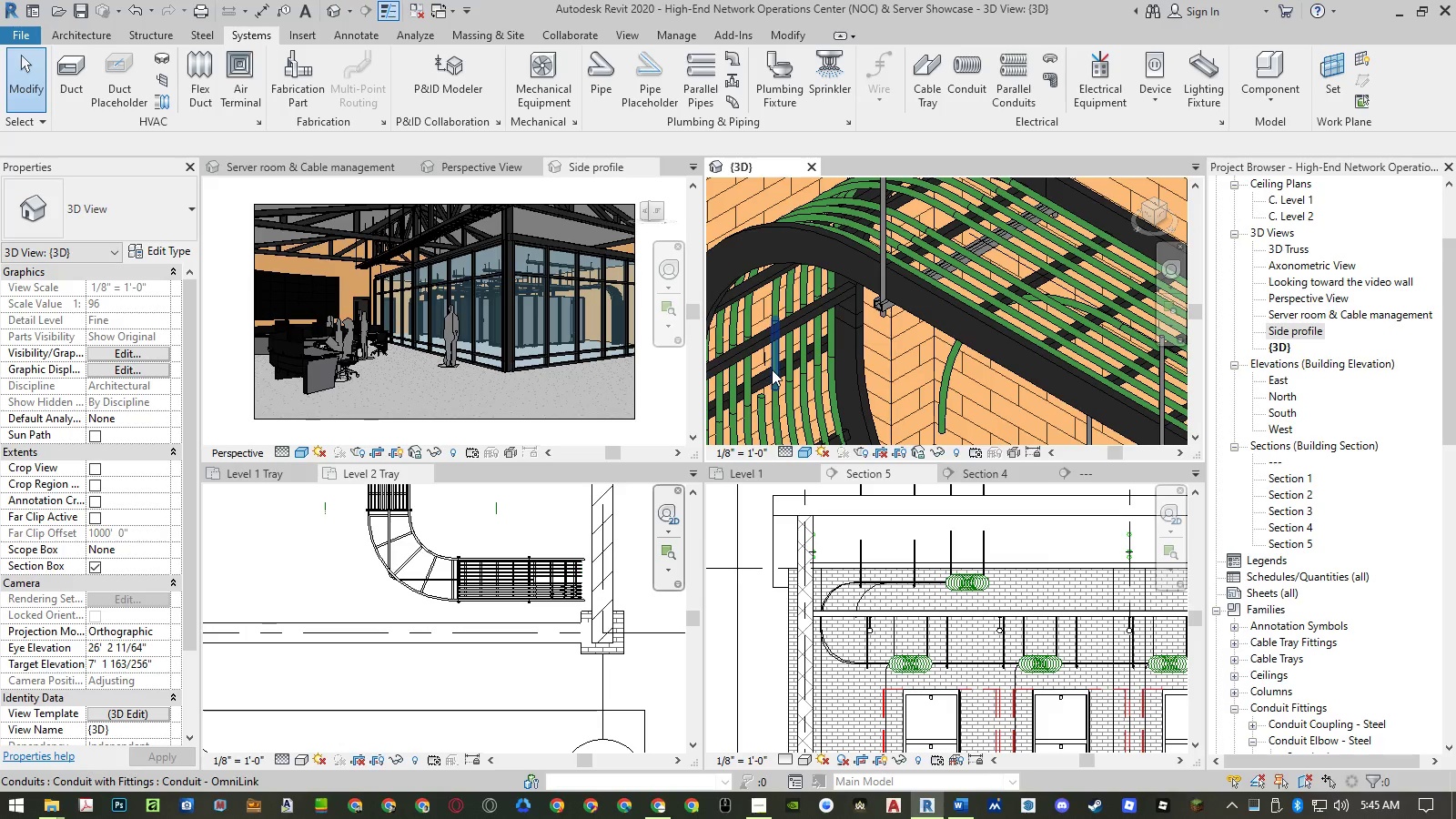 
left_click([772, 369])
 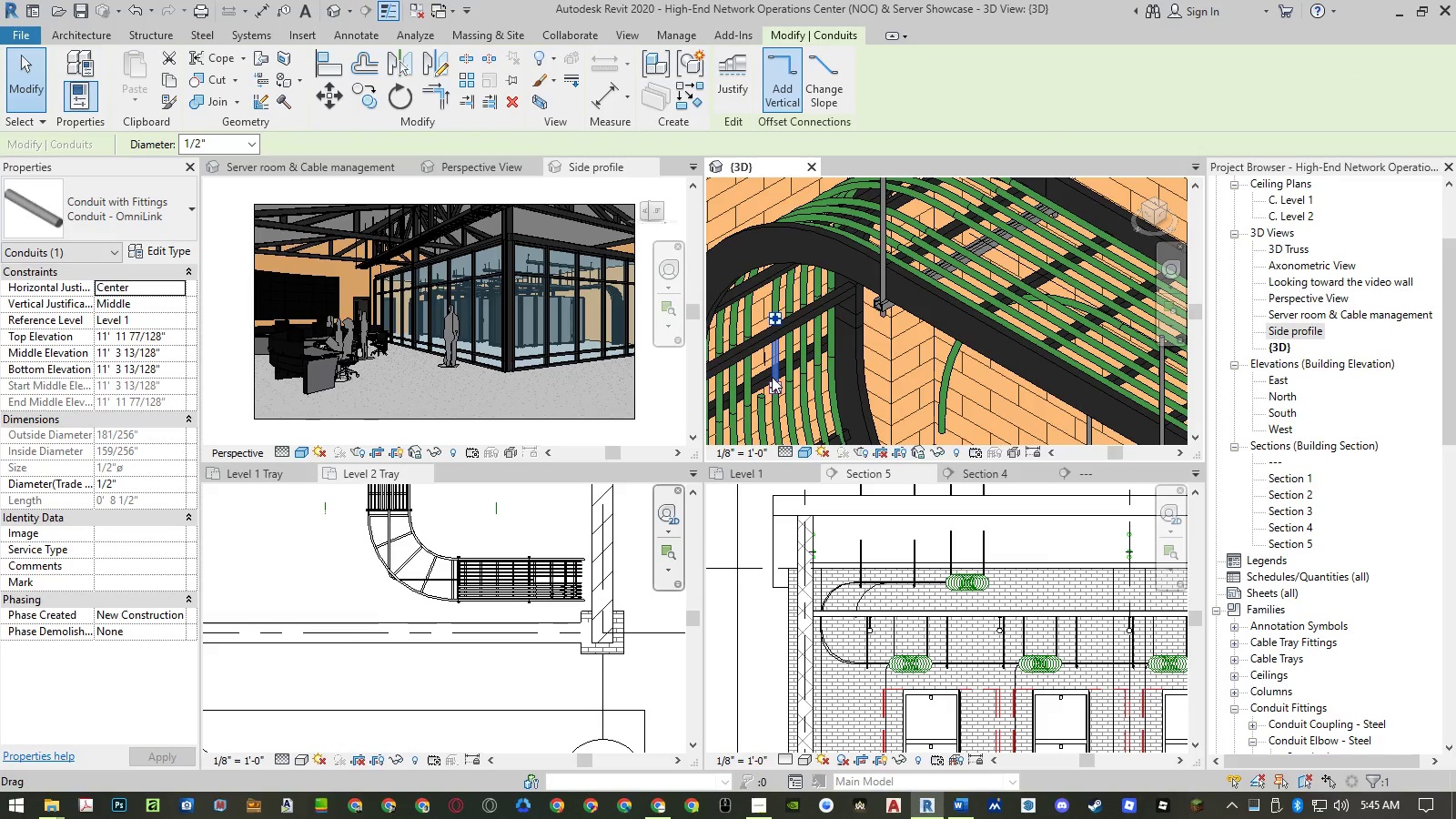 
type(co )
 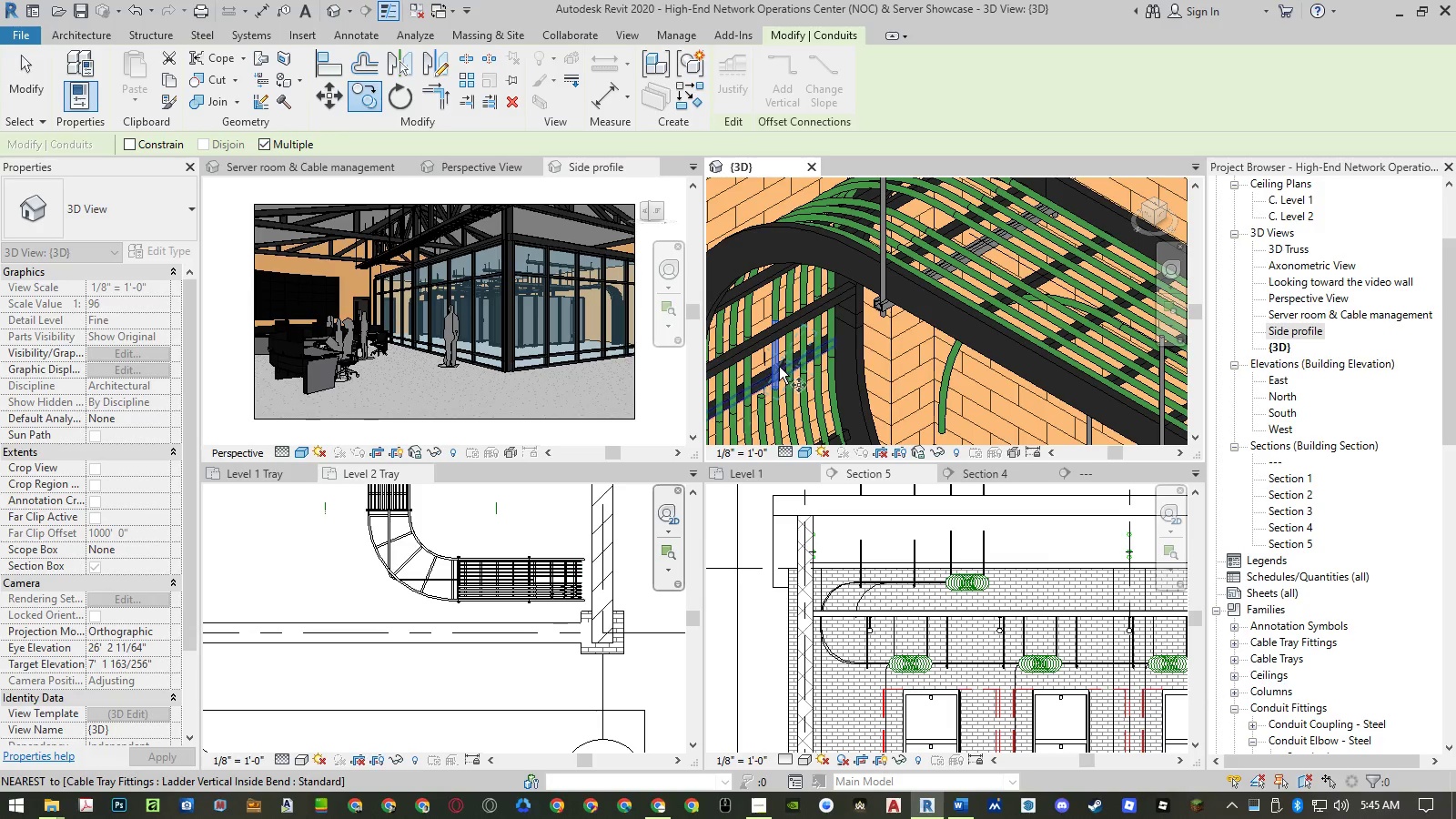 
scroll: coordinate [741, 359], scroll_direction: up, amount: 4.0
 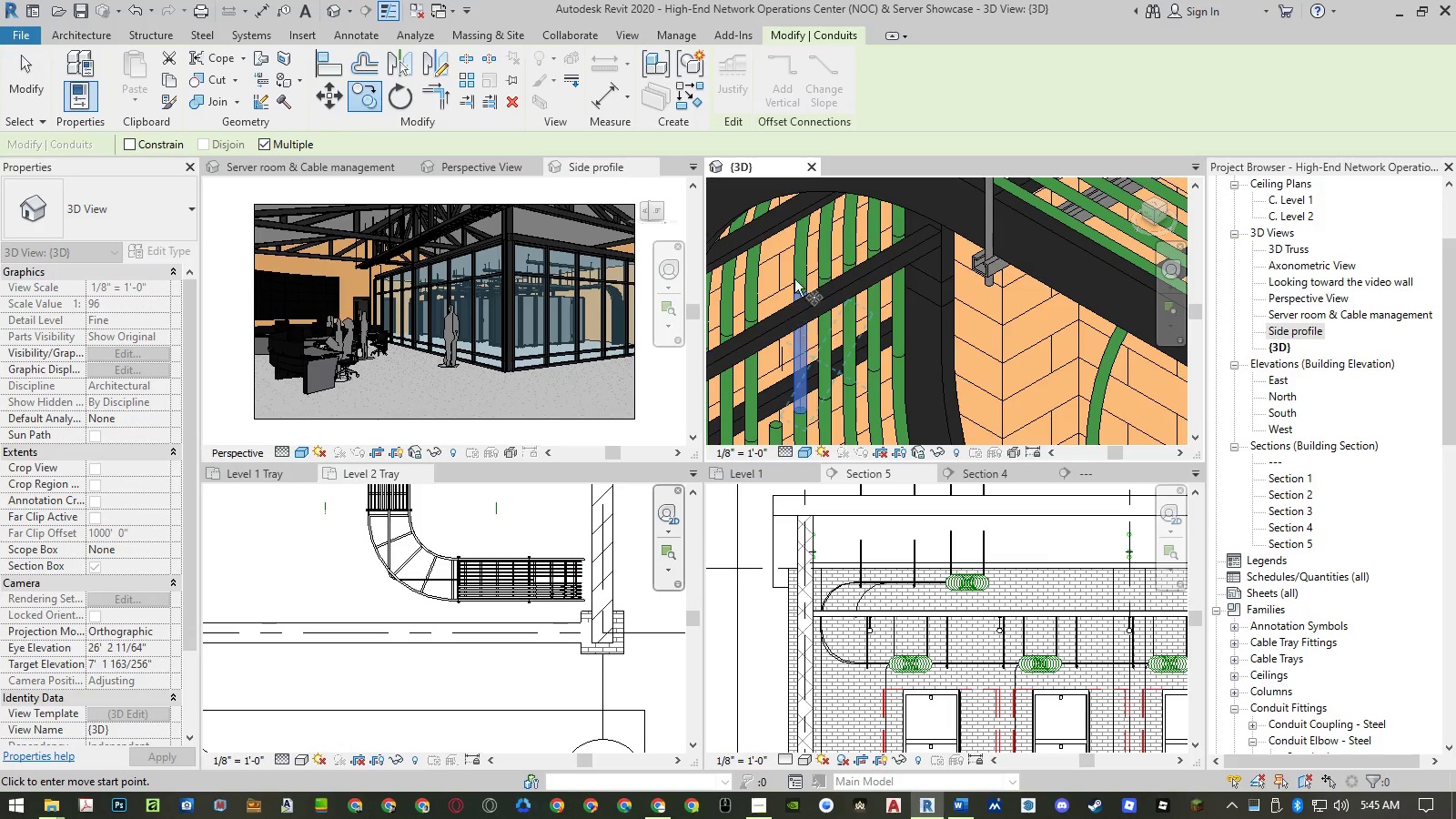 
scroll: coordinate [812, 307], scroll_direction: down, amount: 5.0
 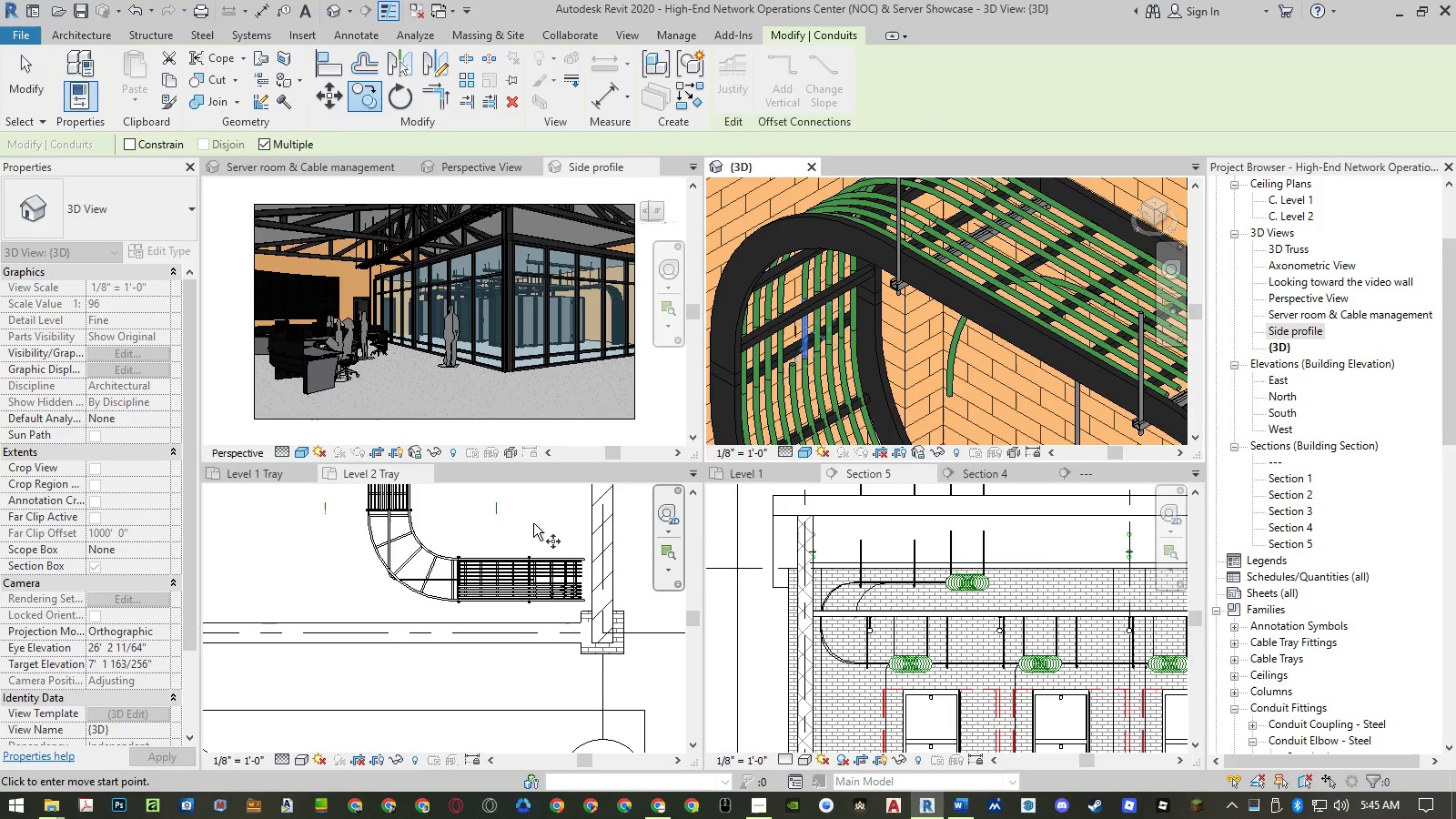 
left_click([533, 522])
 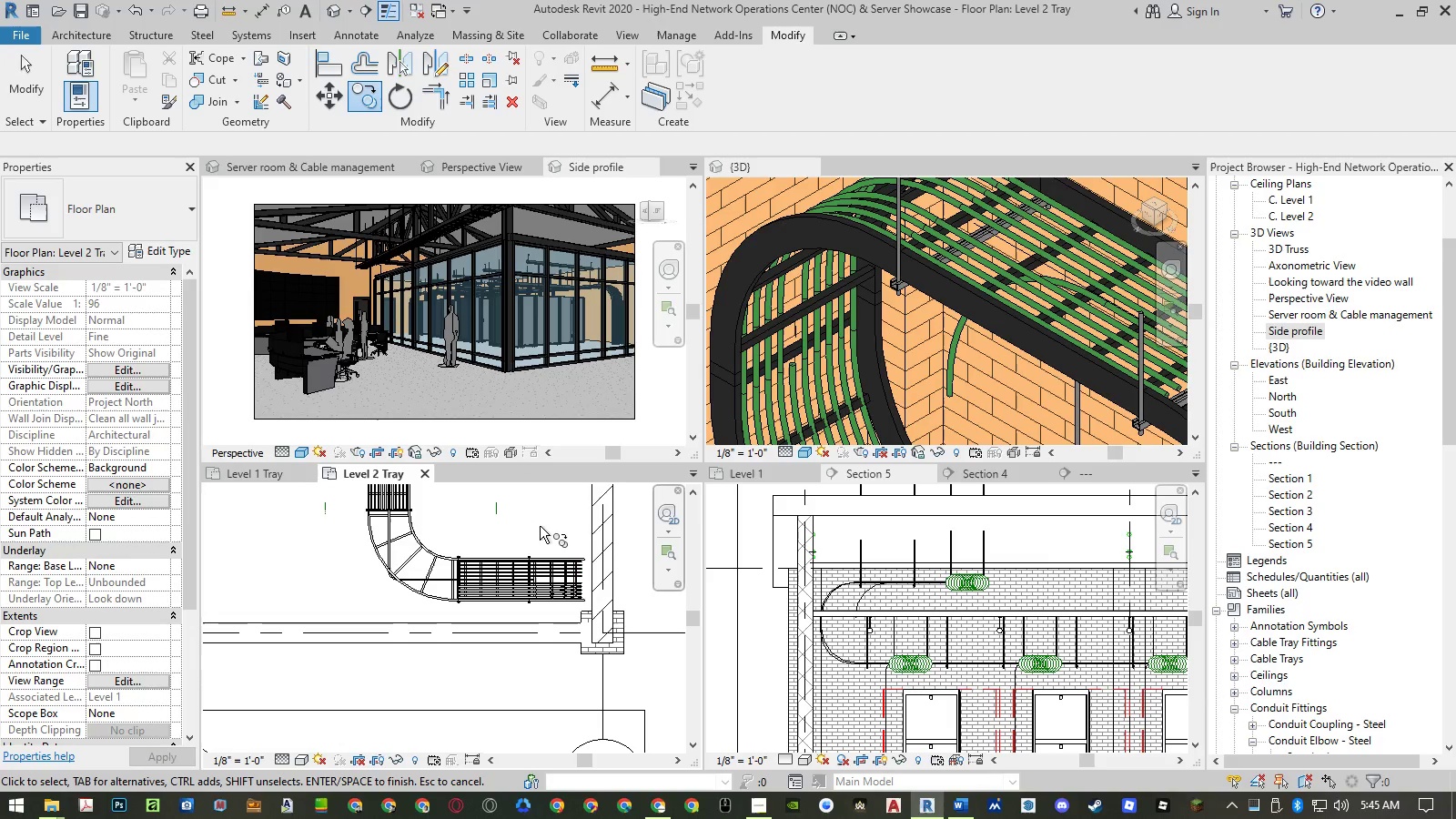 
key(Escape)
 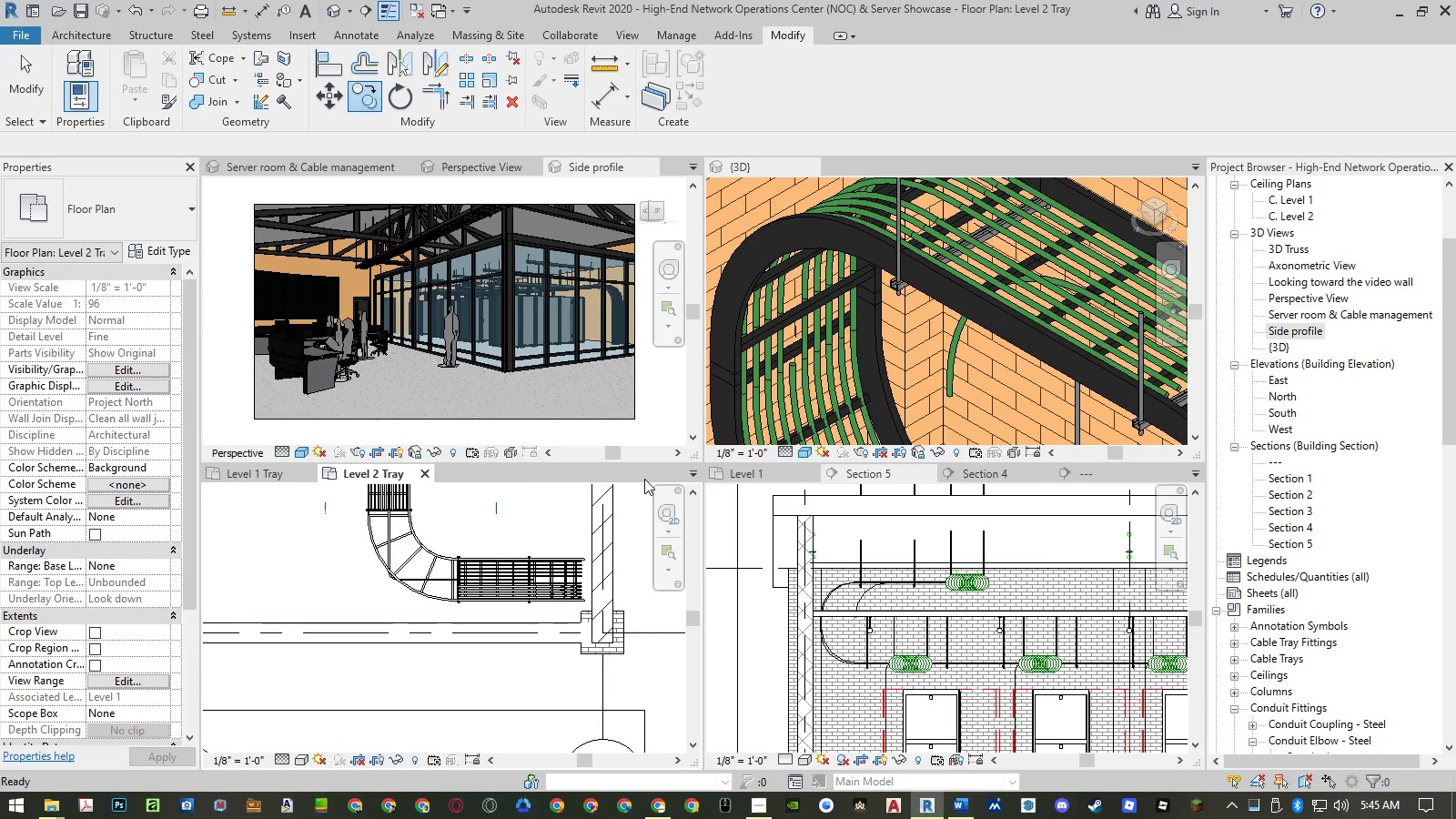 
key(Escape)
 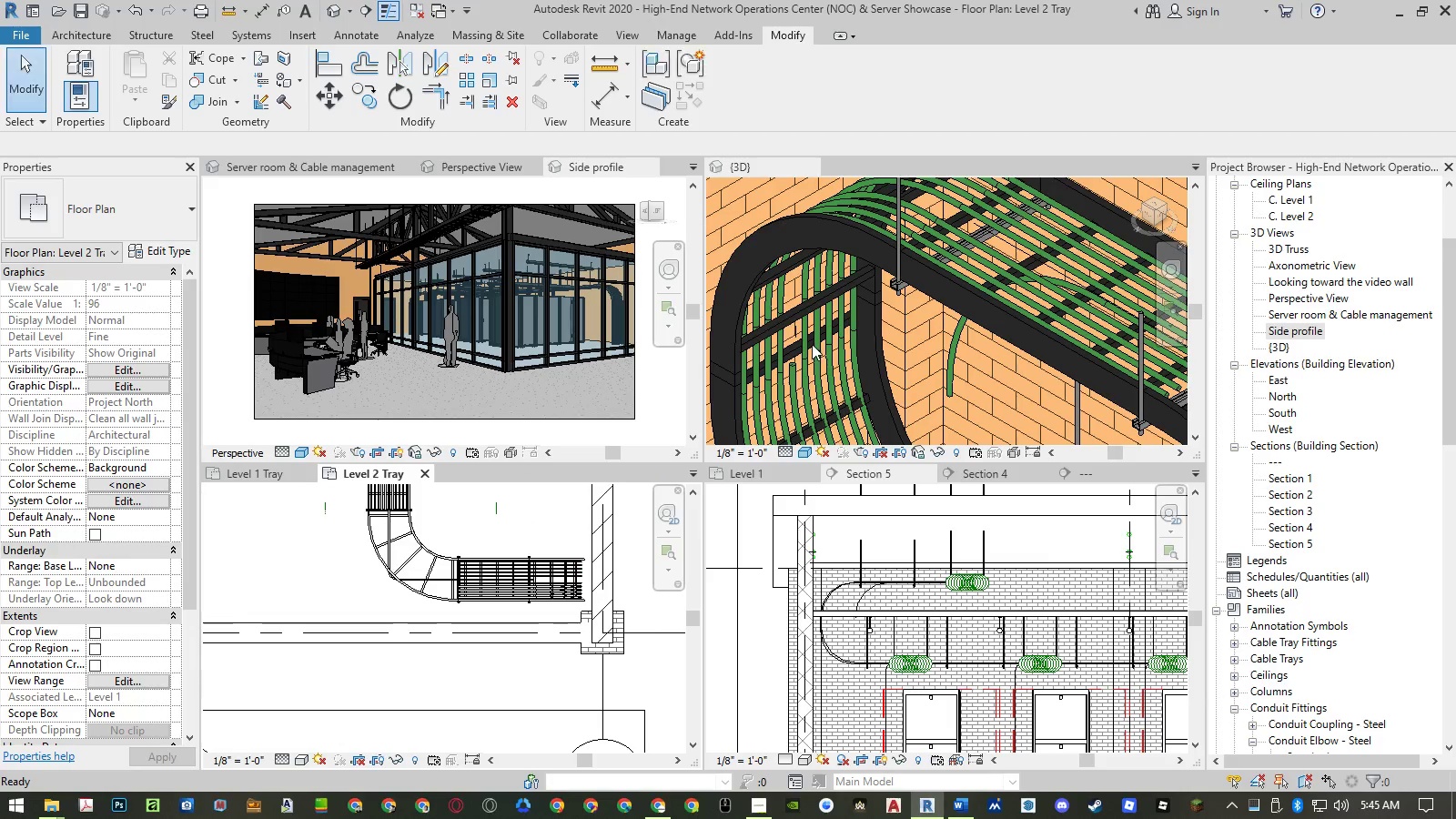 
left_click([805, 341])
 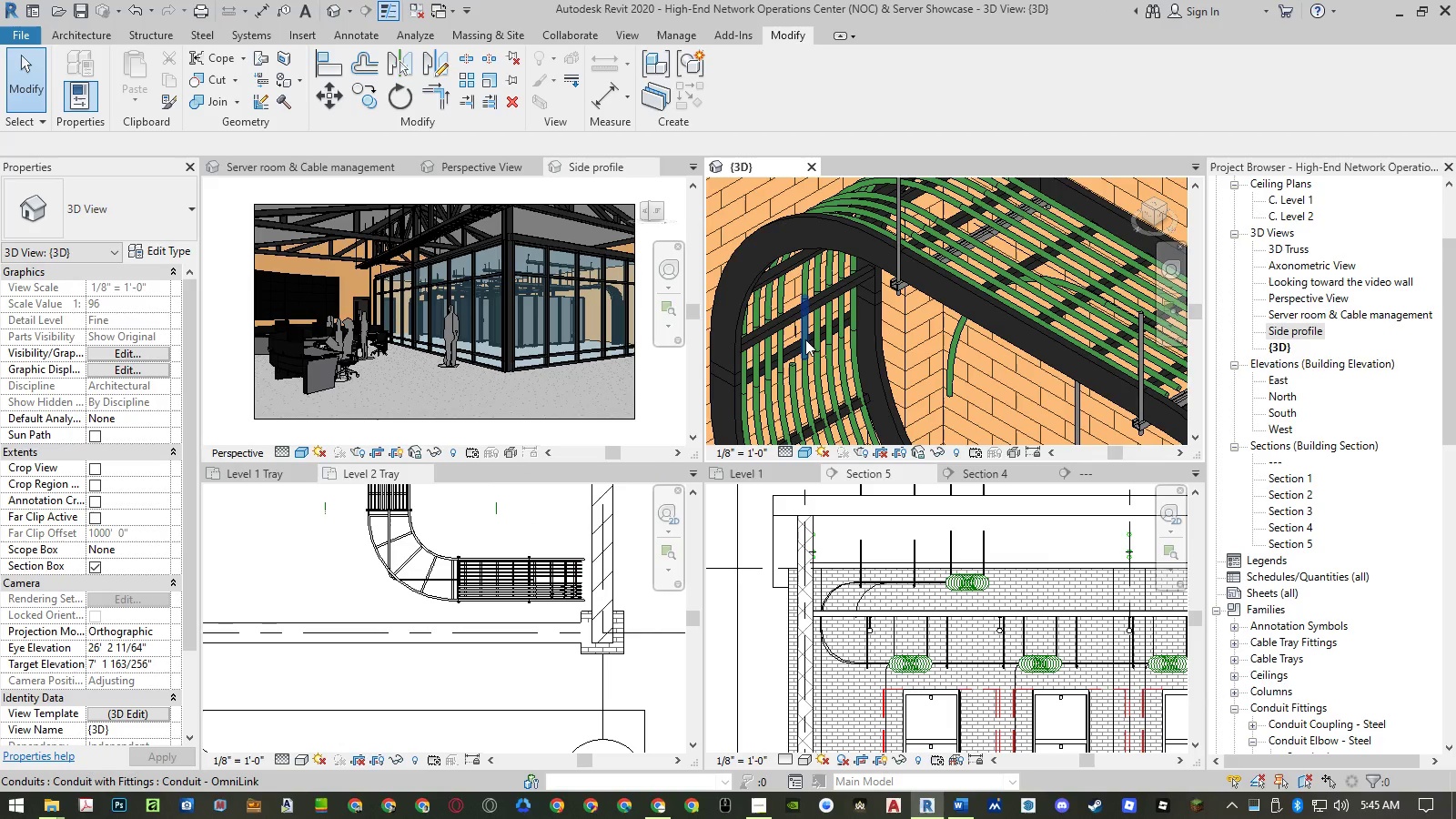 
double_click([805, 339])
 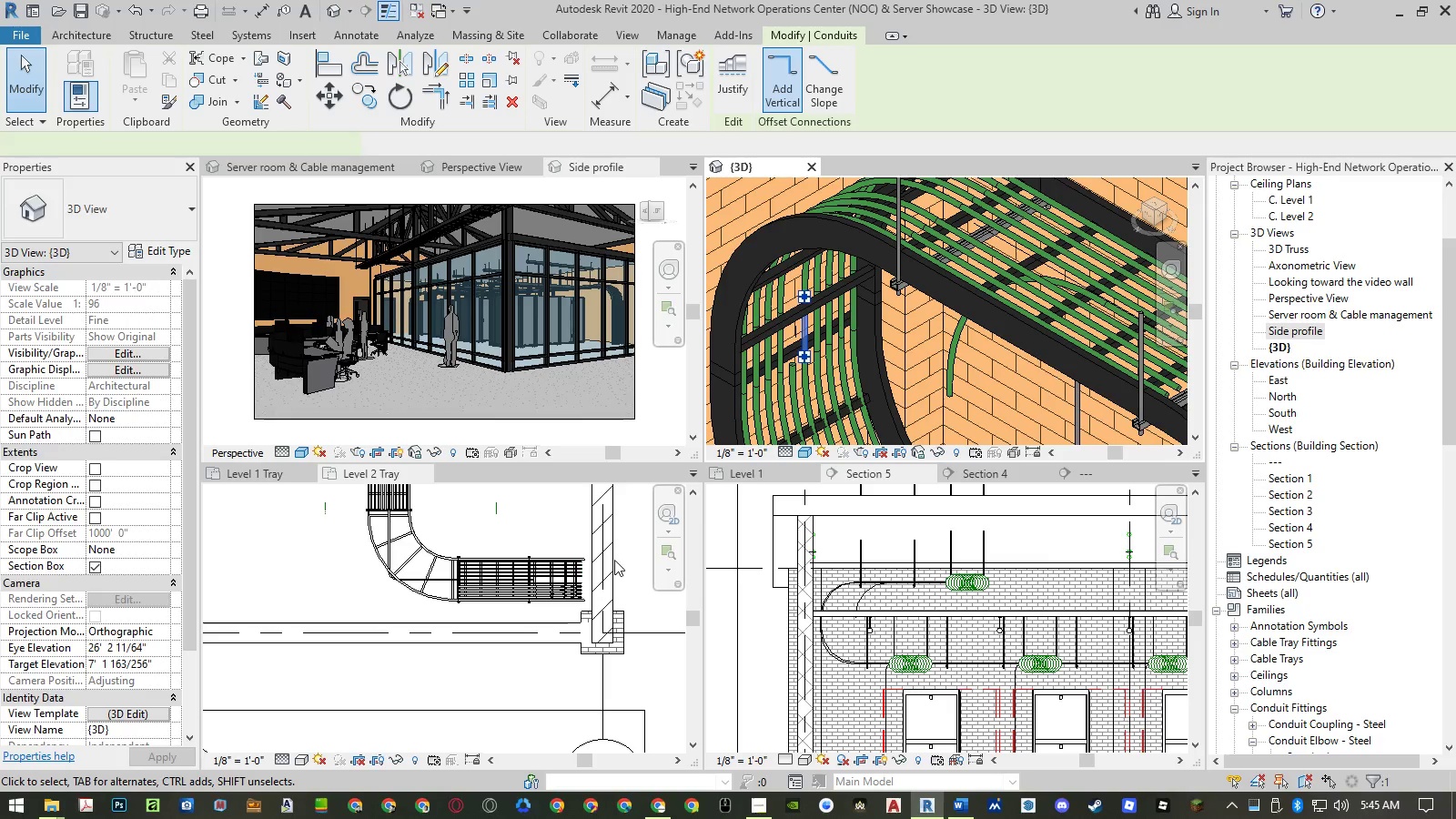 
left_click([554, 518])
 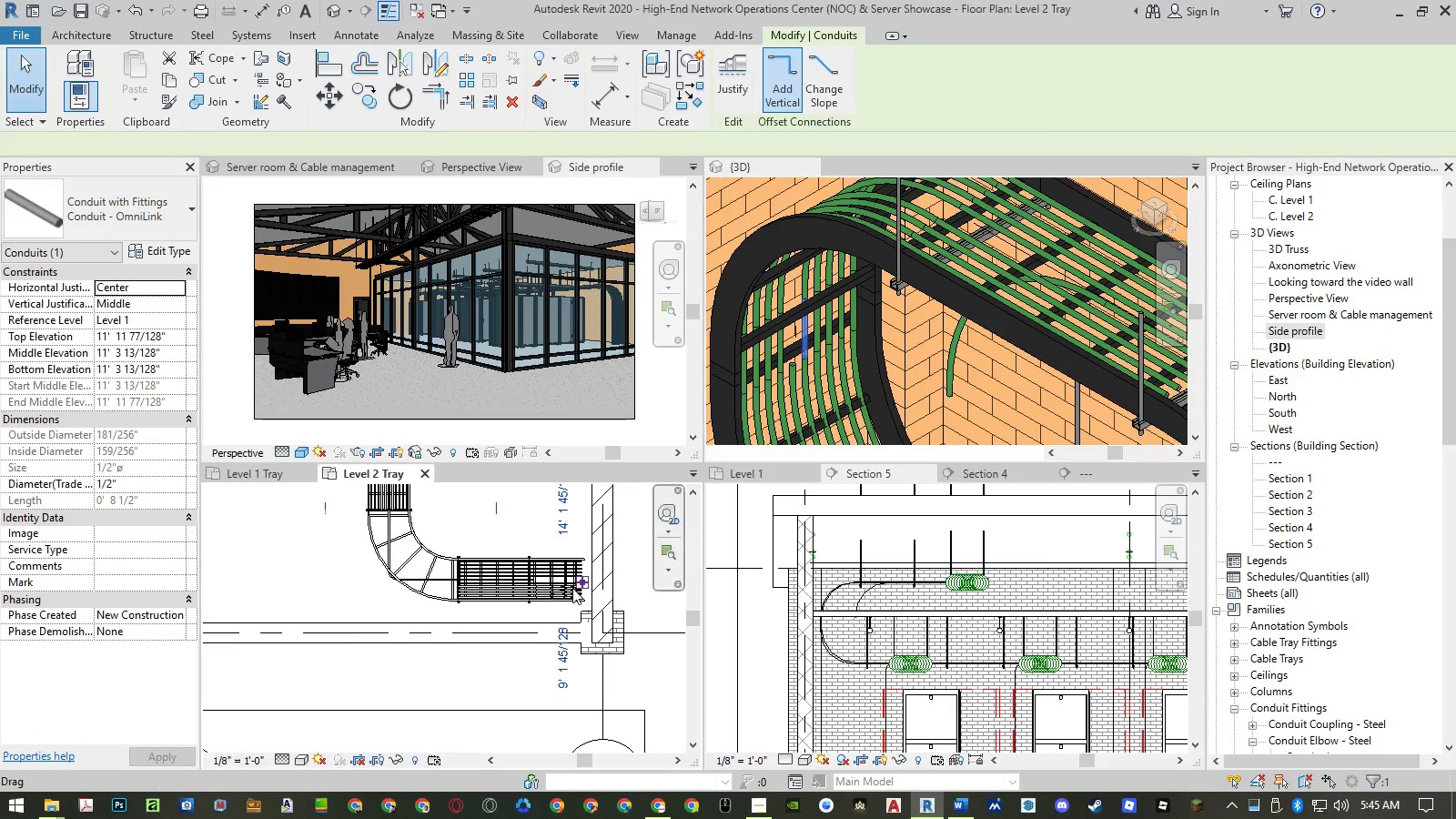 
key(C)
 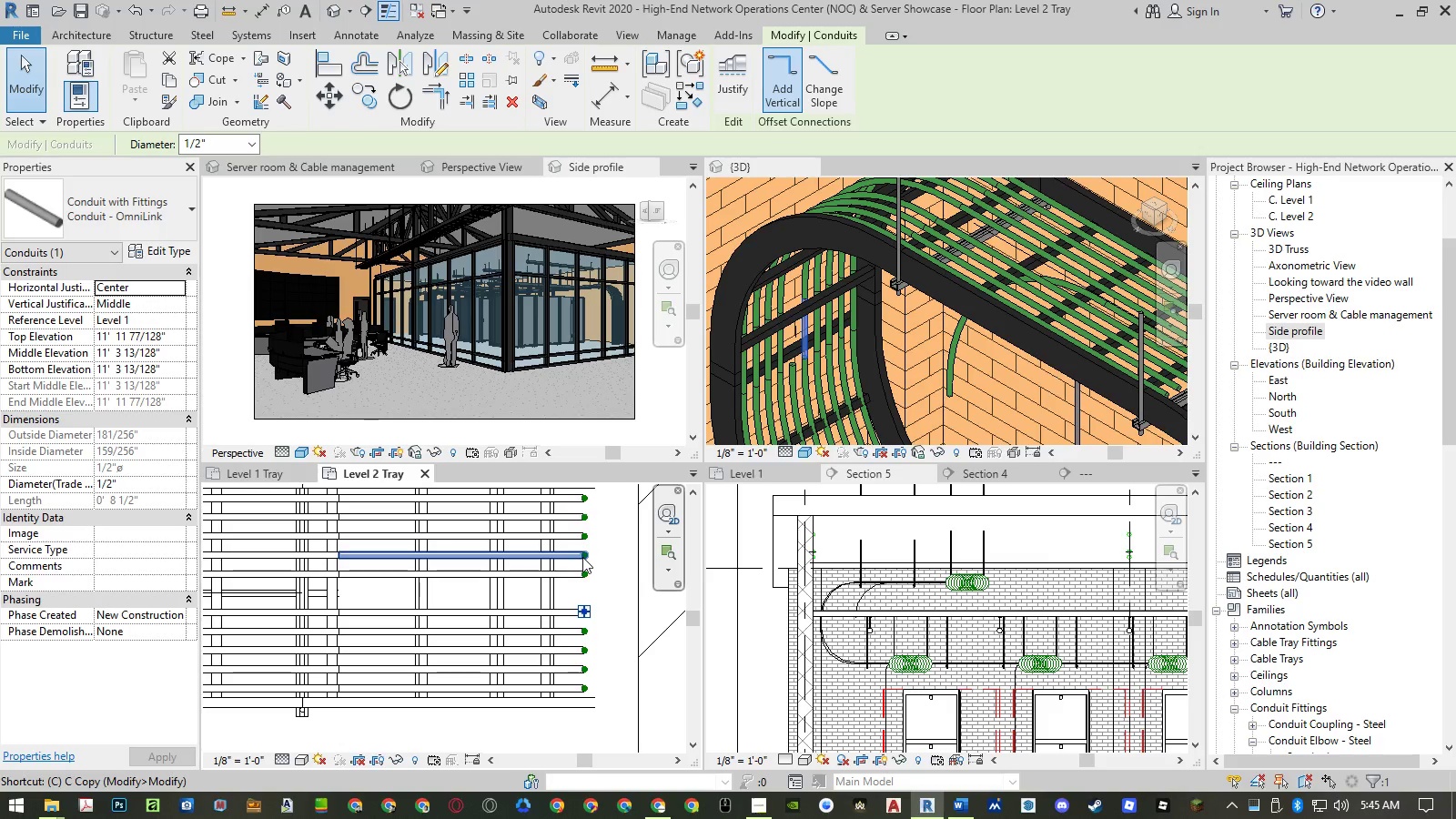 
scroll: coordinate [581, 558], scroll_direction: up, amount: 12.0
 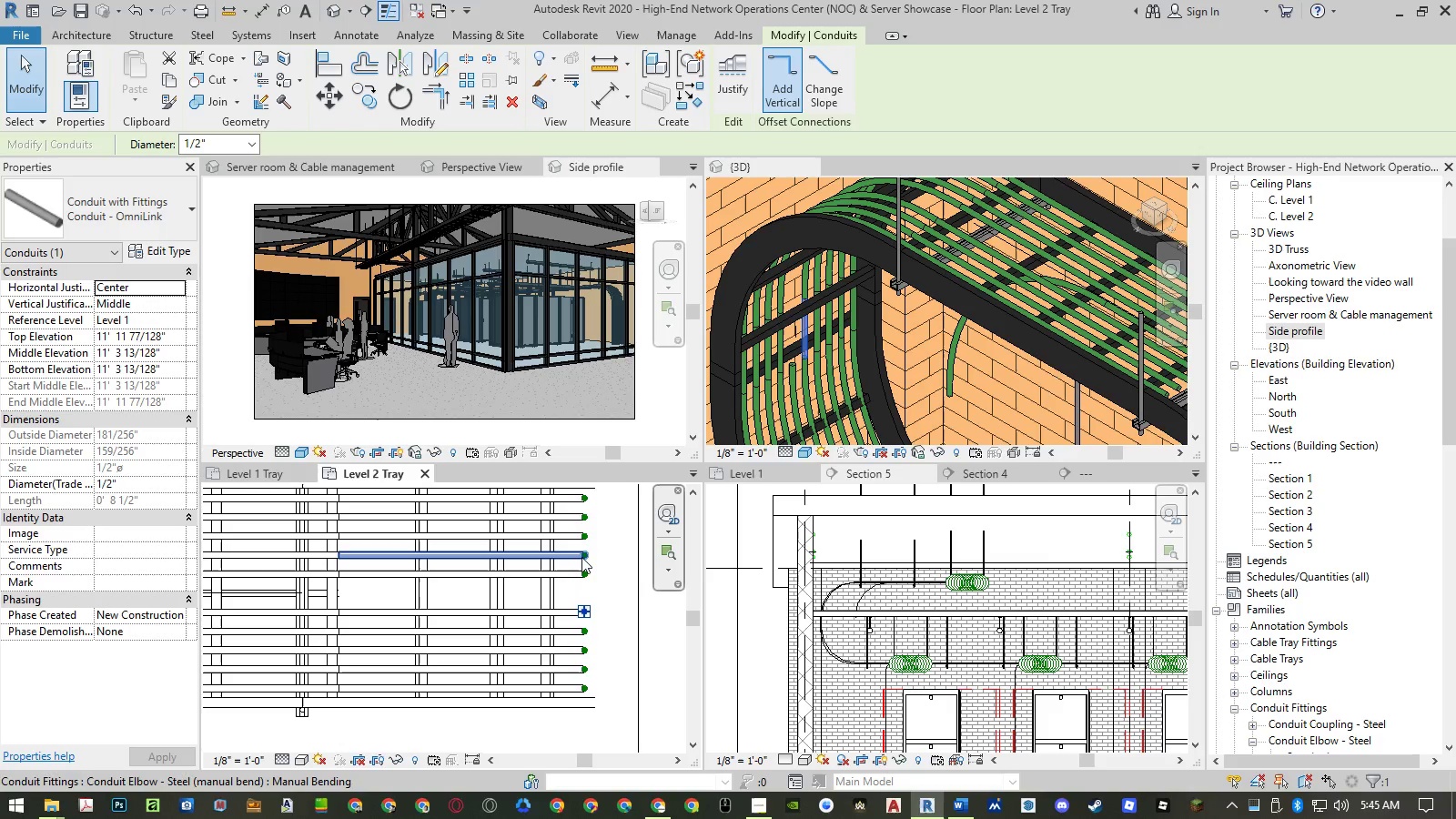 
key(O)
 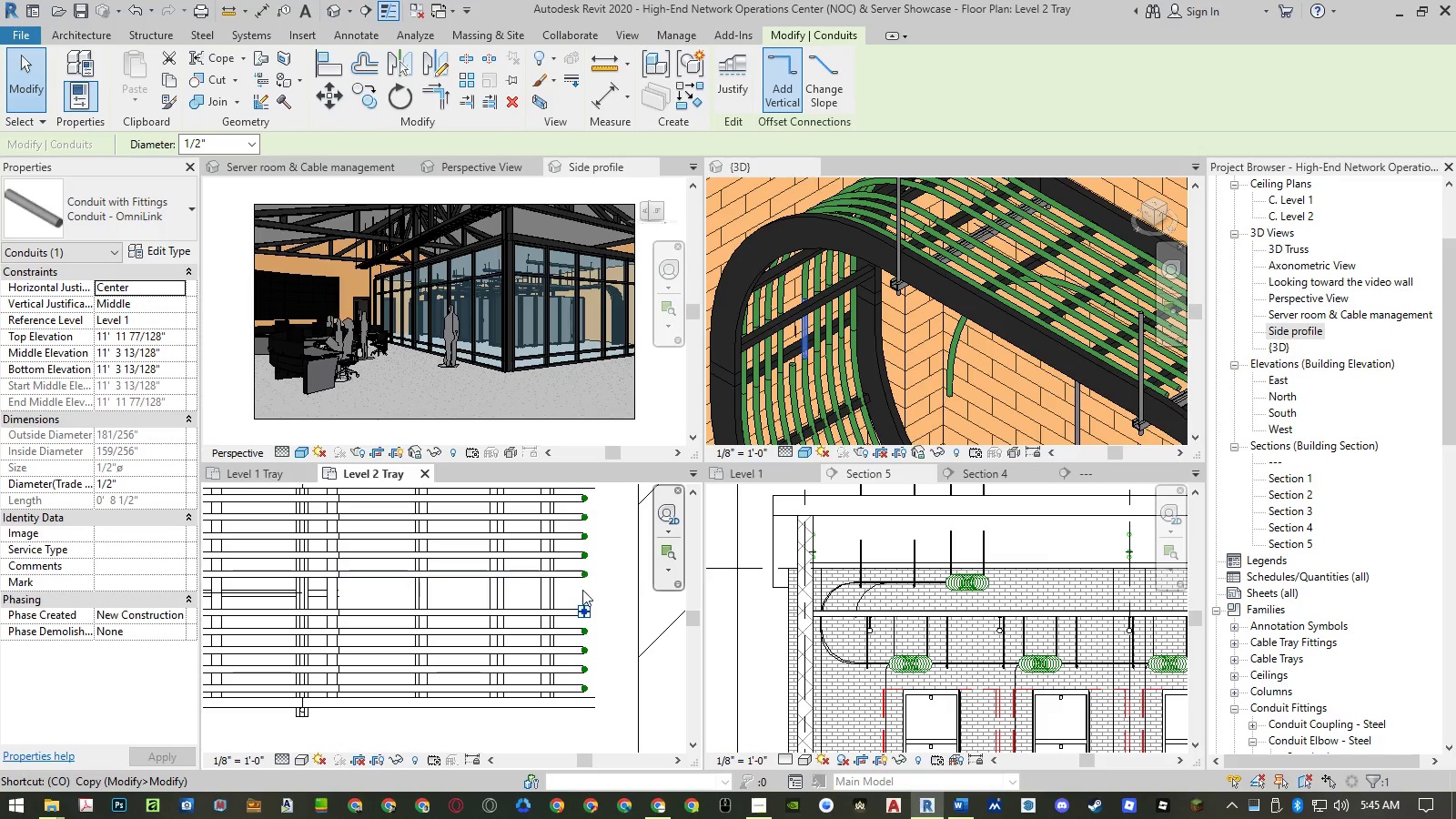 
scroll: coordinate [587, 598], scroll_direction: up, amount: 7.0
 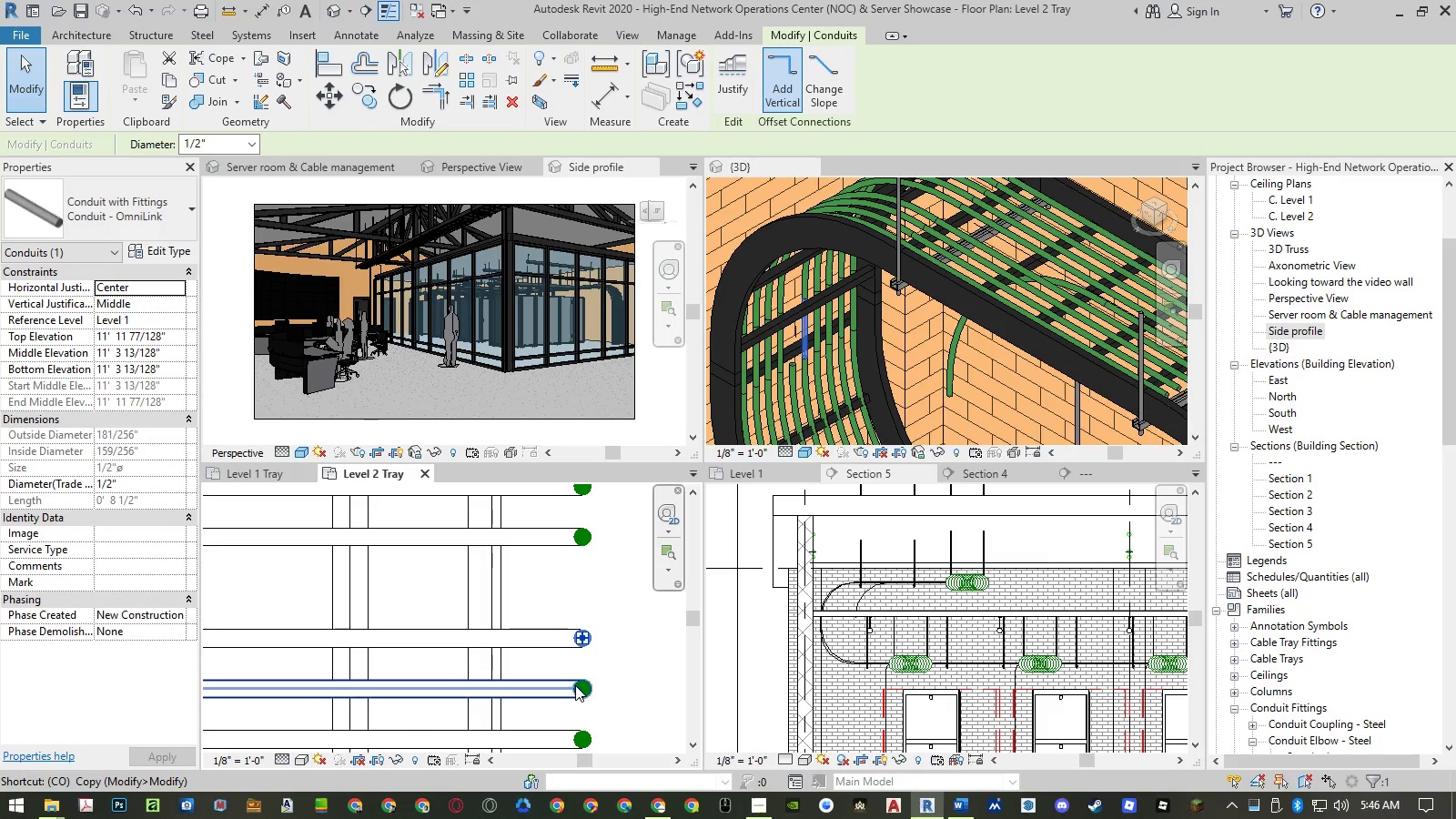 
key(Space)
 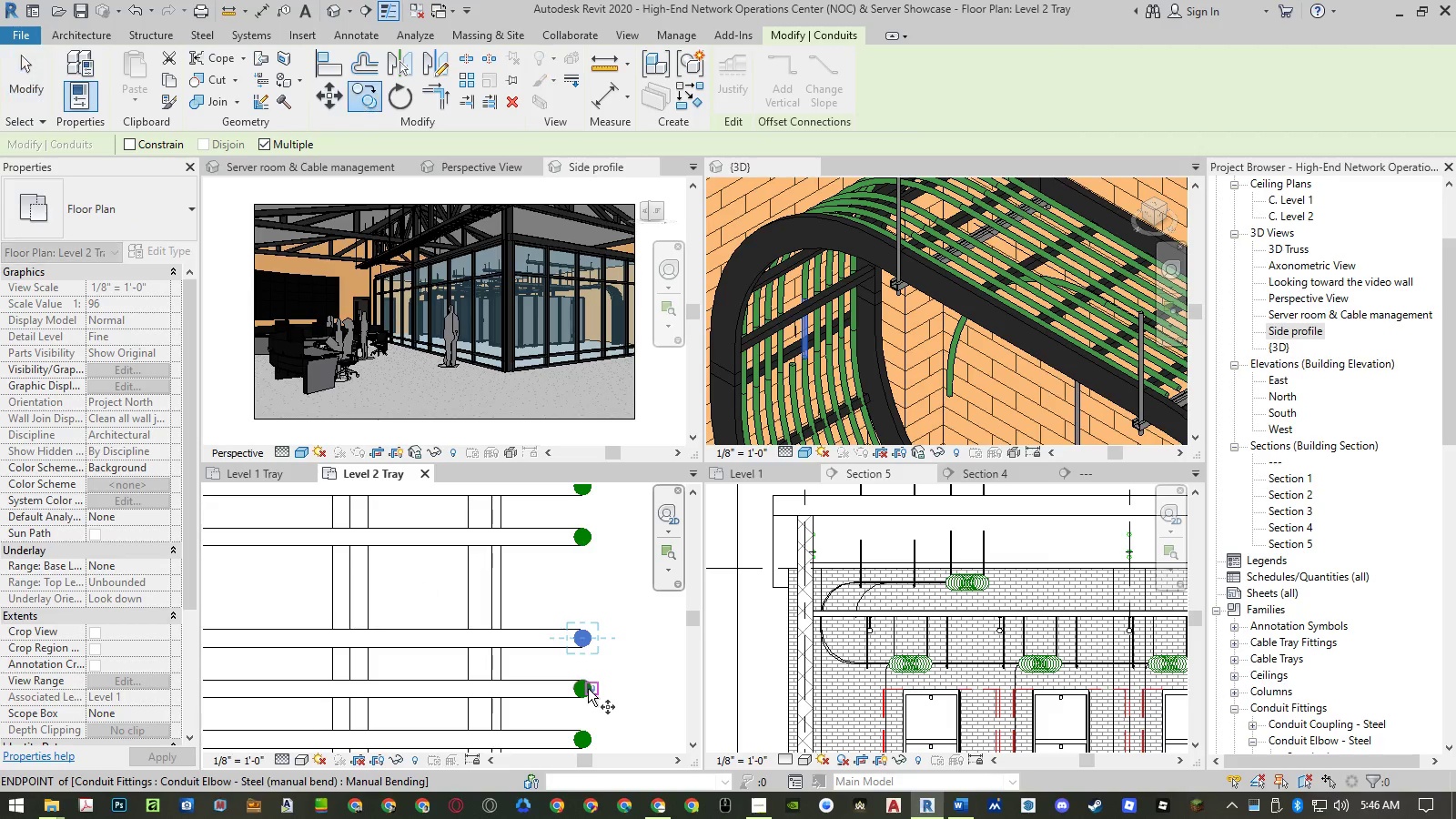 
left_click([588, 689])
 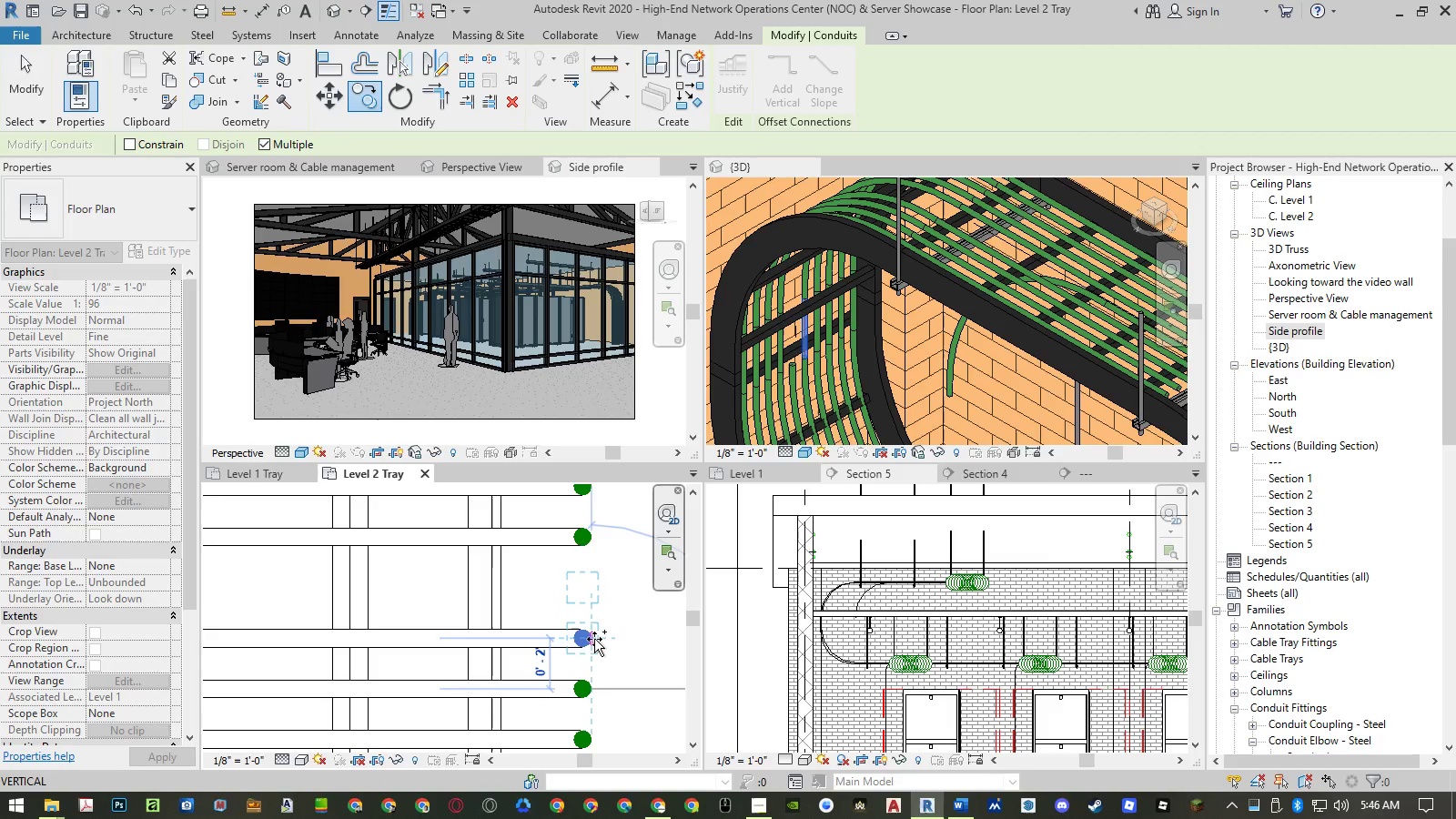 
left_click([594, 639])
 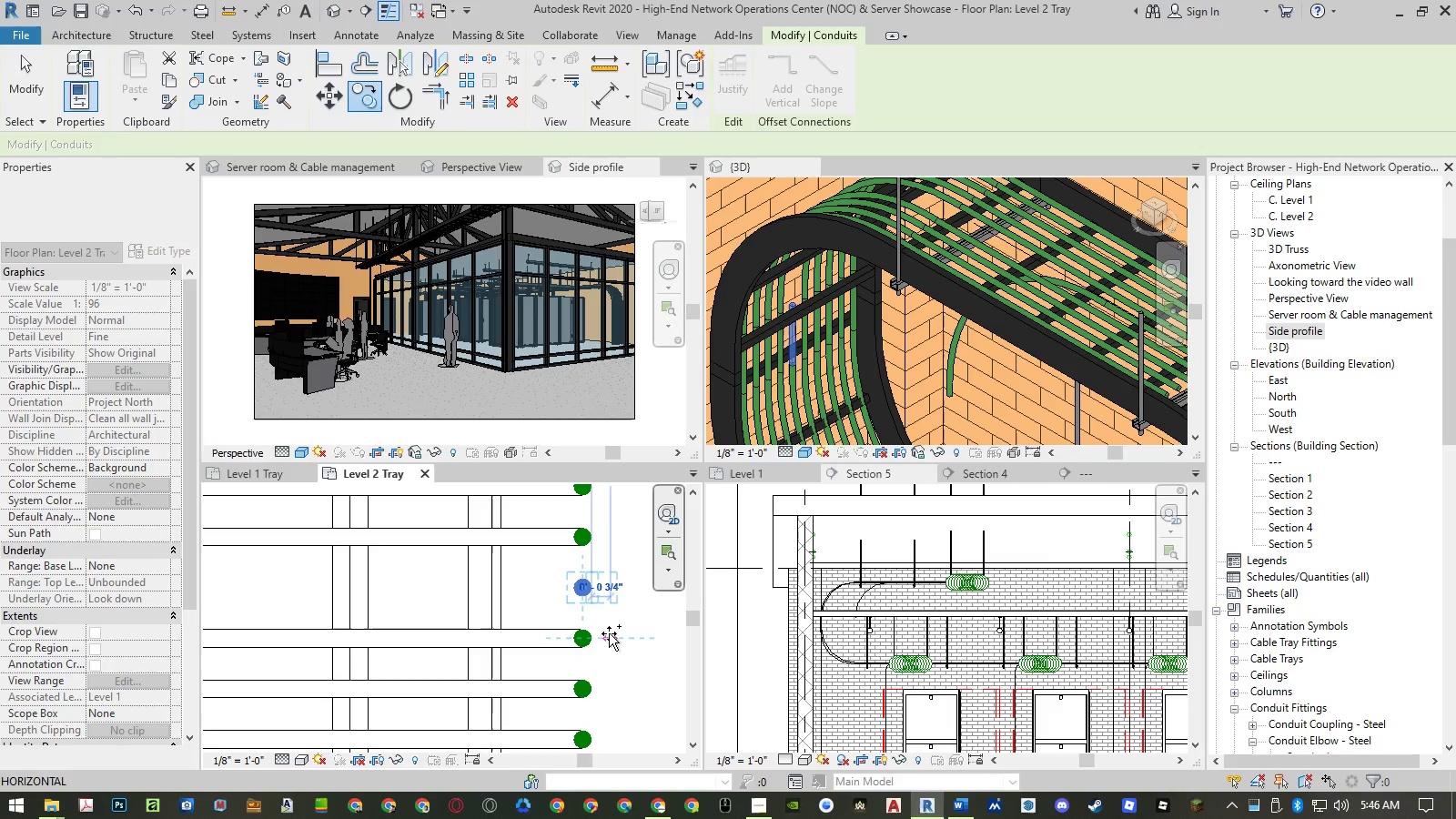 
key(Escape)
 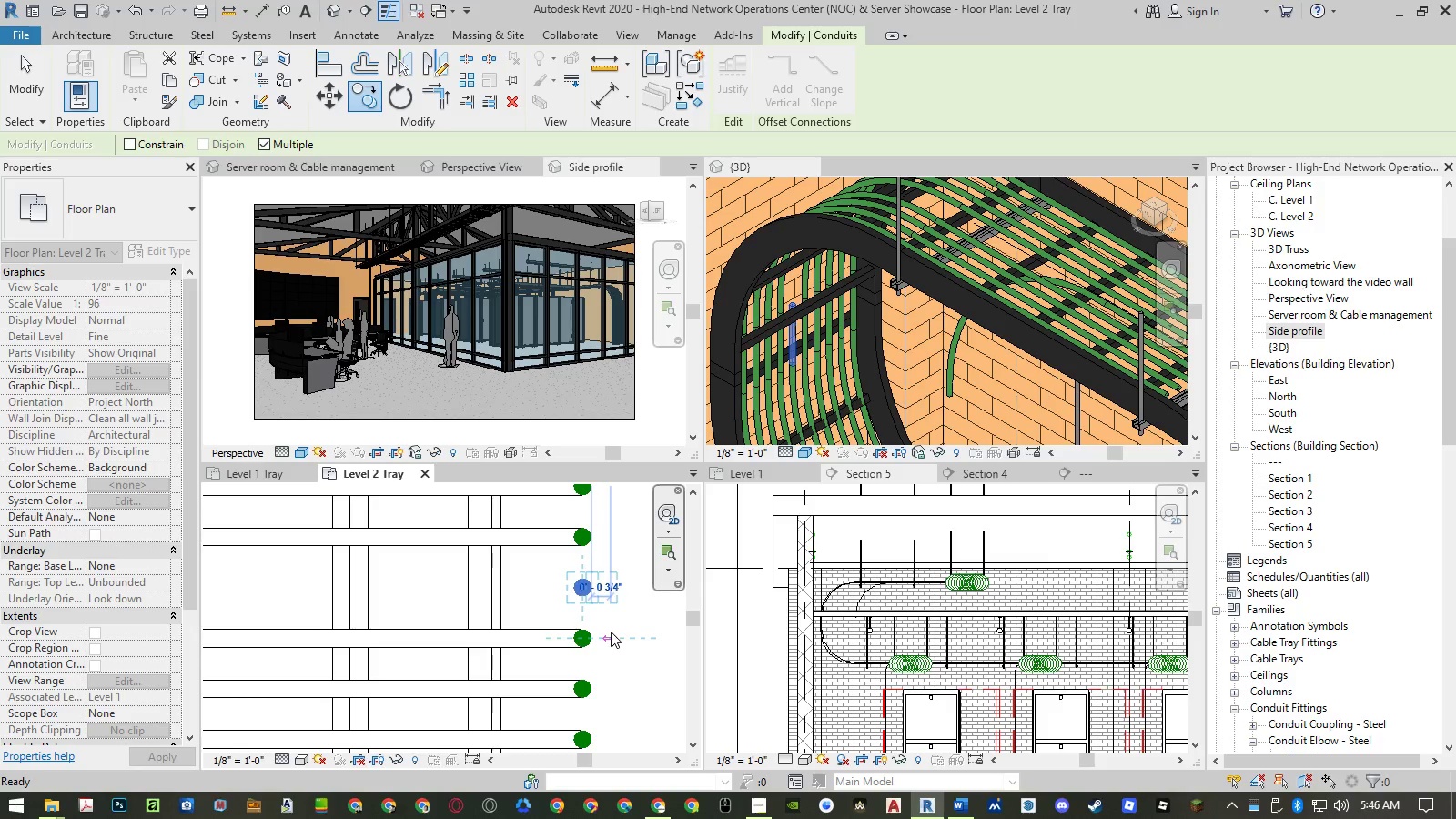 
key(Escape)
 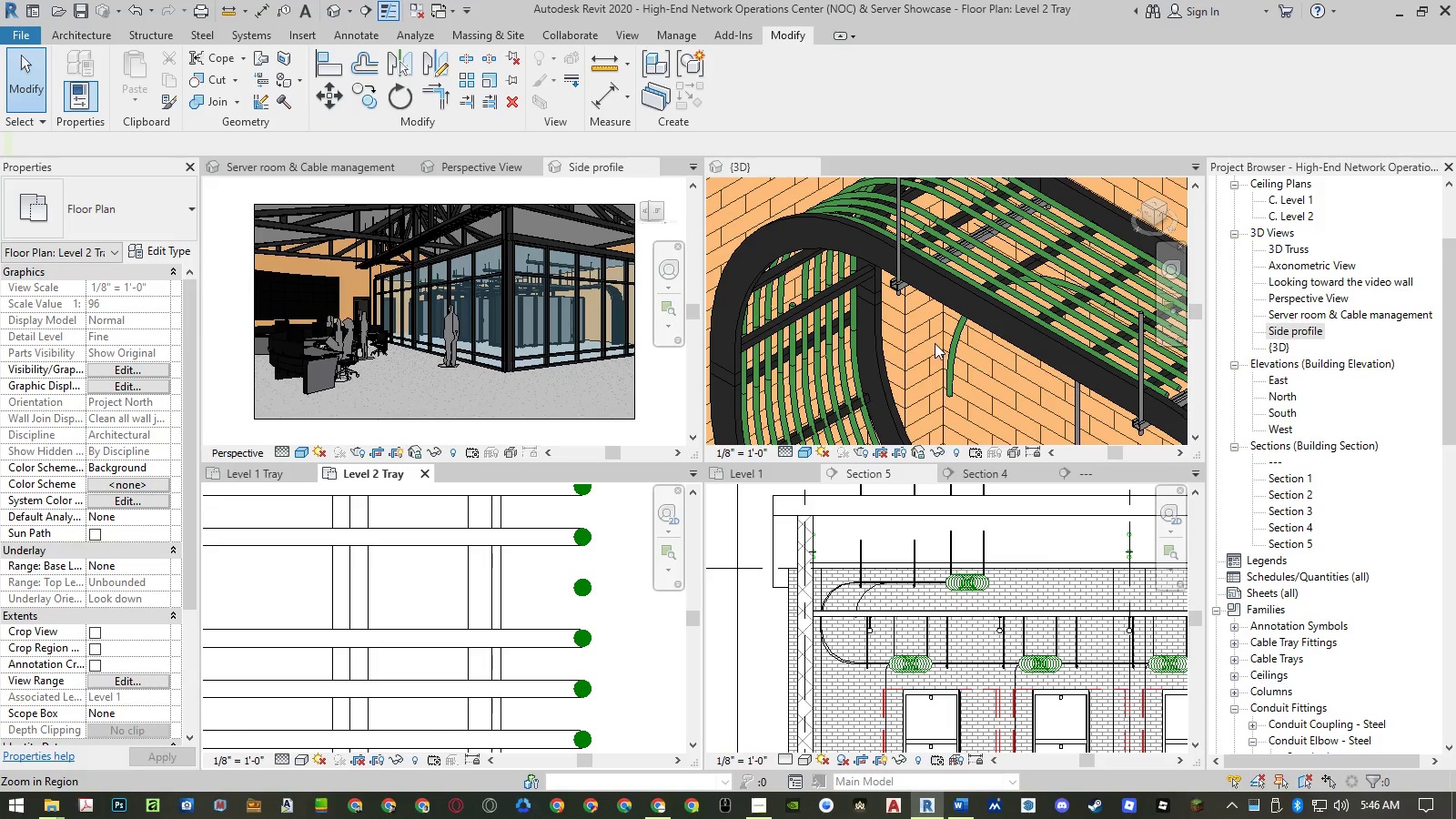 
left_click([952, 347])
 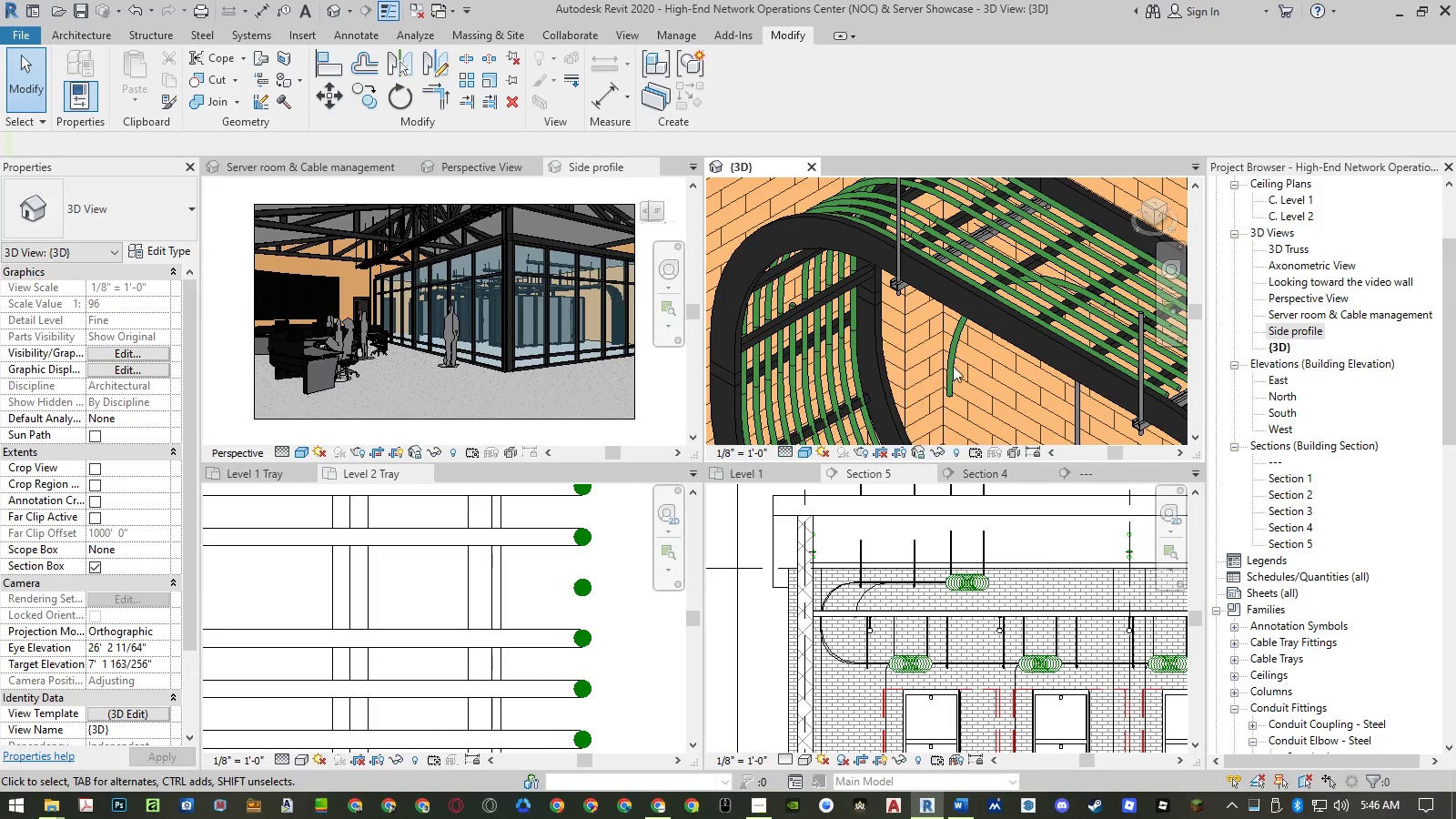 
left_click([954, 375])
 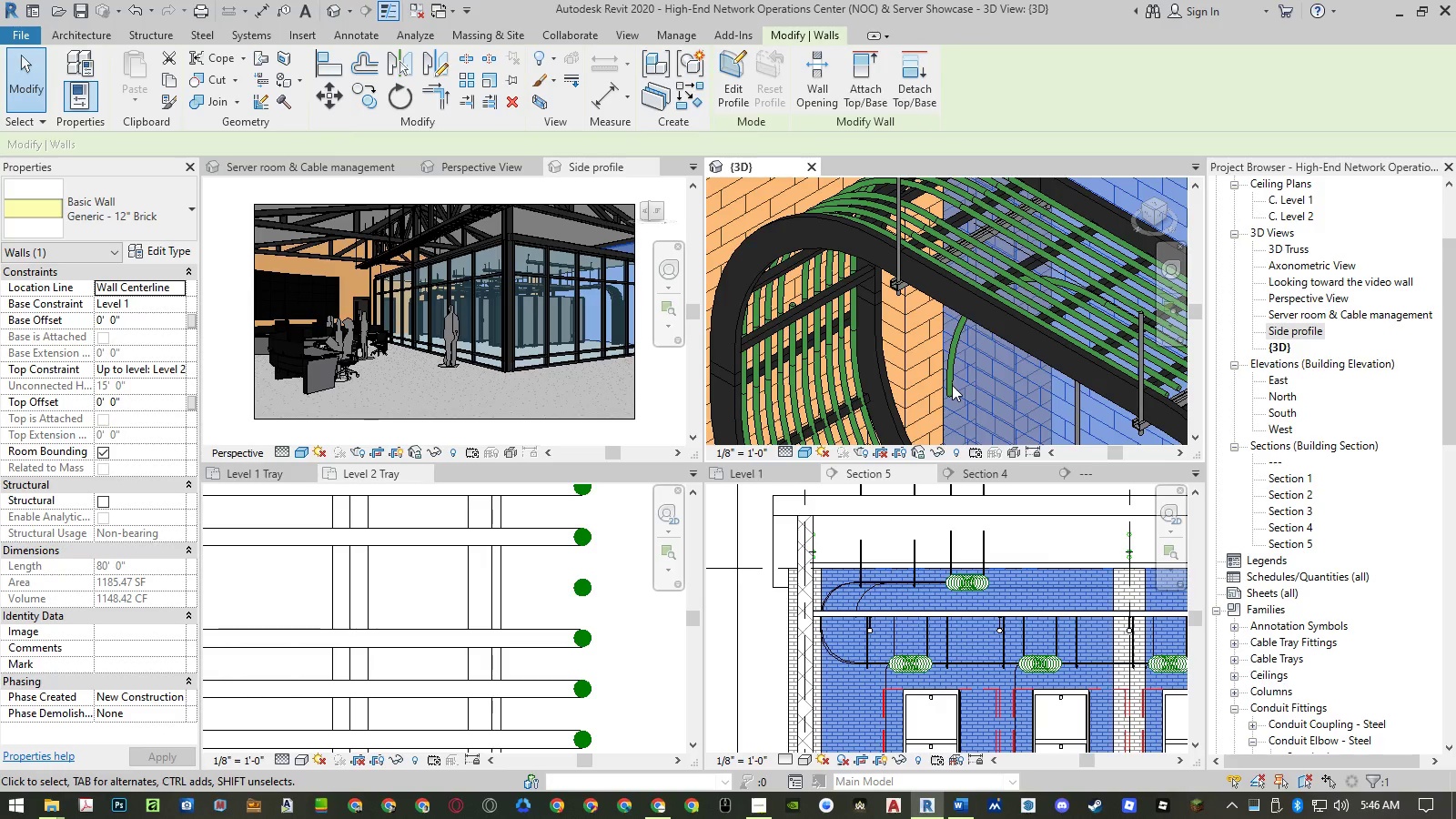 
key(Escape)
 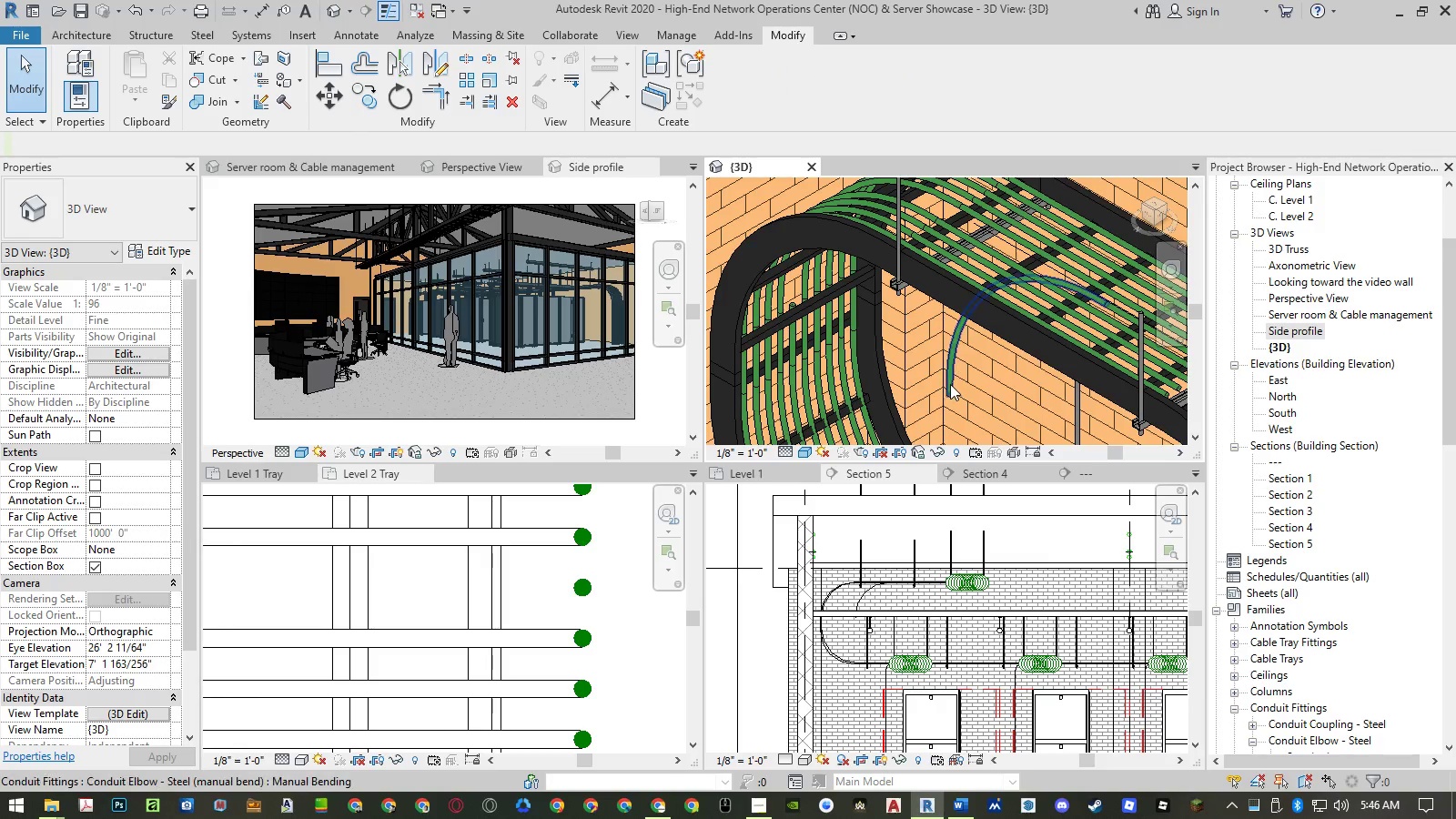 
left_click([949, 383])
 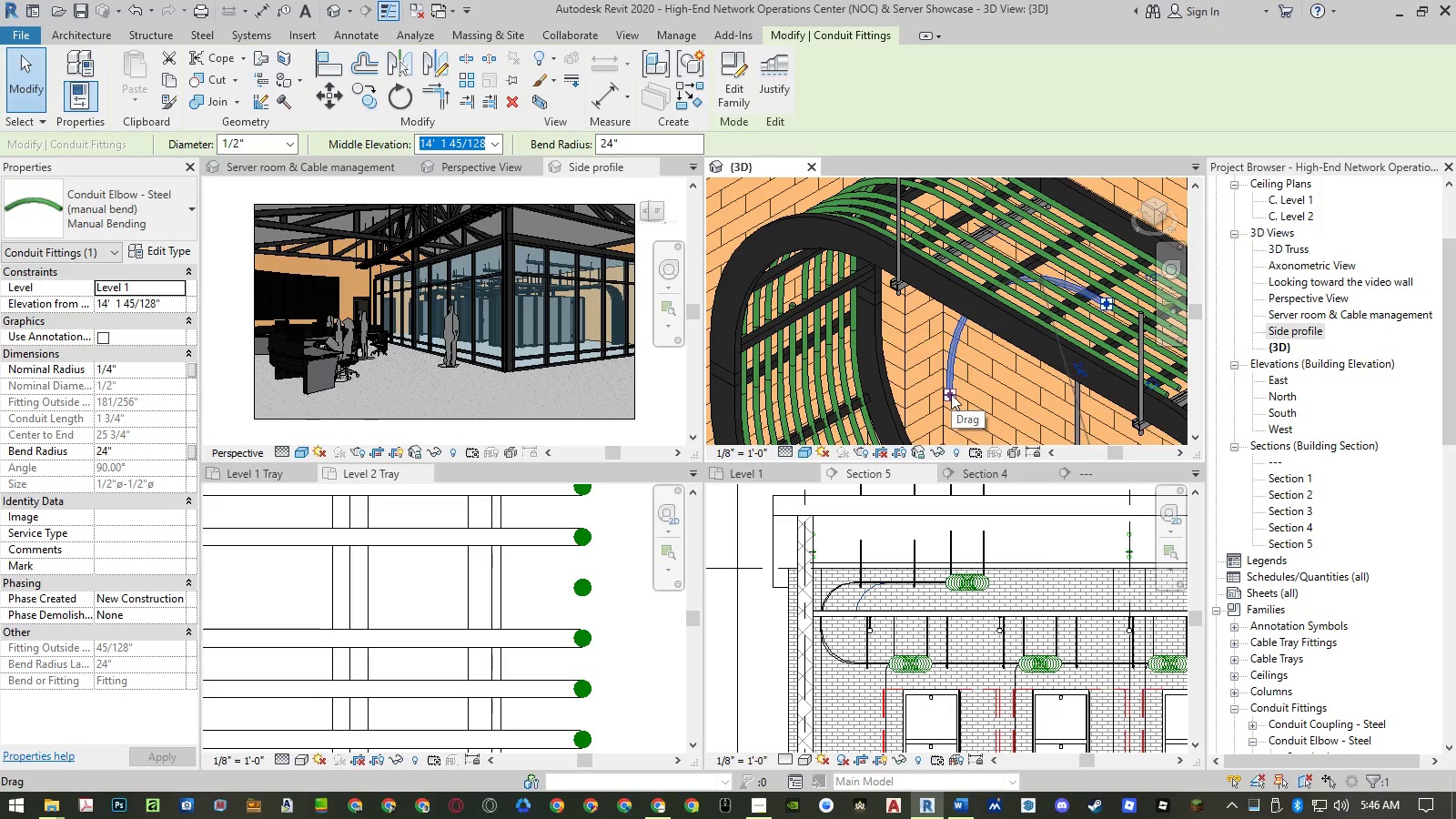 
left_click([951, 394])
 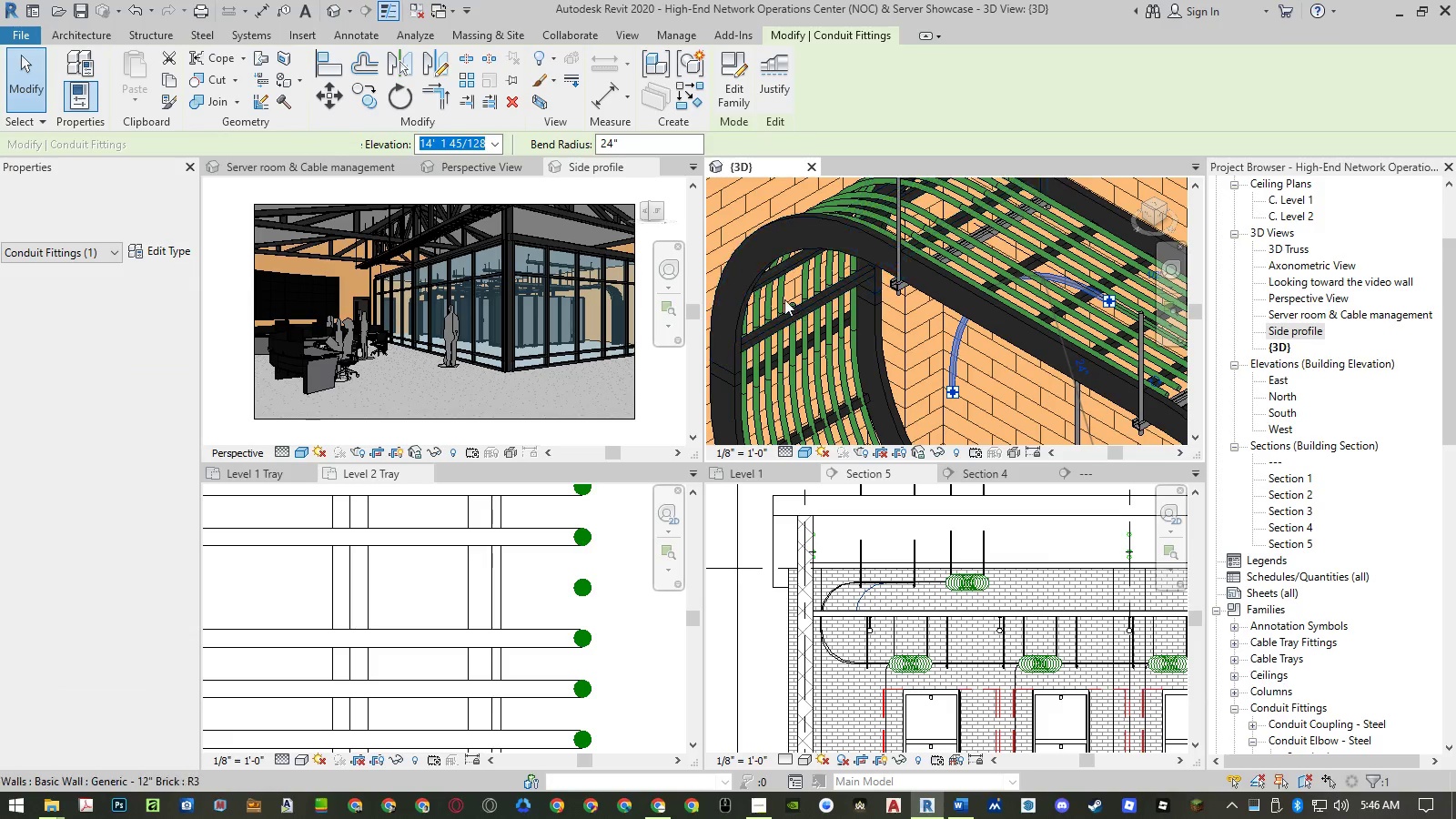 
scroll: coordinate [788, 289], scroll_direction: up, amount: 5.0
 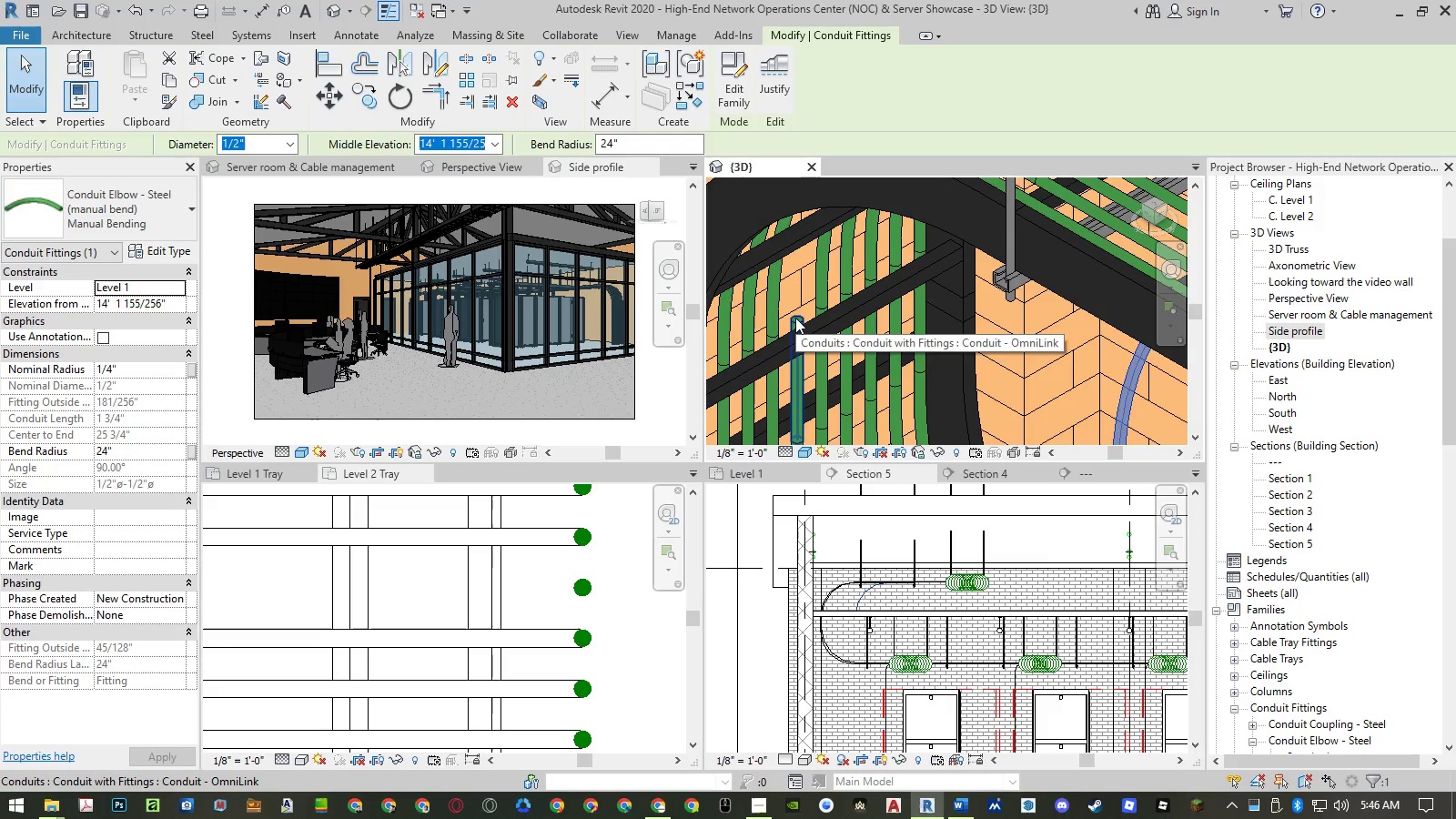 
scroll: coordinate [970, 350], scroll_direction: down, amount: 5.0
 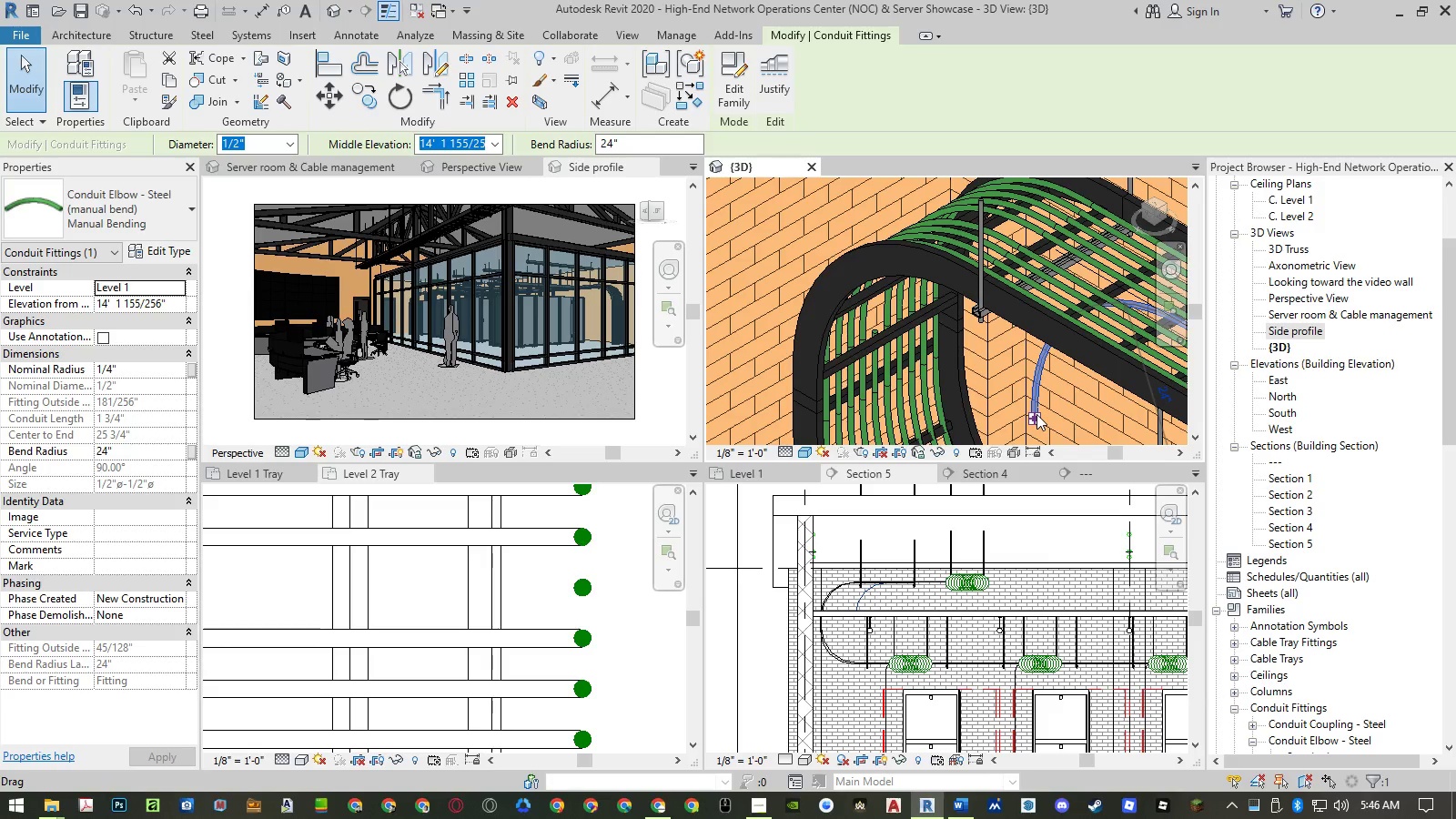 
left_click_drag(start_coordinate=[1036, 414], to_coordinate=[876, 357])
 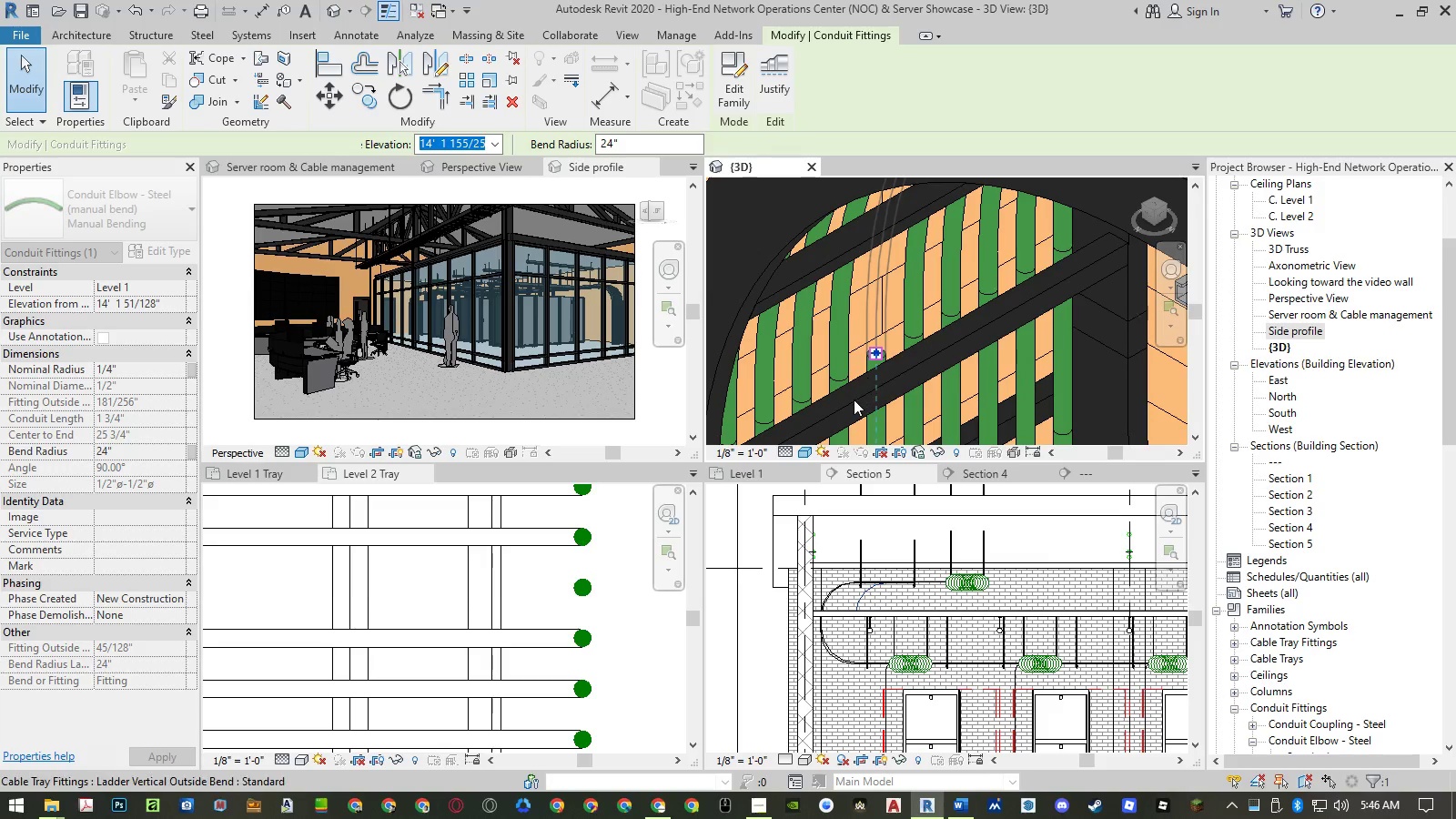 
scroll: coordinate [873, 326], scroll_direction: up, amount: 8.0
 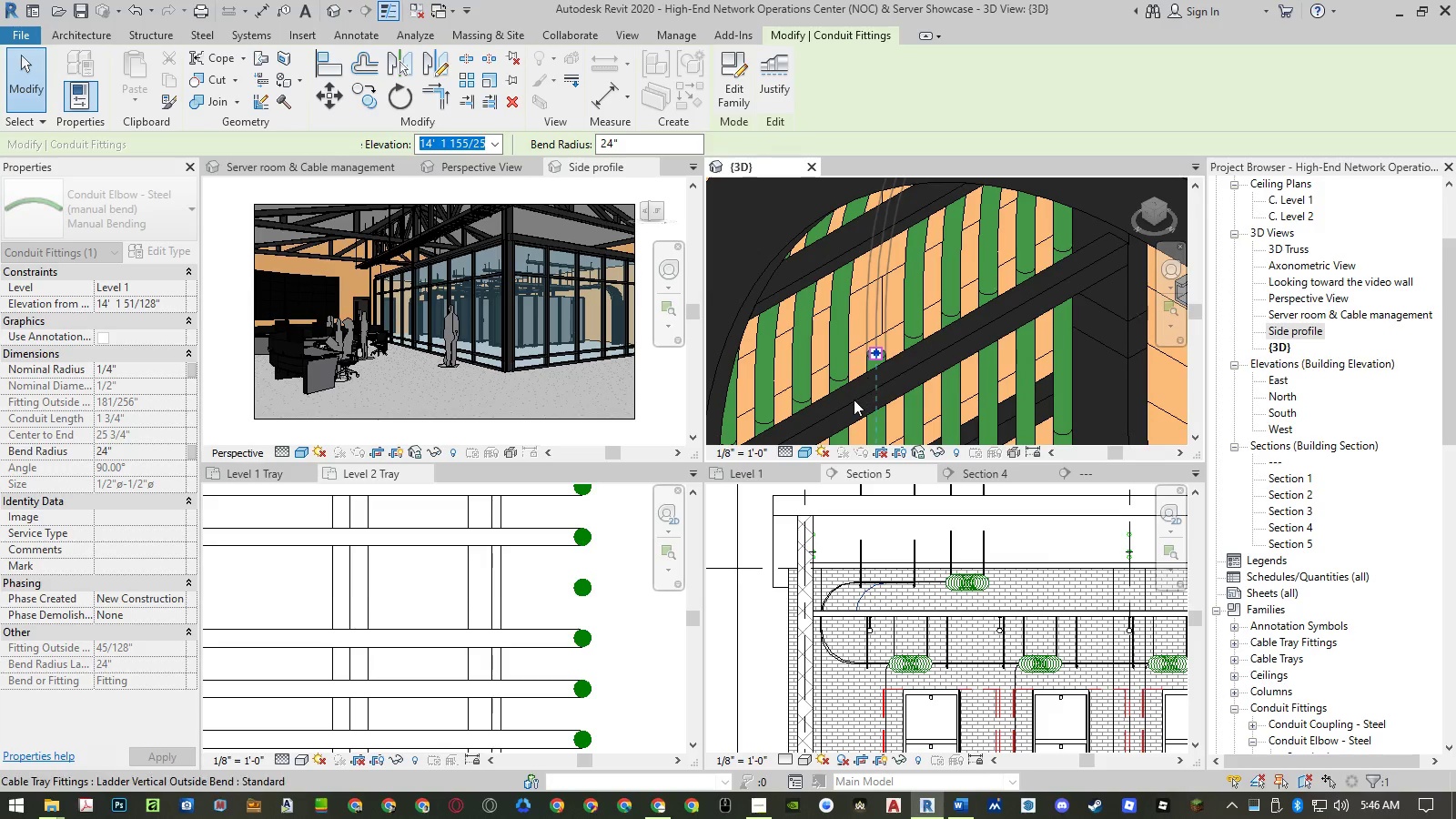 
scroll: coordinate [853, 362], scroll_direction: down, amount: 10.0
 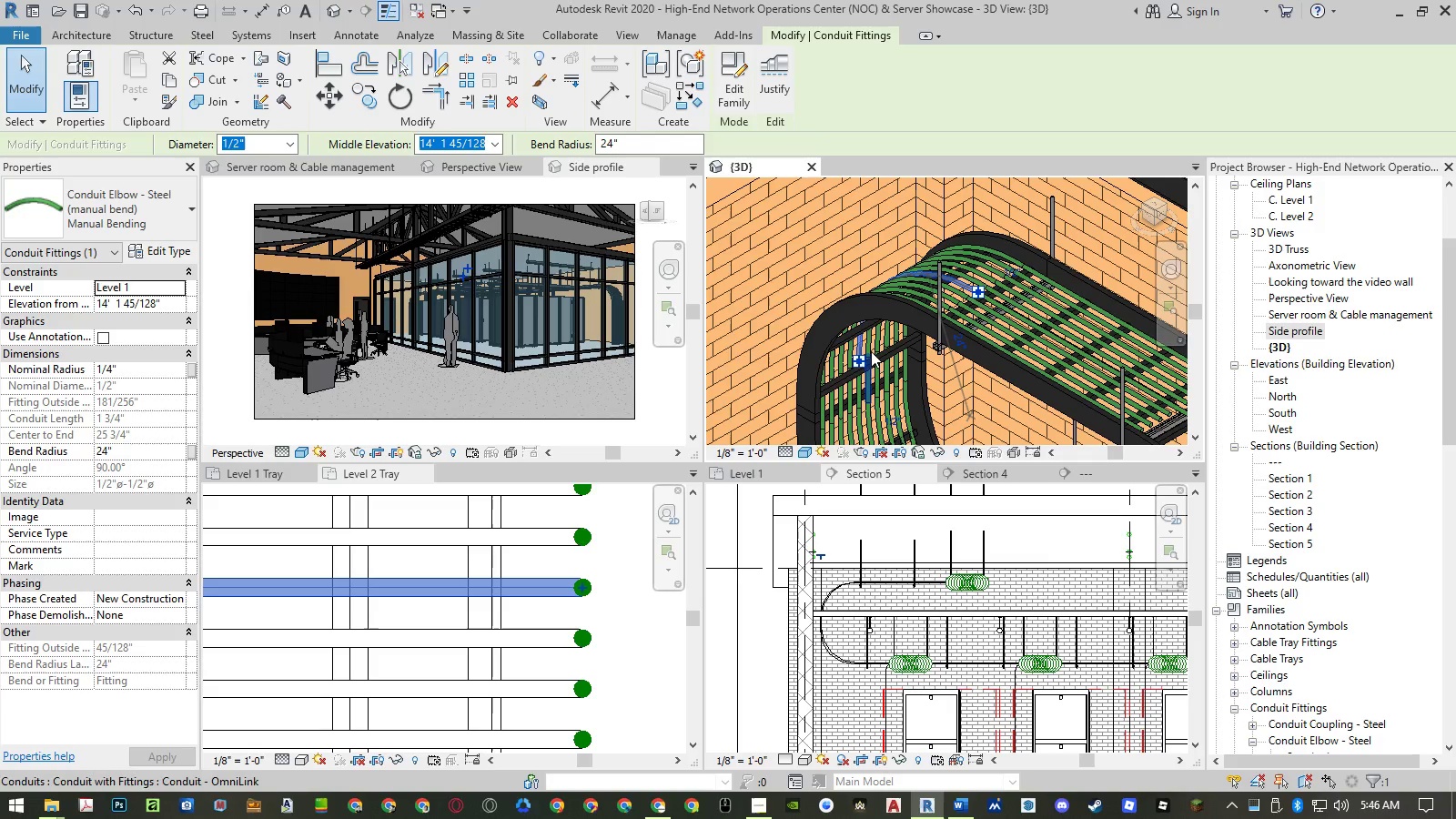 
key(Escape)
 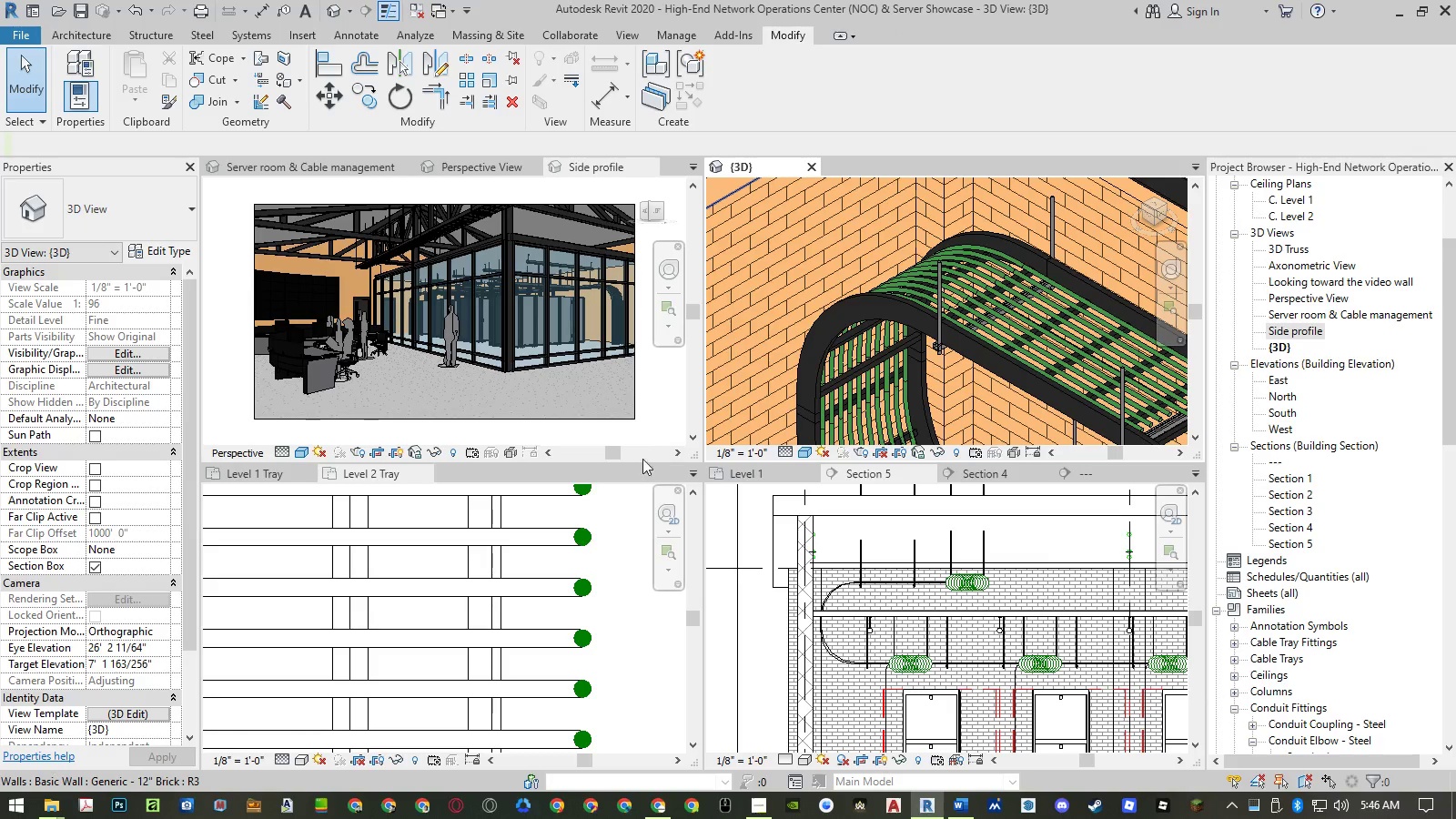 
scroll: coordinate [612, 555], scroll_direction: down, amount: 16.0
 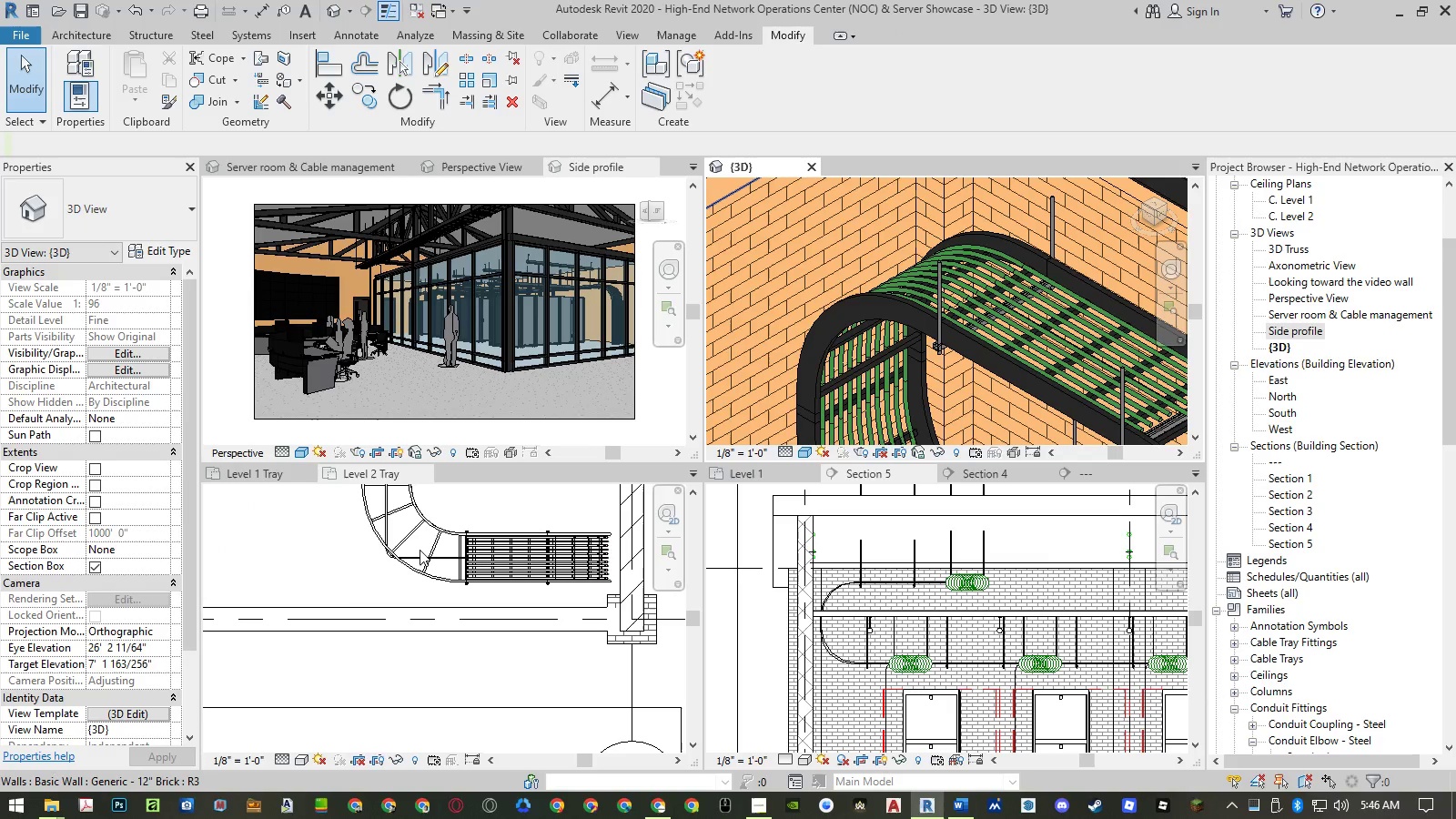 
left_click([389, 559])
 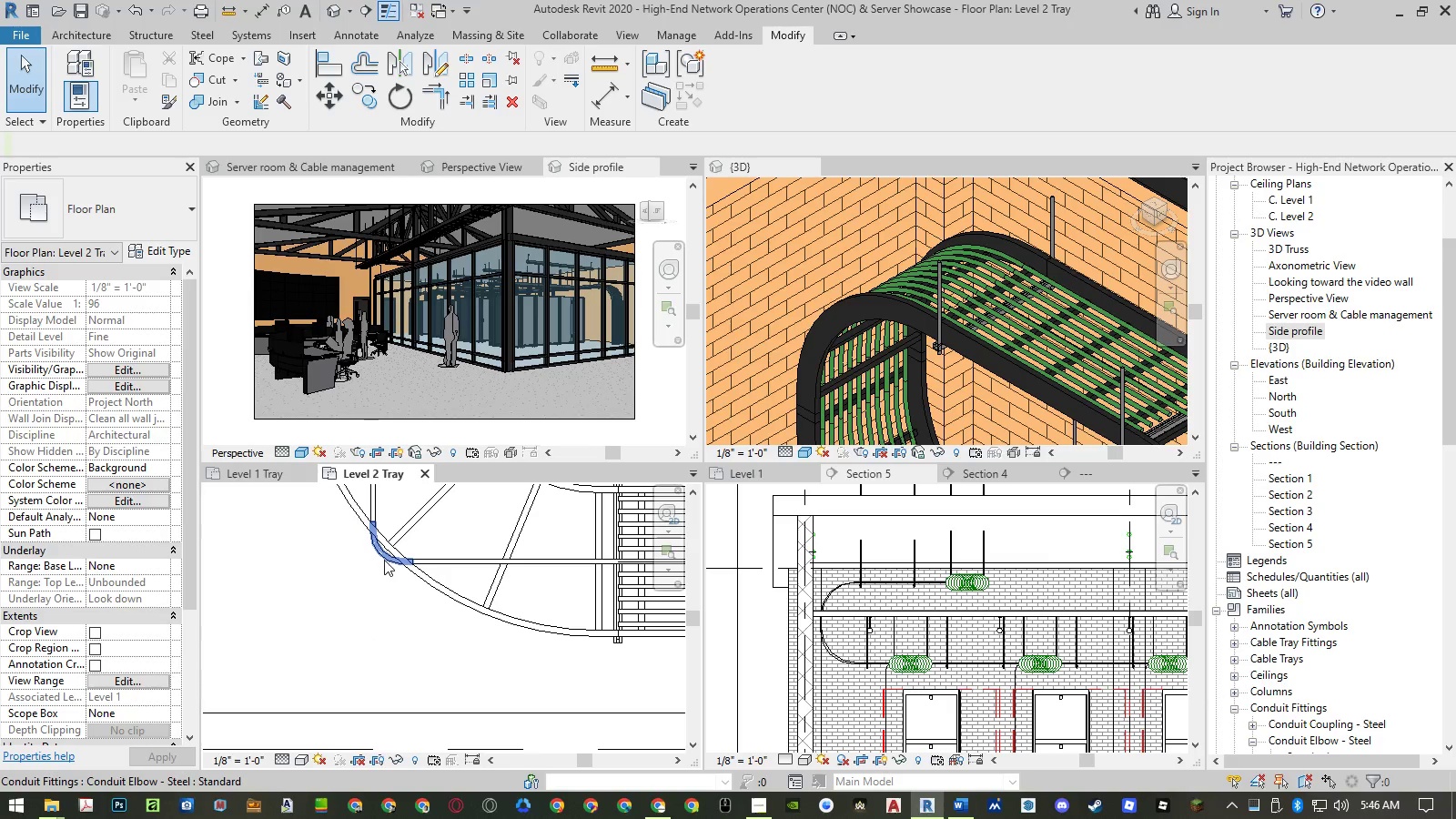 
scroll: coordinate [389, 558], scroll_direction: up, amount: 8.0
 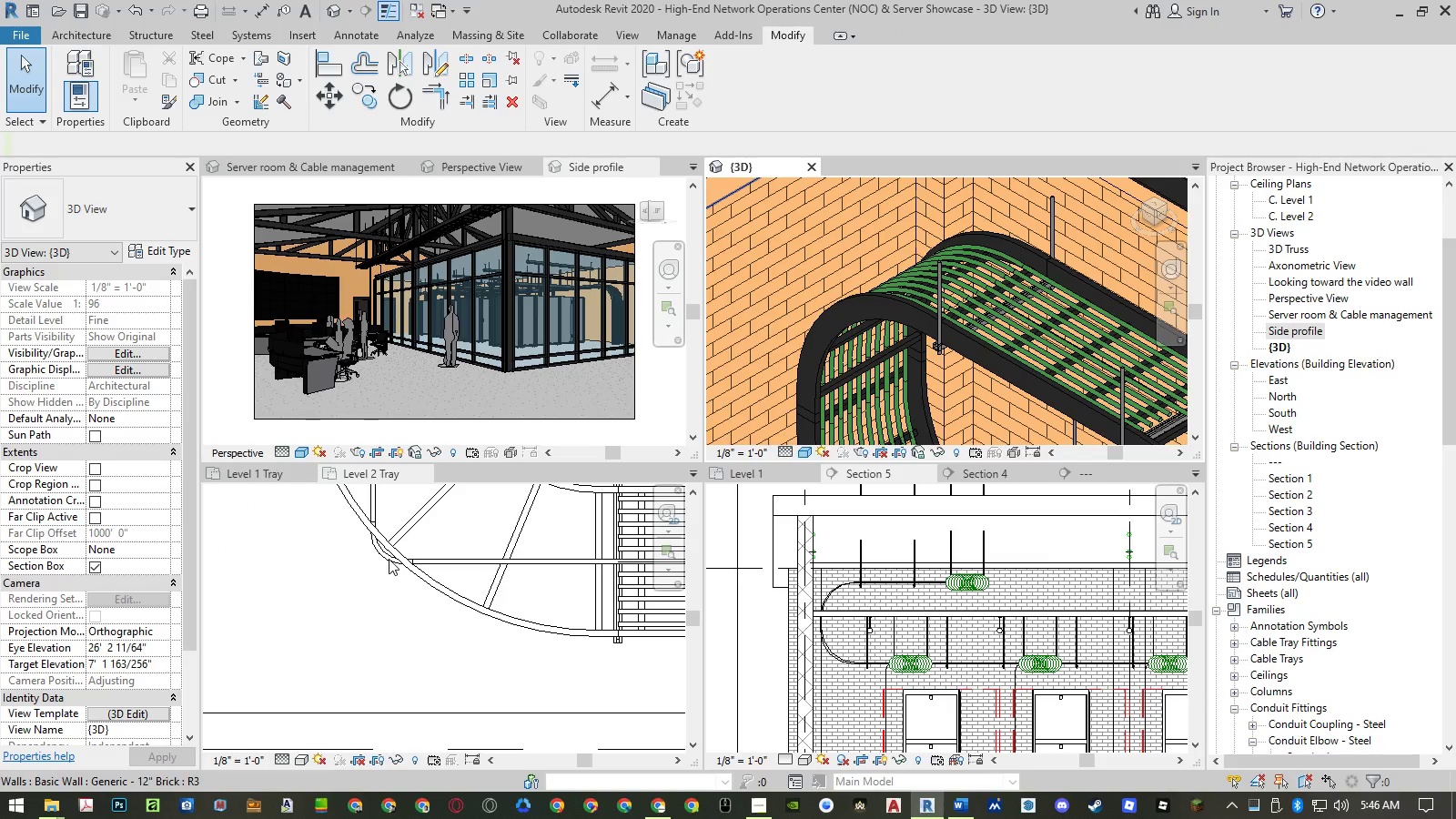 
left_click([384, 560])
 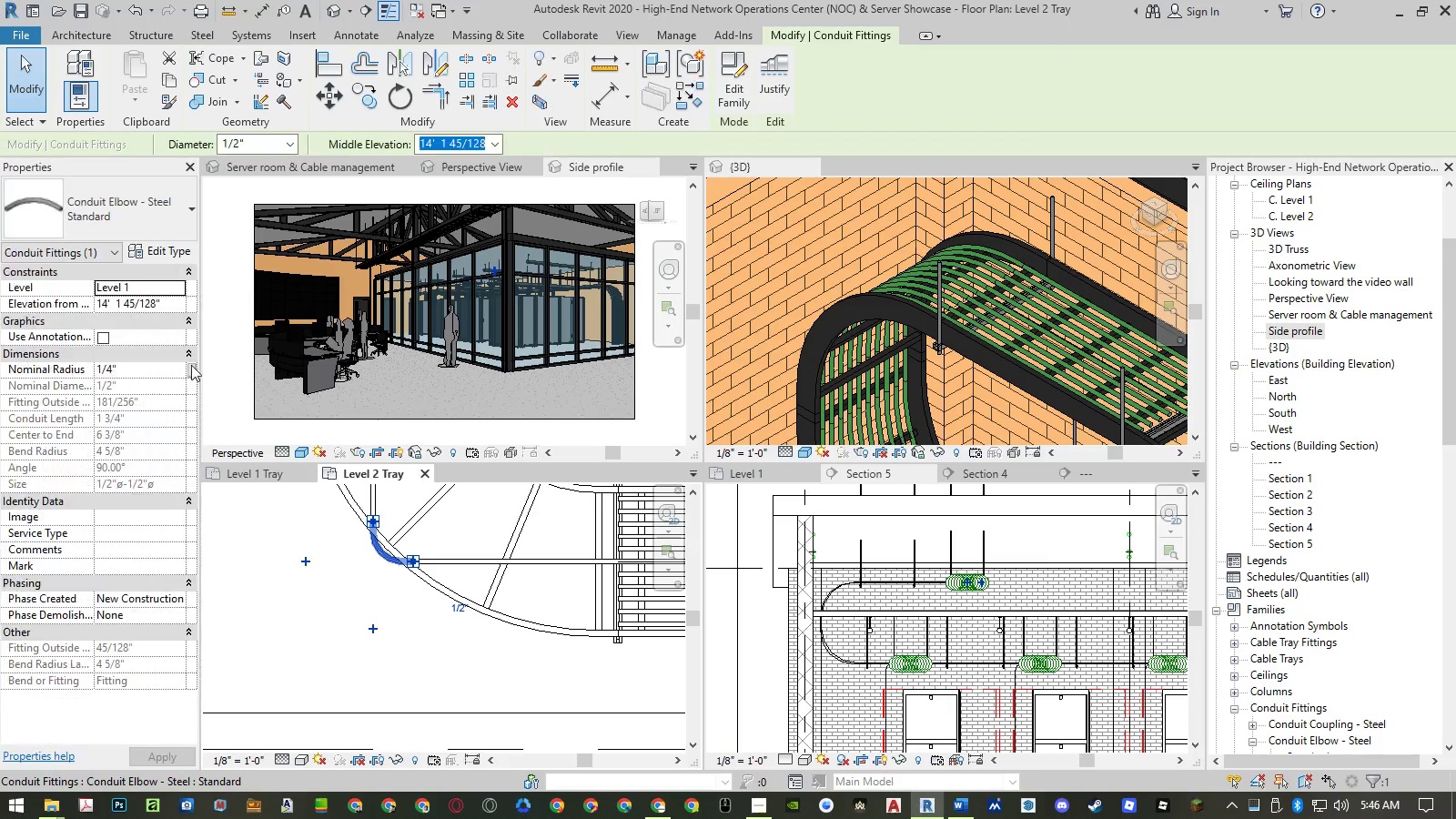 
left_click([110, 217])
 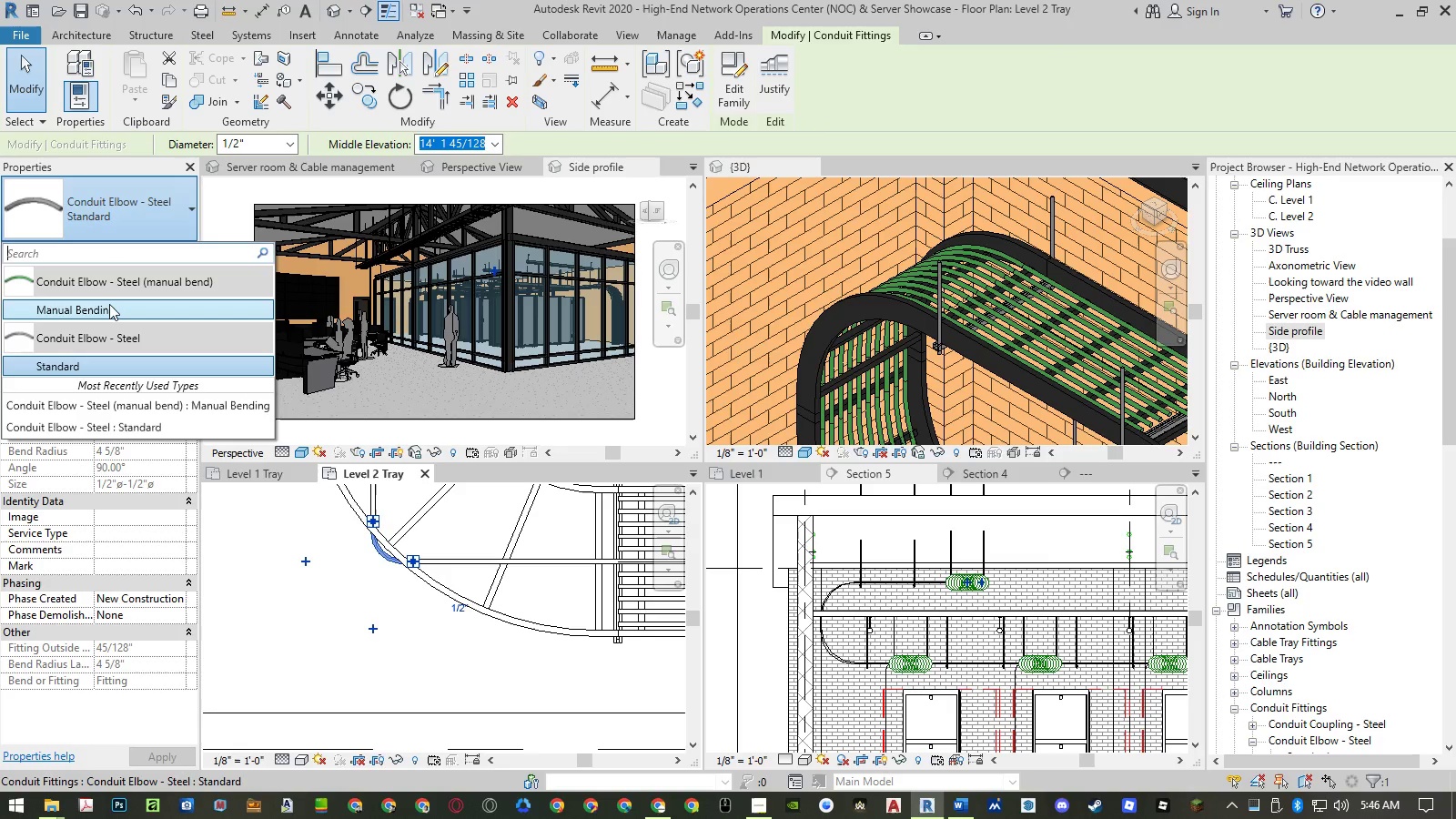 
left_click([109, 304])
 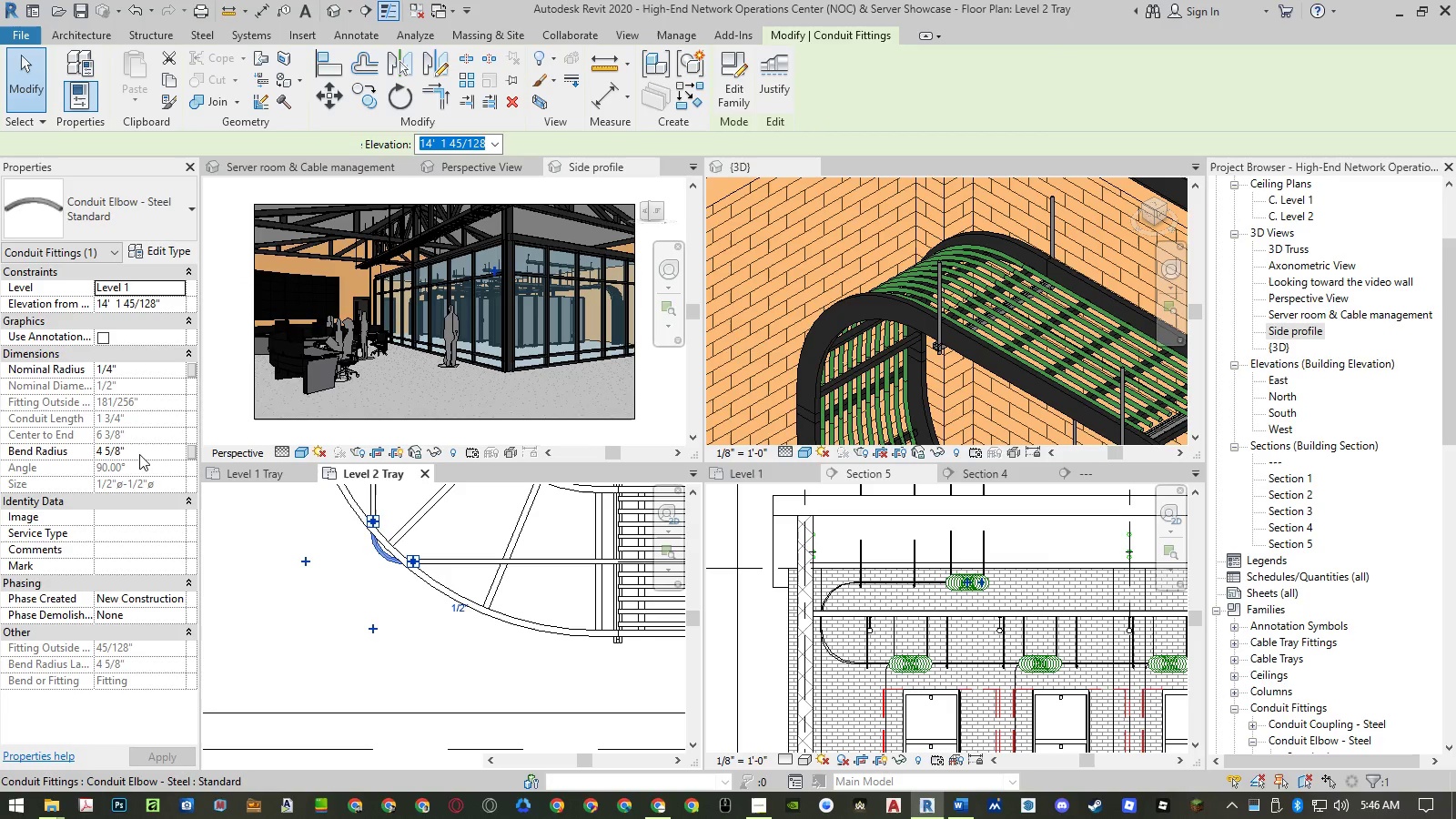 
left_click([145, 450])
 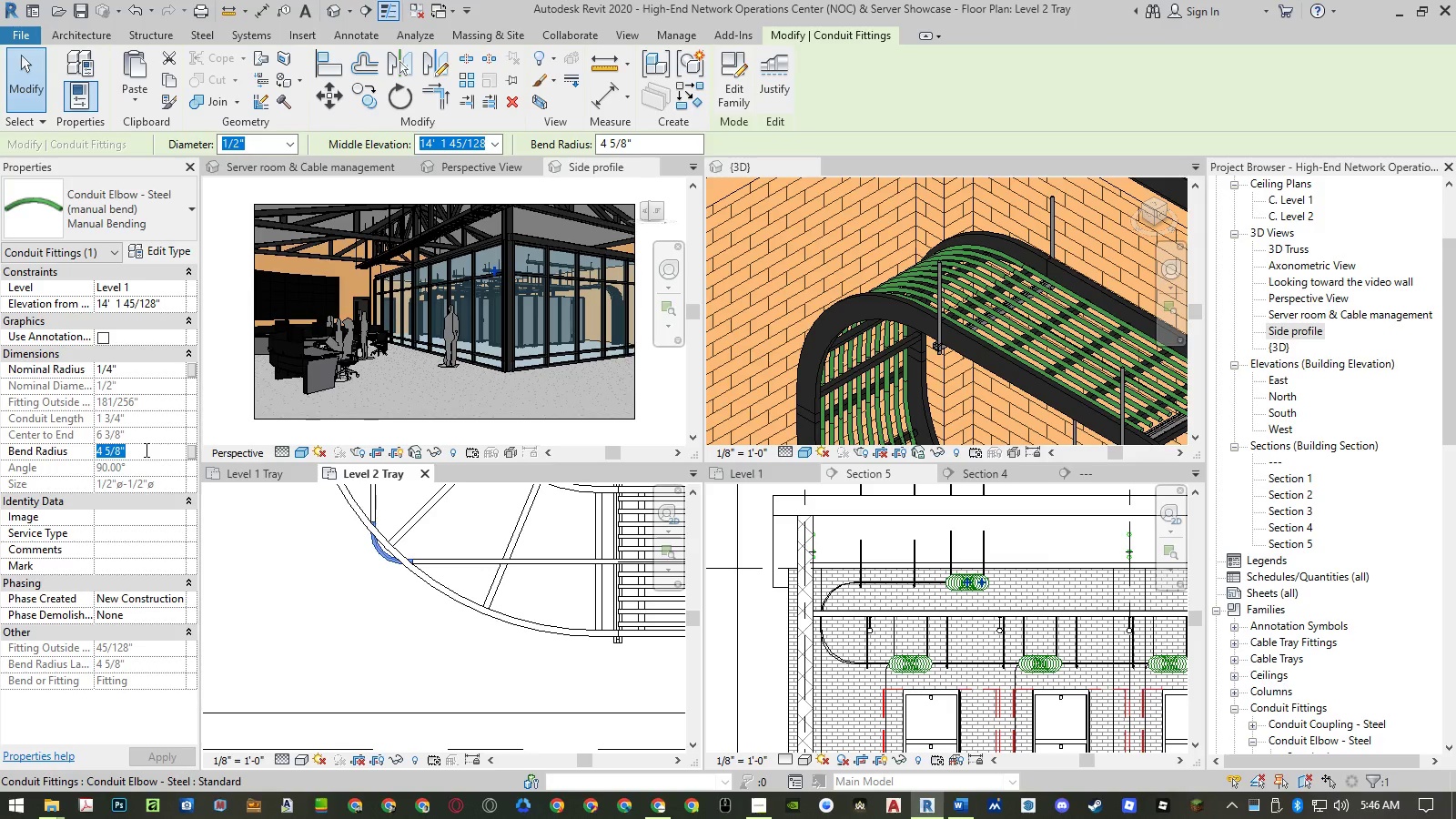 
key(Numpad2)
 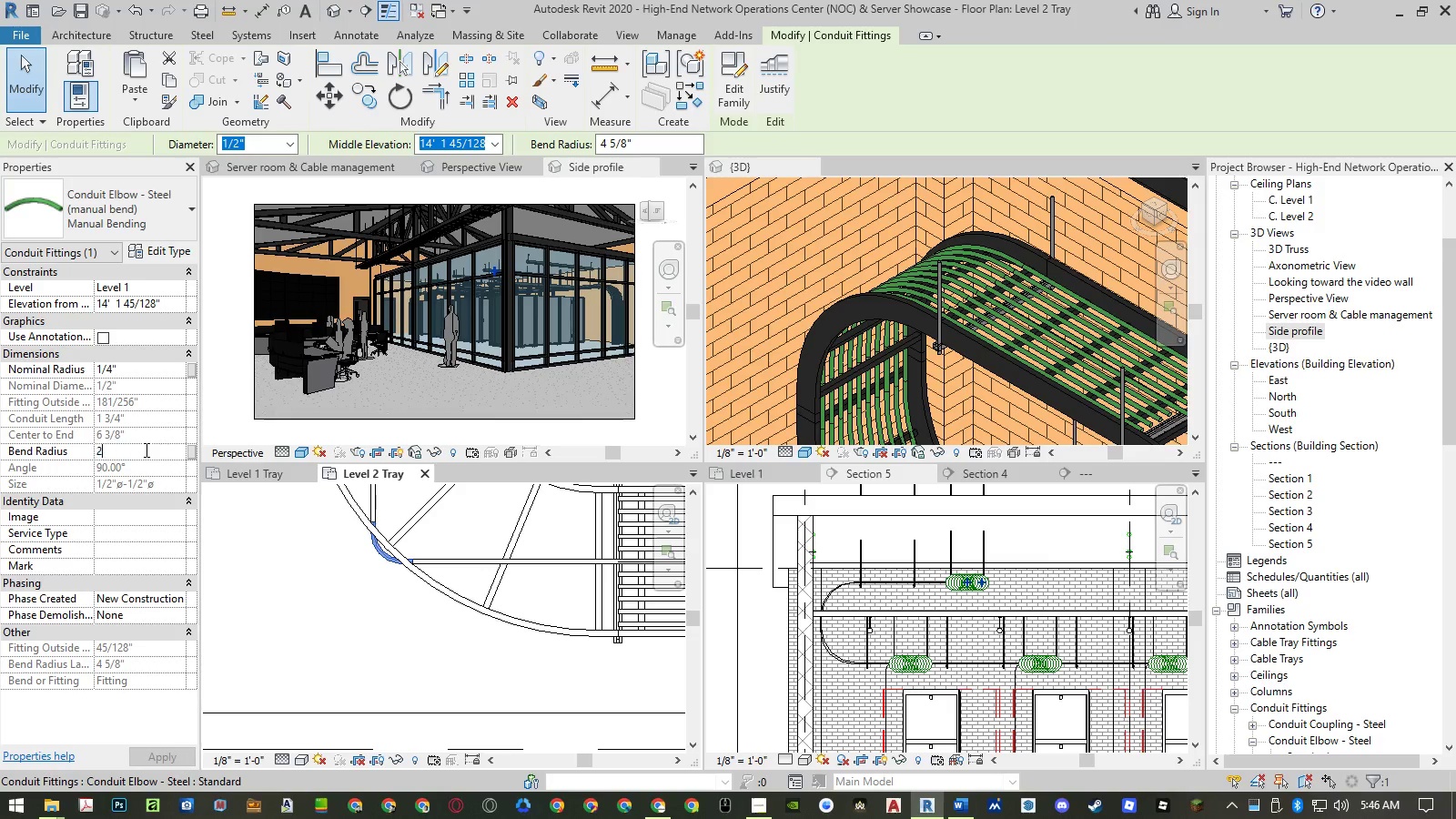 
key(Numpad4)
 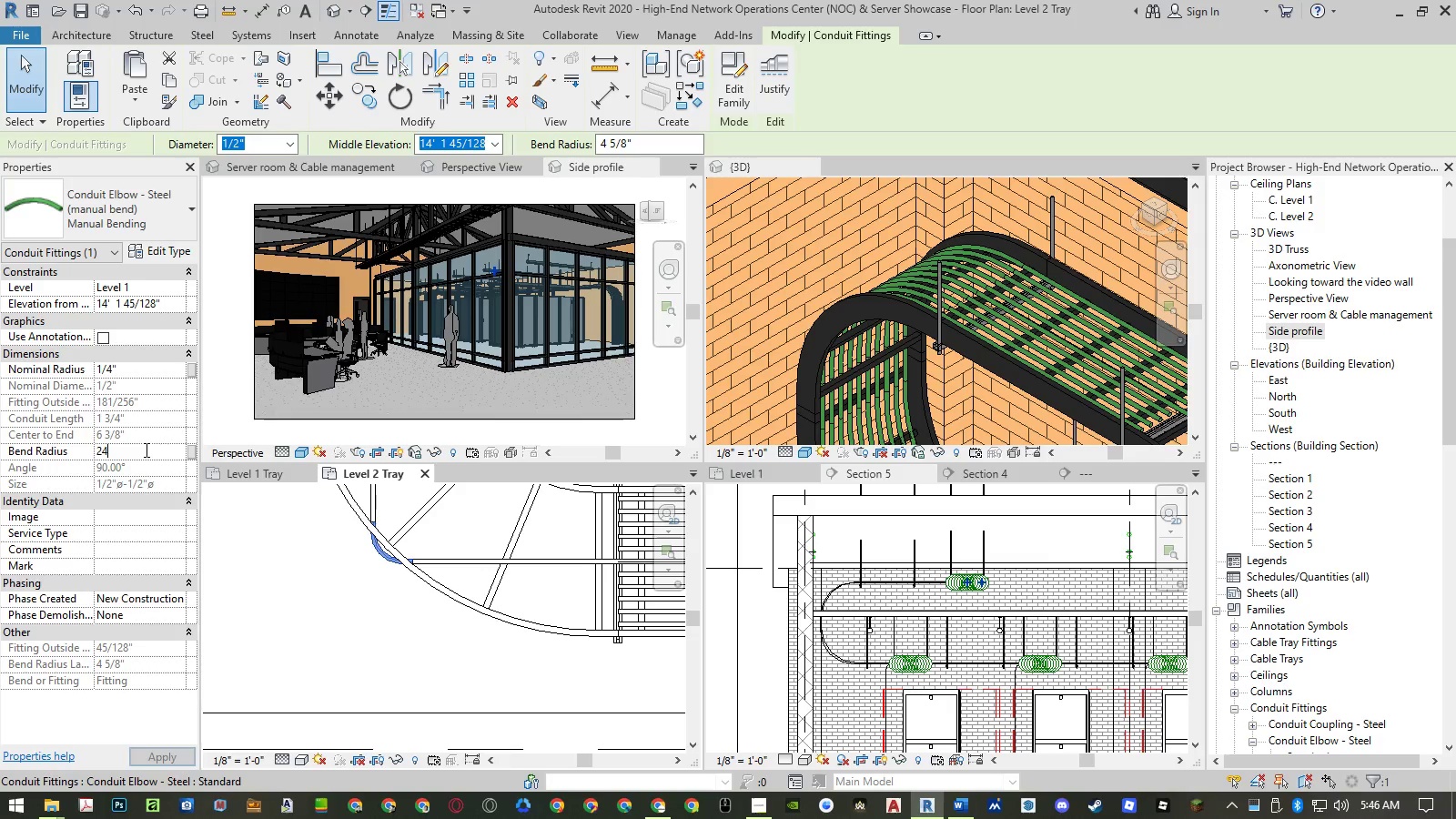 
key(NumpadEnter)
 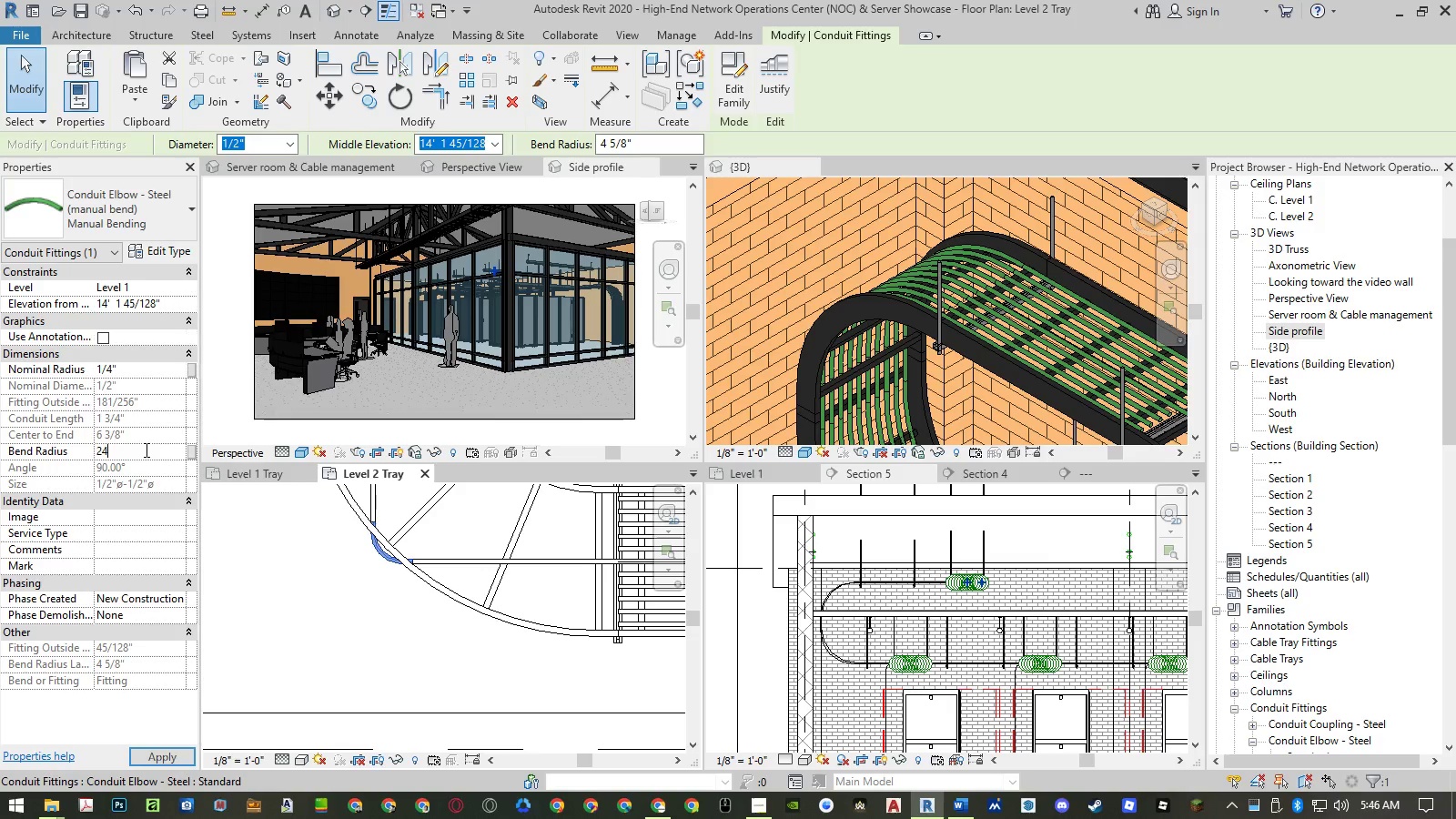 
key(NumpadEnter)
 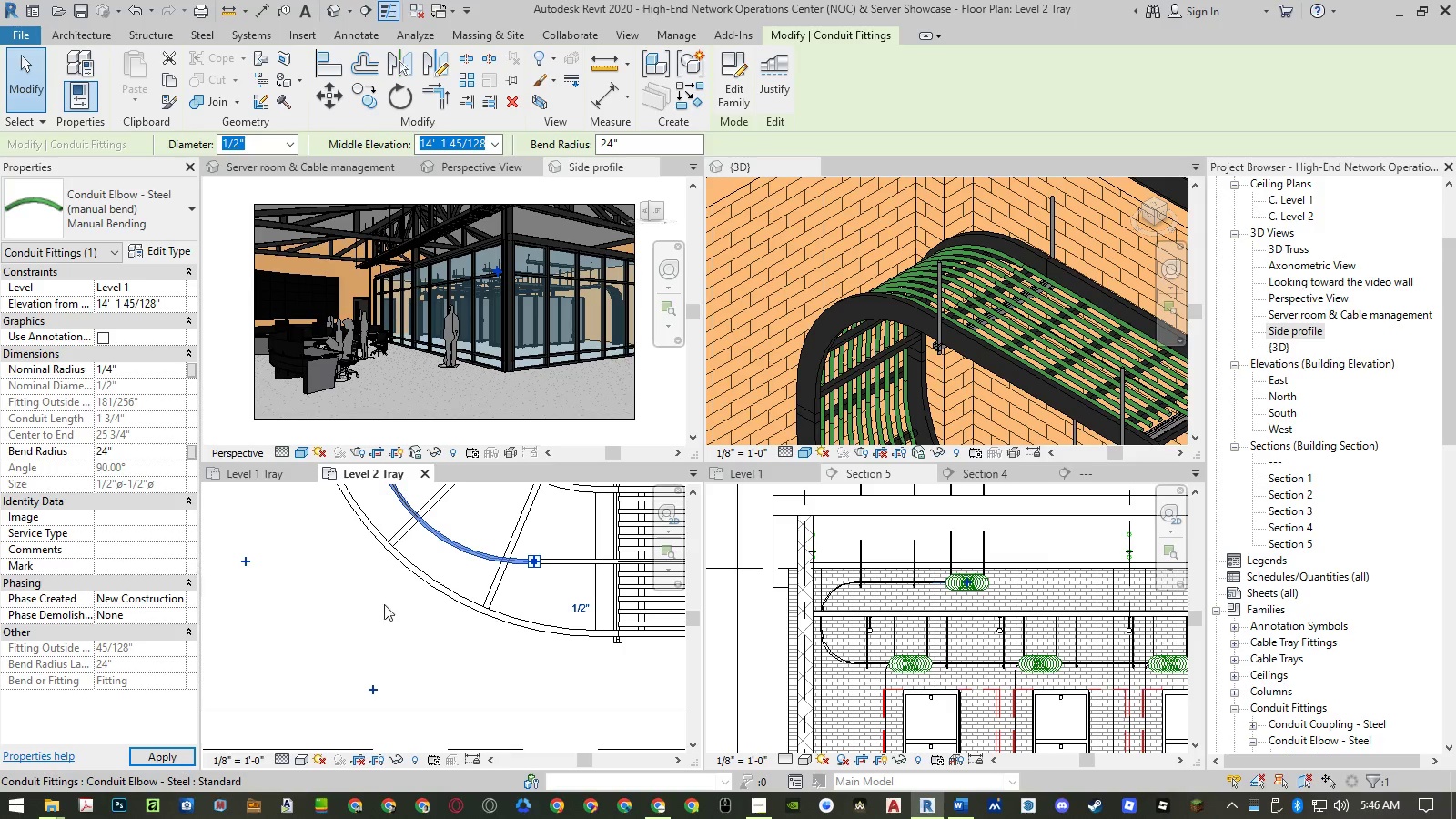 
scroll: coordinate [501, 632], scroll_direction: down, amount: 5.0
 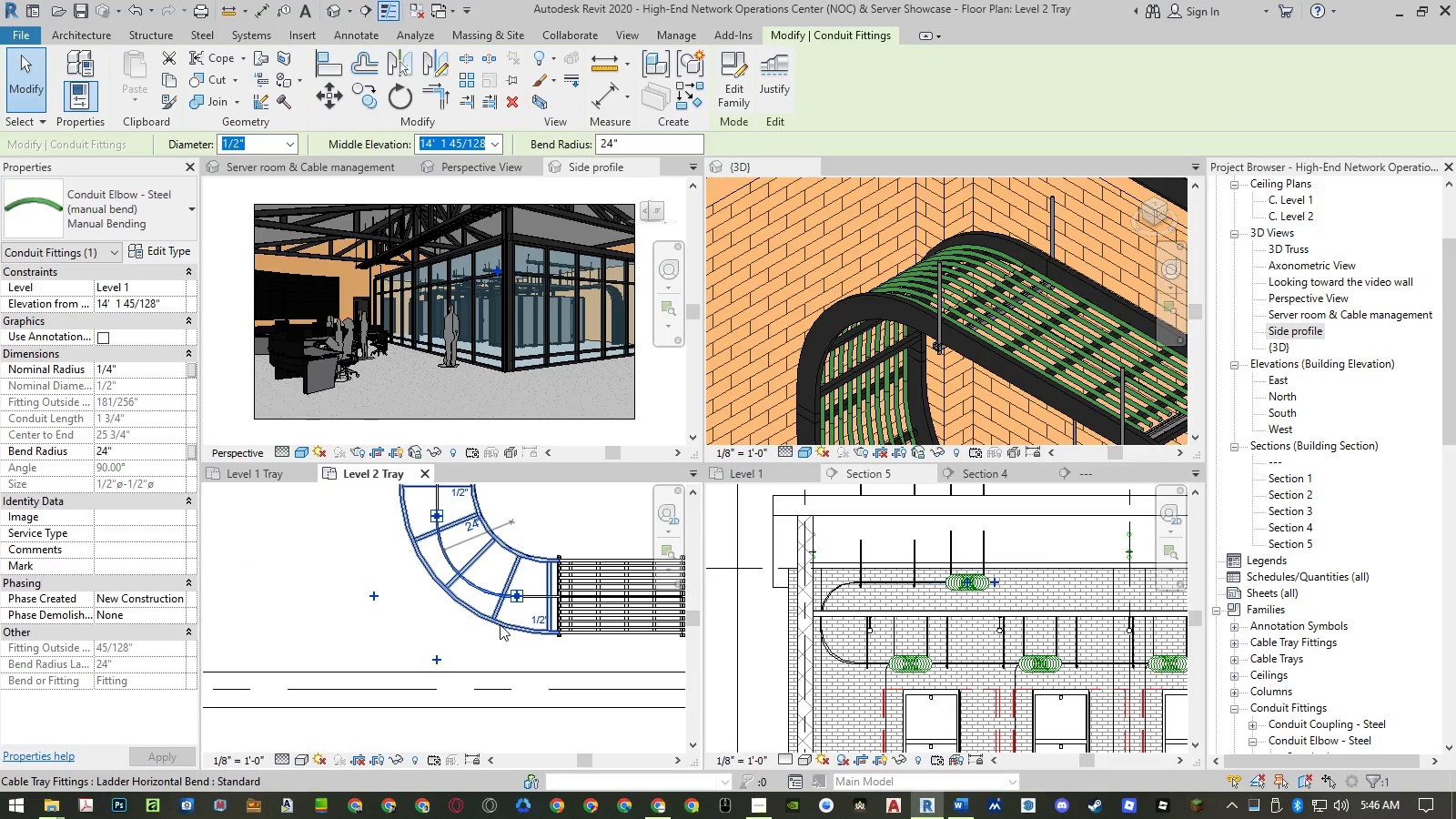 
key(Escape)
 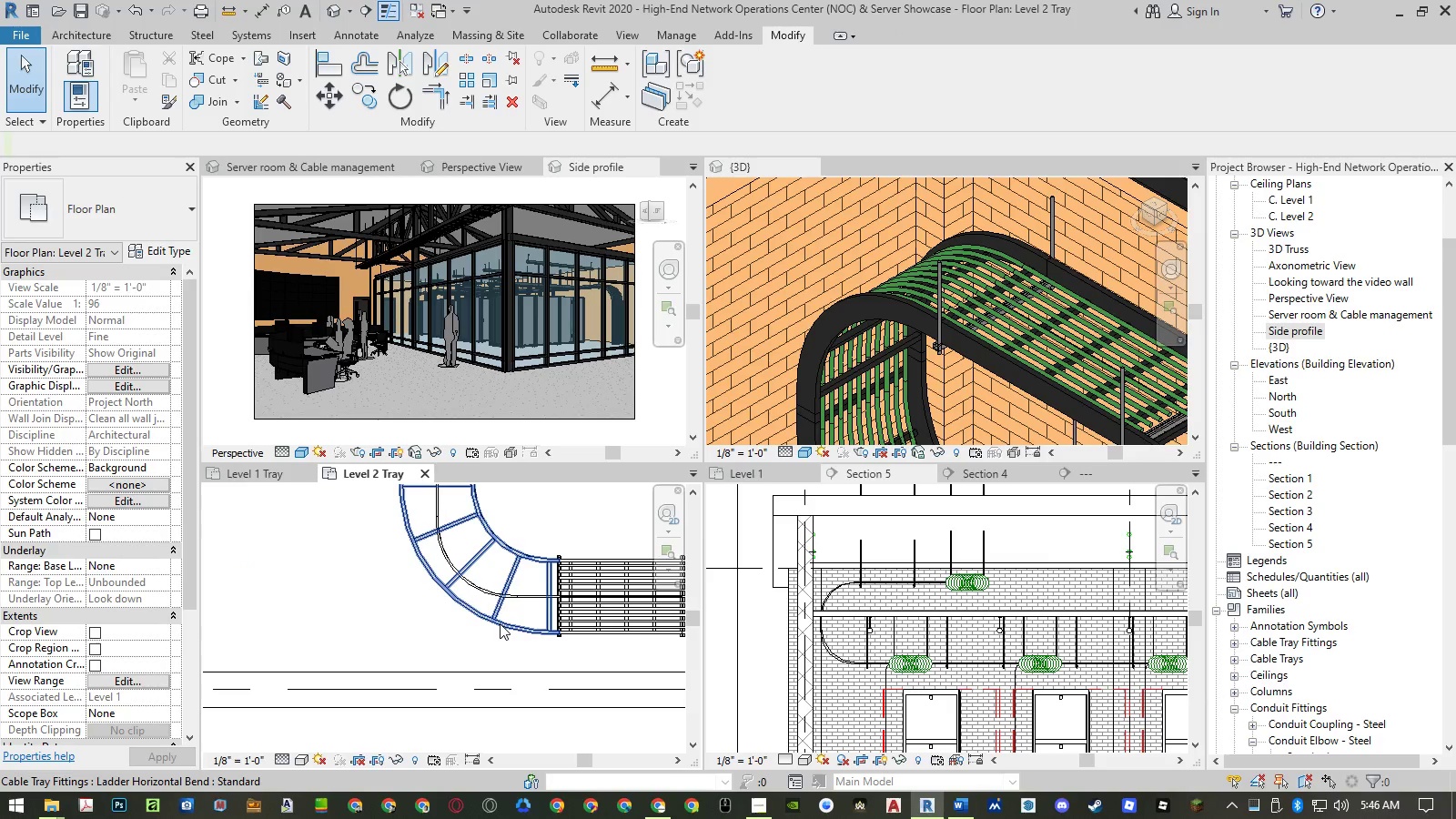 
left_click([500, 623])
 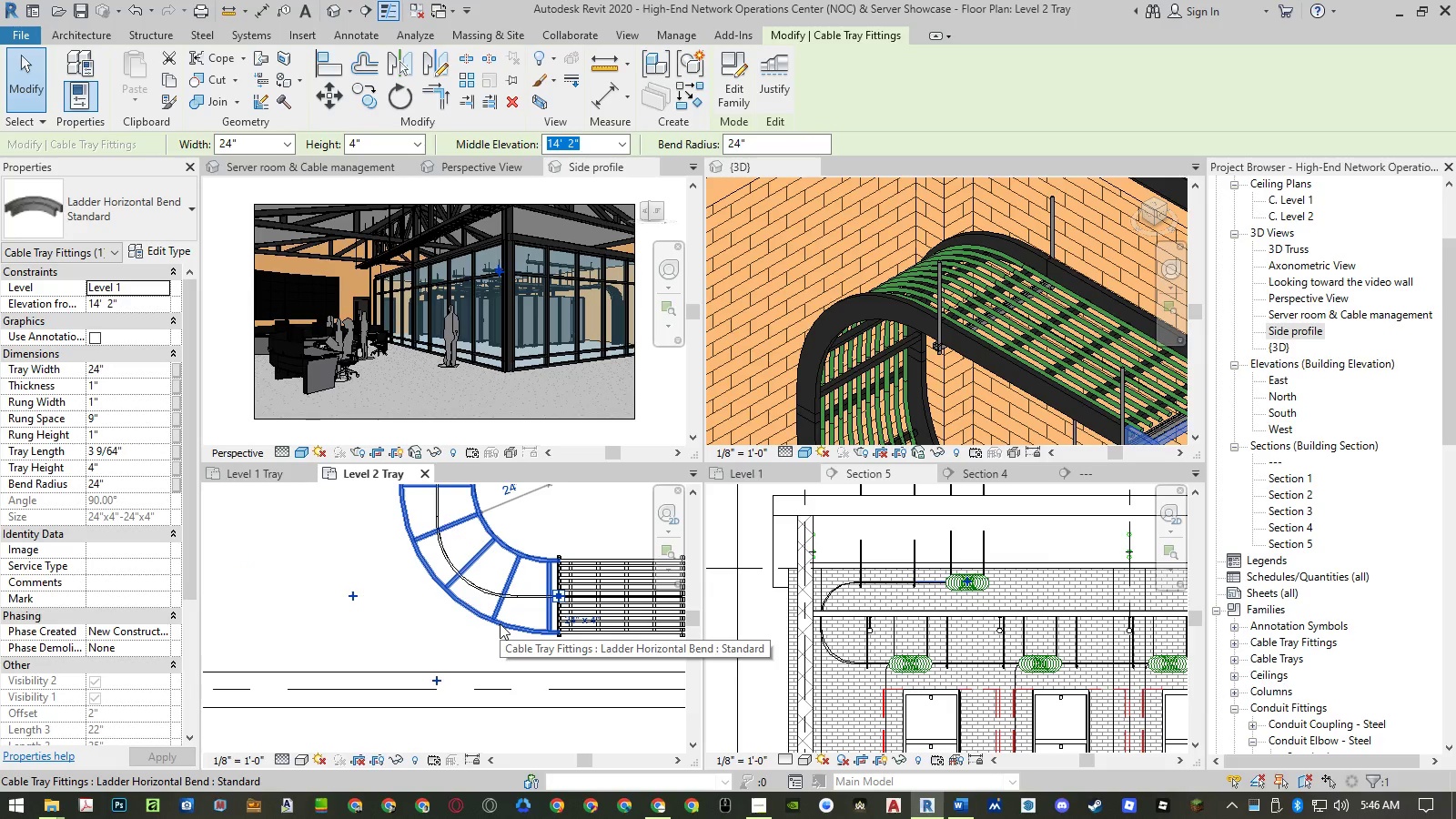 
key(Escape)
 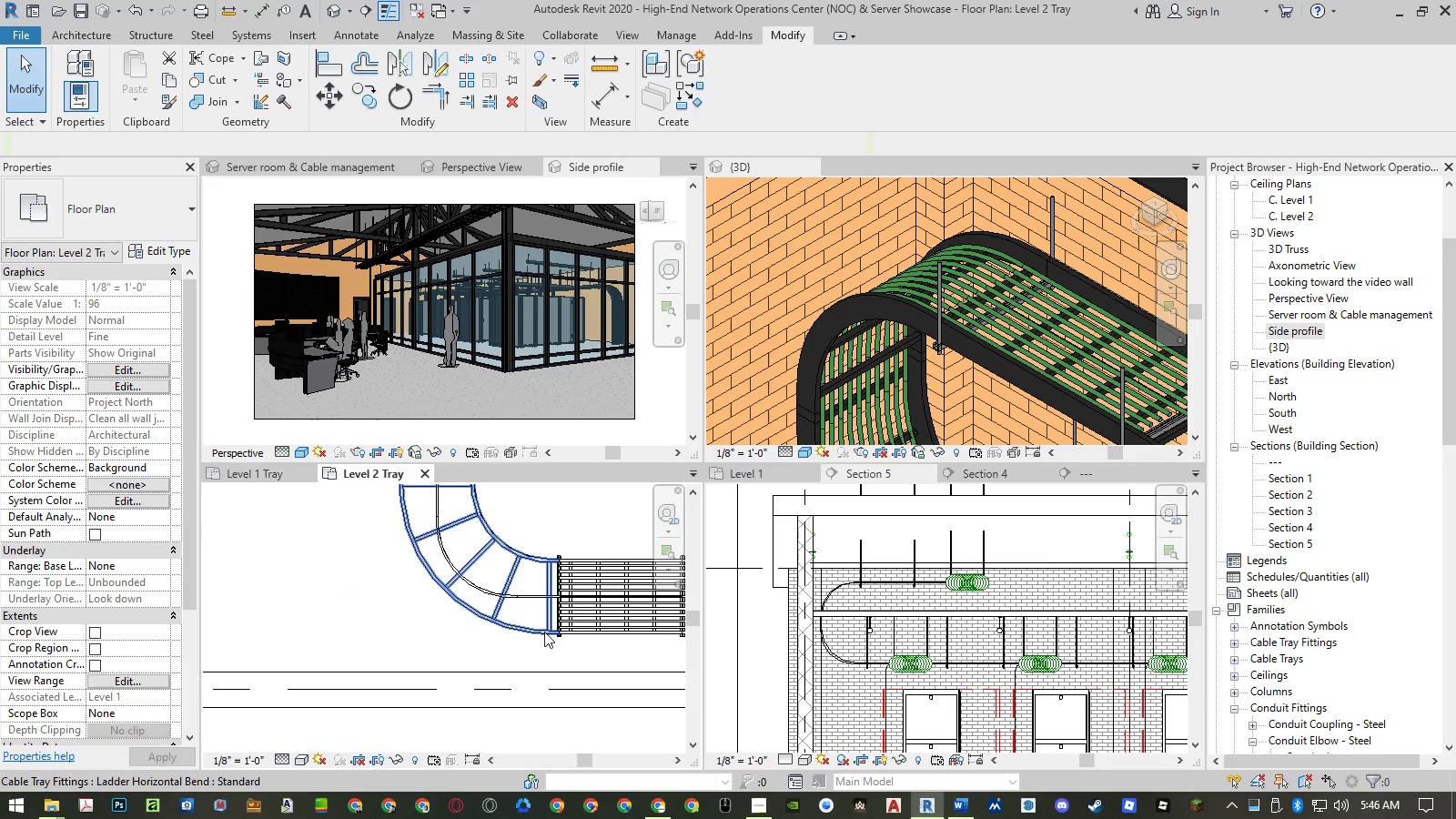 
scroll: coordinate [572, 632], scroll_direction: up, amount: 7.0
 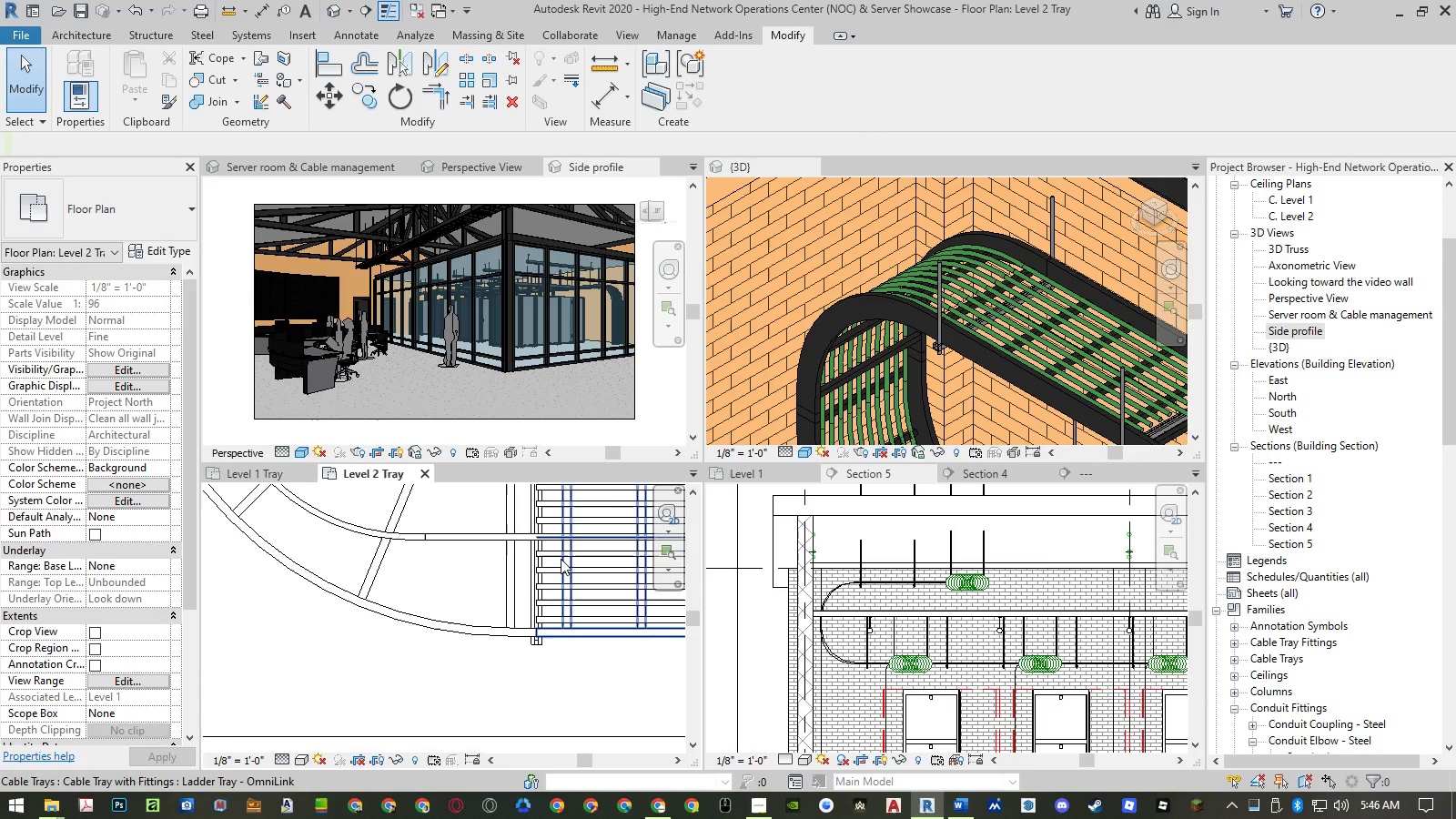 
wait(5.39)
 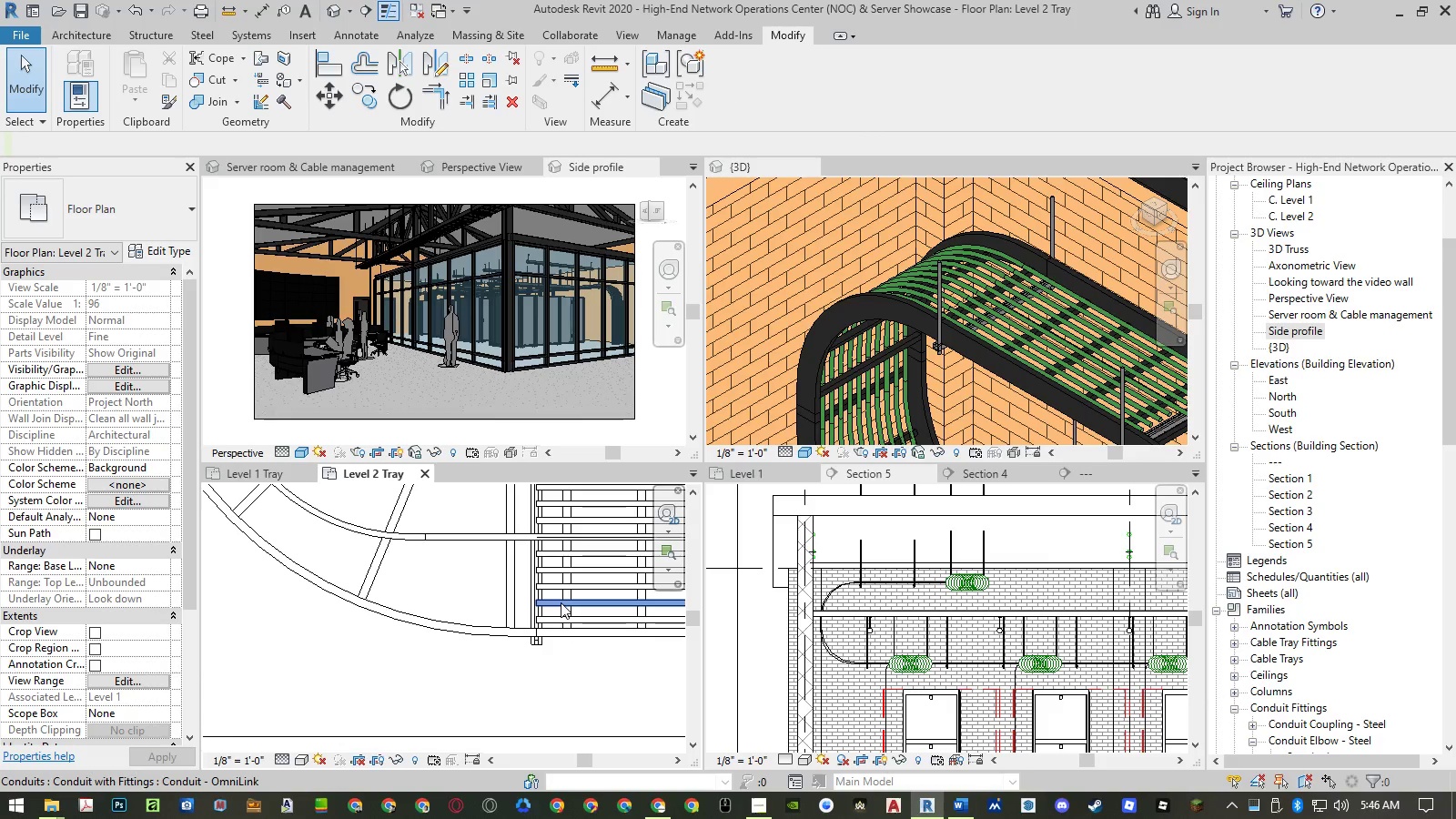 
left_click([407, 539])
 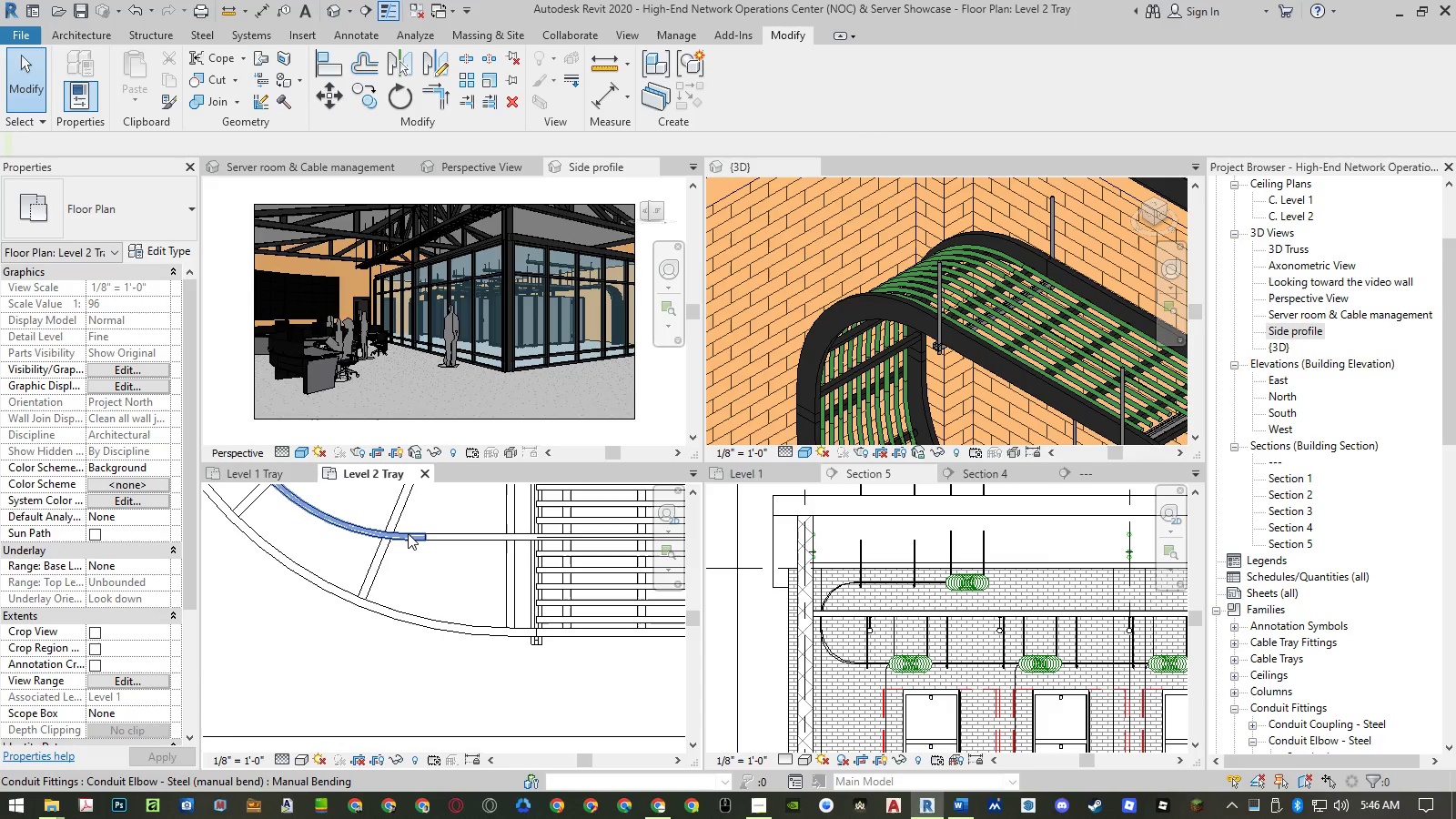 
left_click([408, 533])
 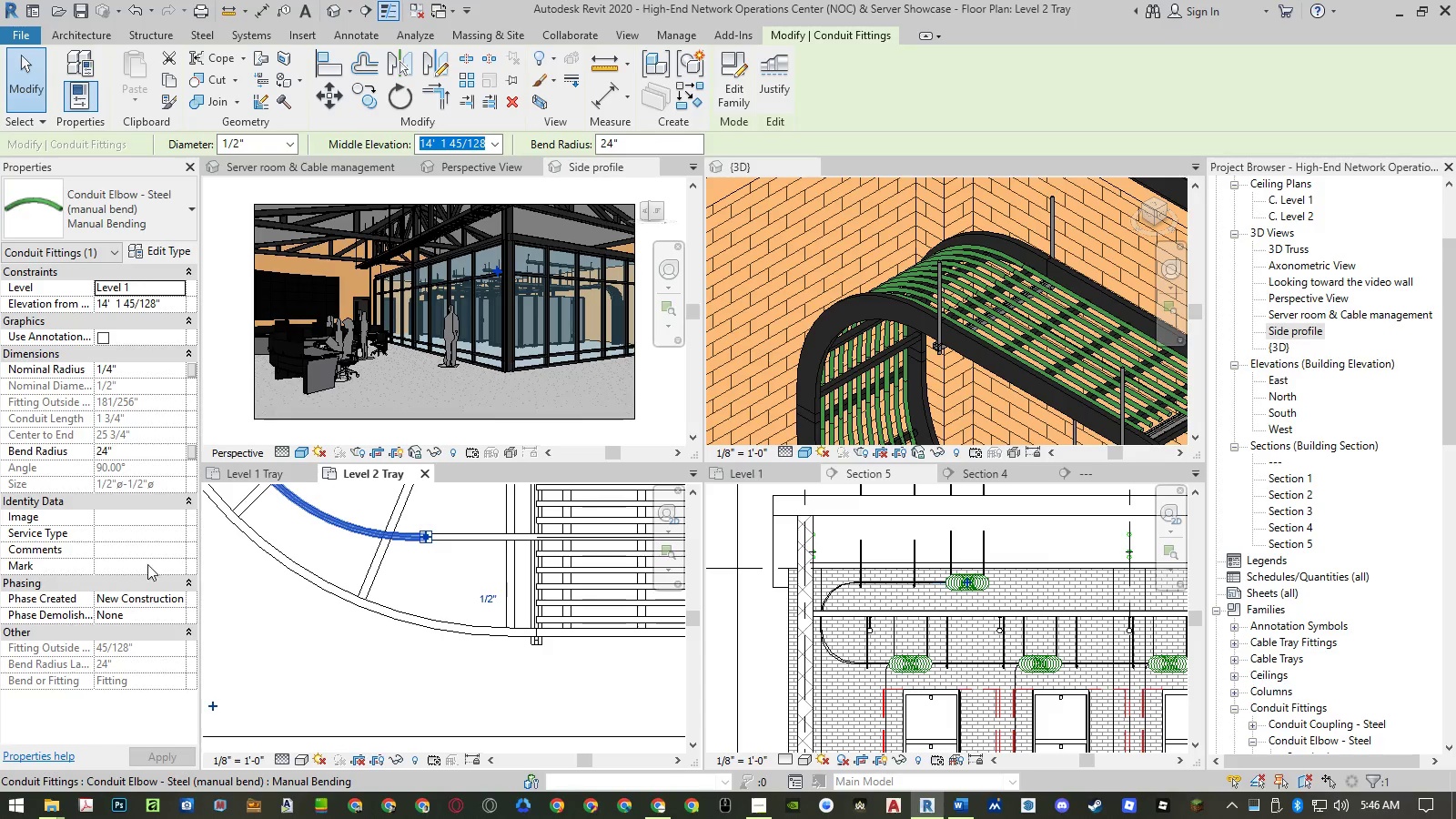 
left_click([145, 453])
 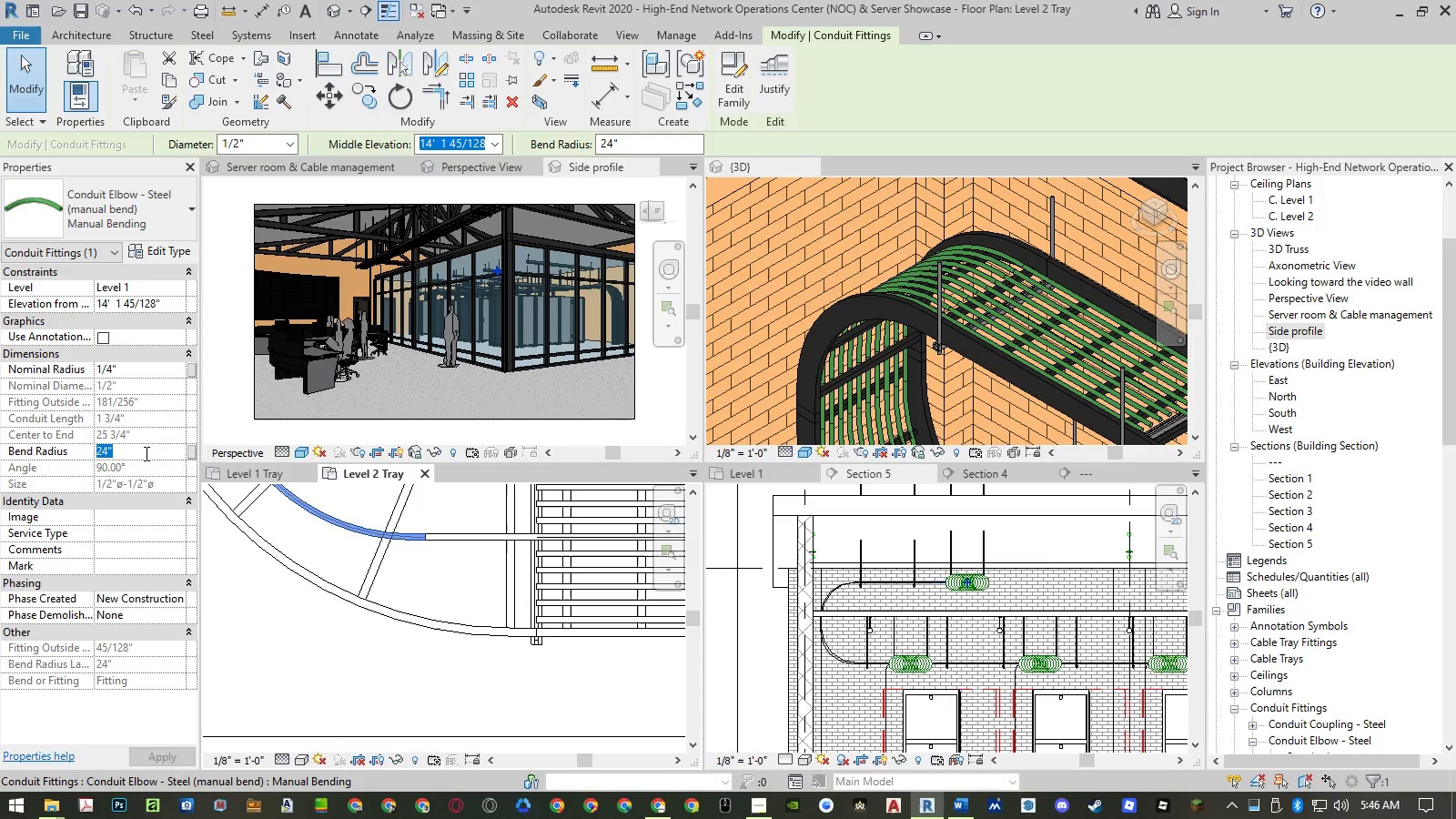 
key(Numpad1)
 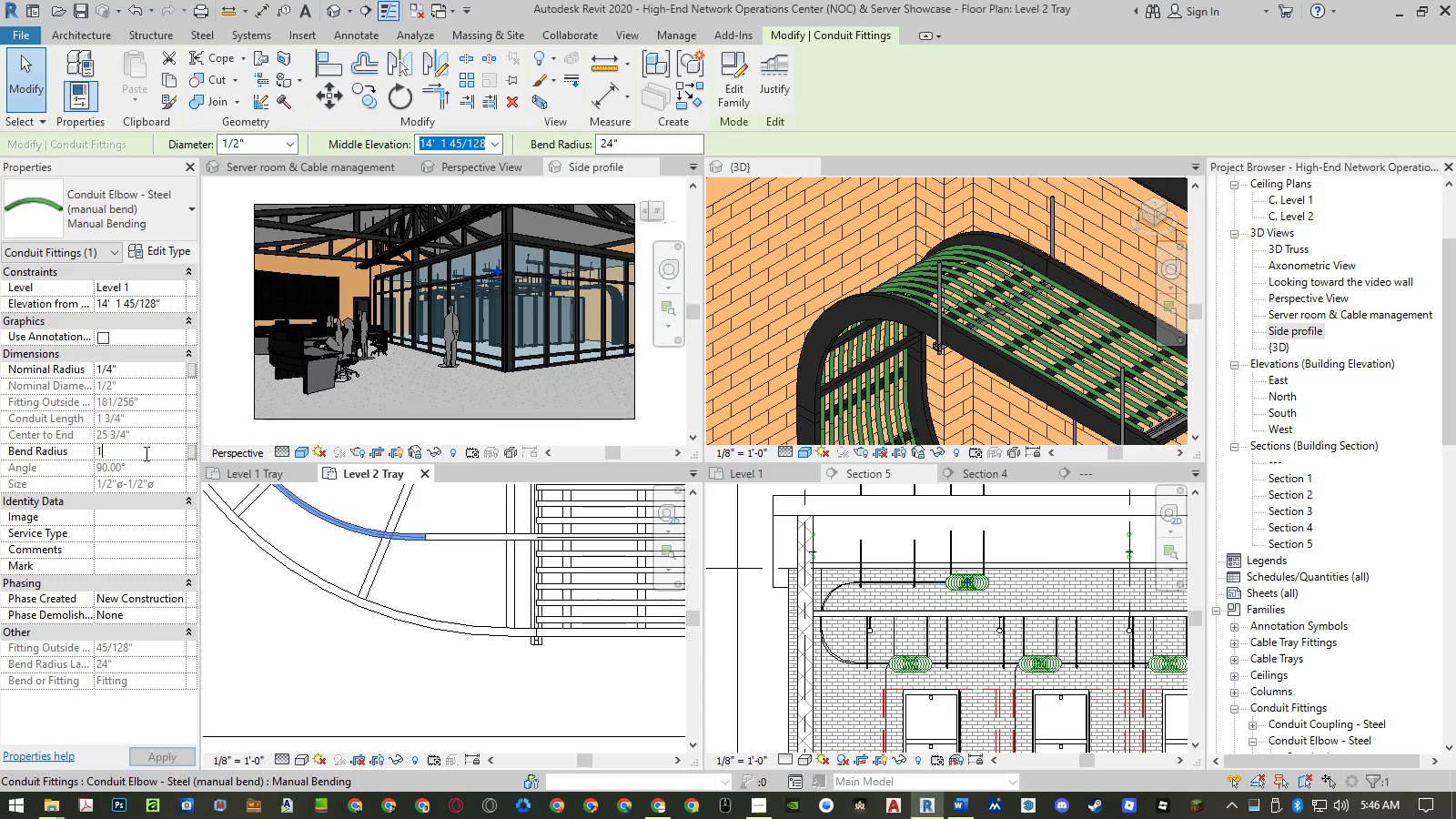 
key(Numpad4)
 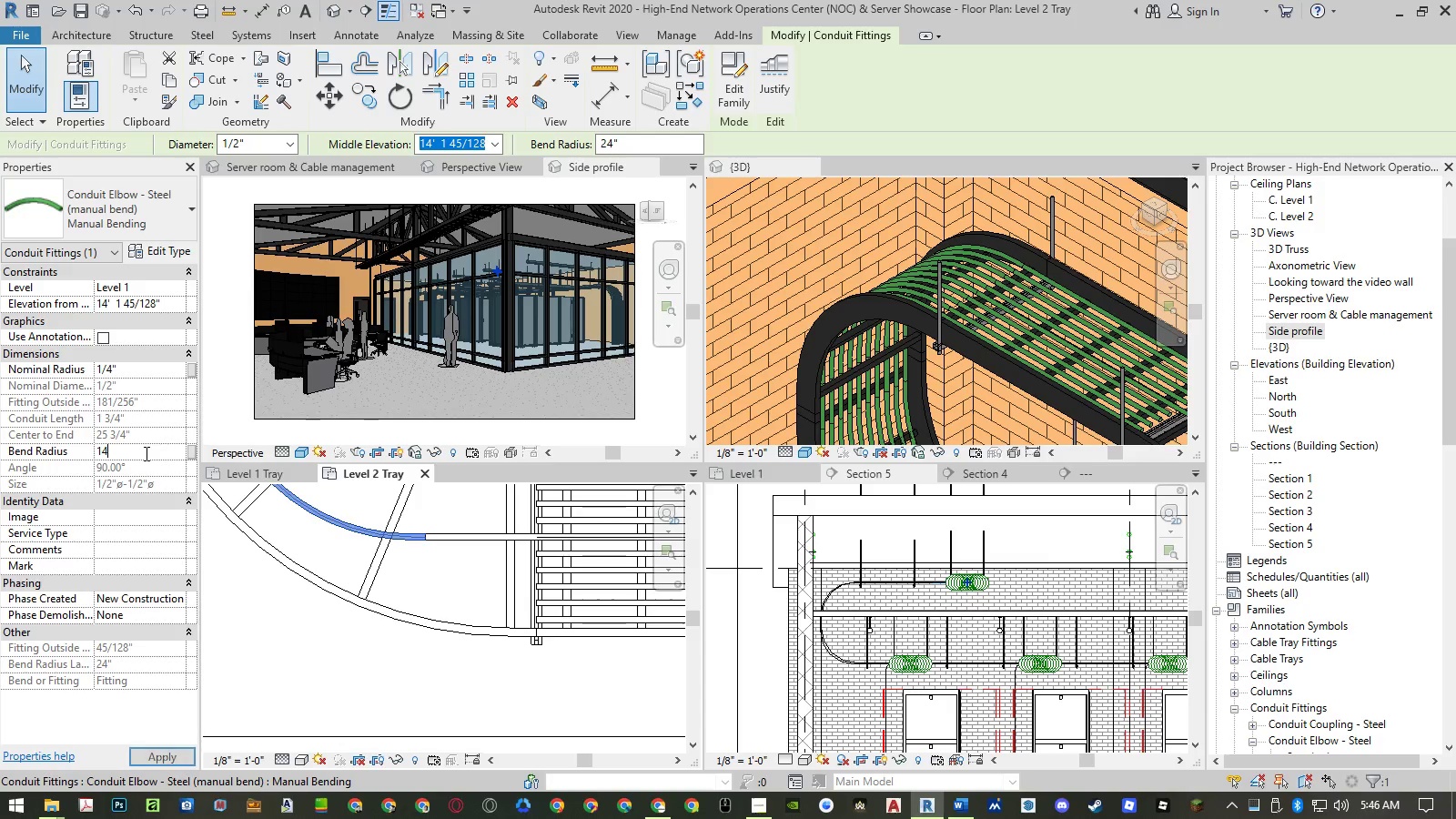 
key(NumpadEnter)
 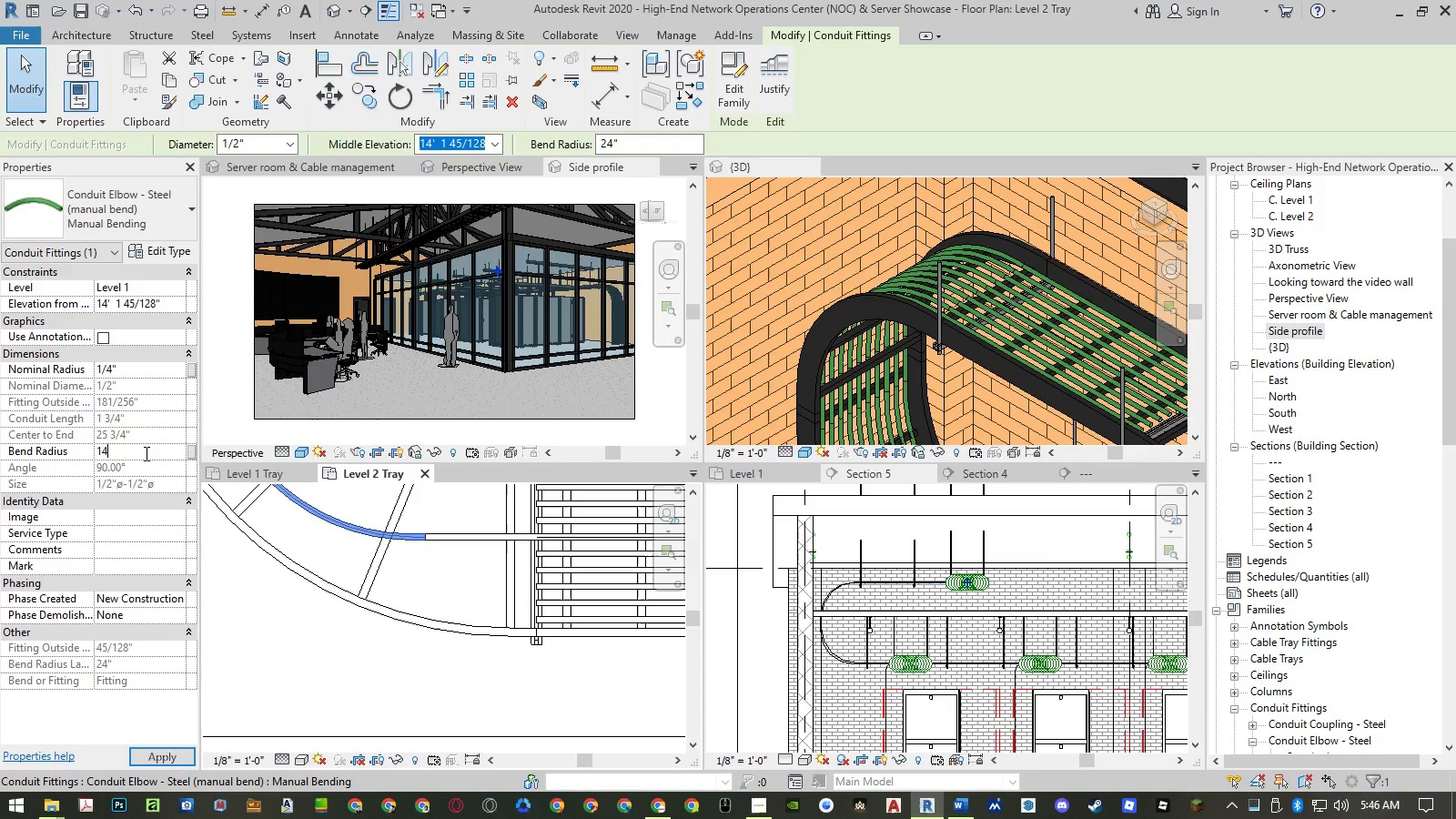 
key(NumpadEnter)
 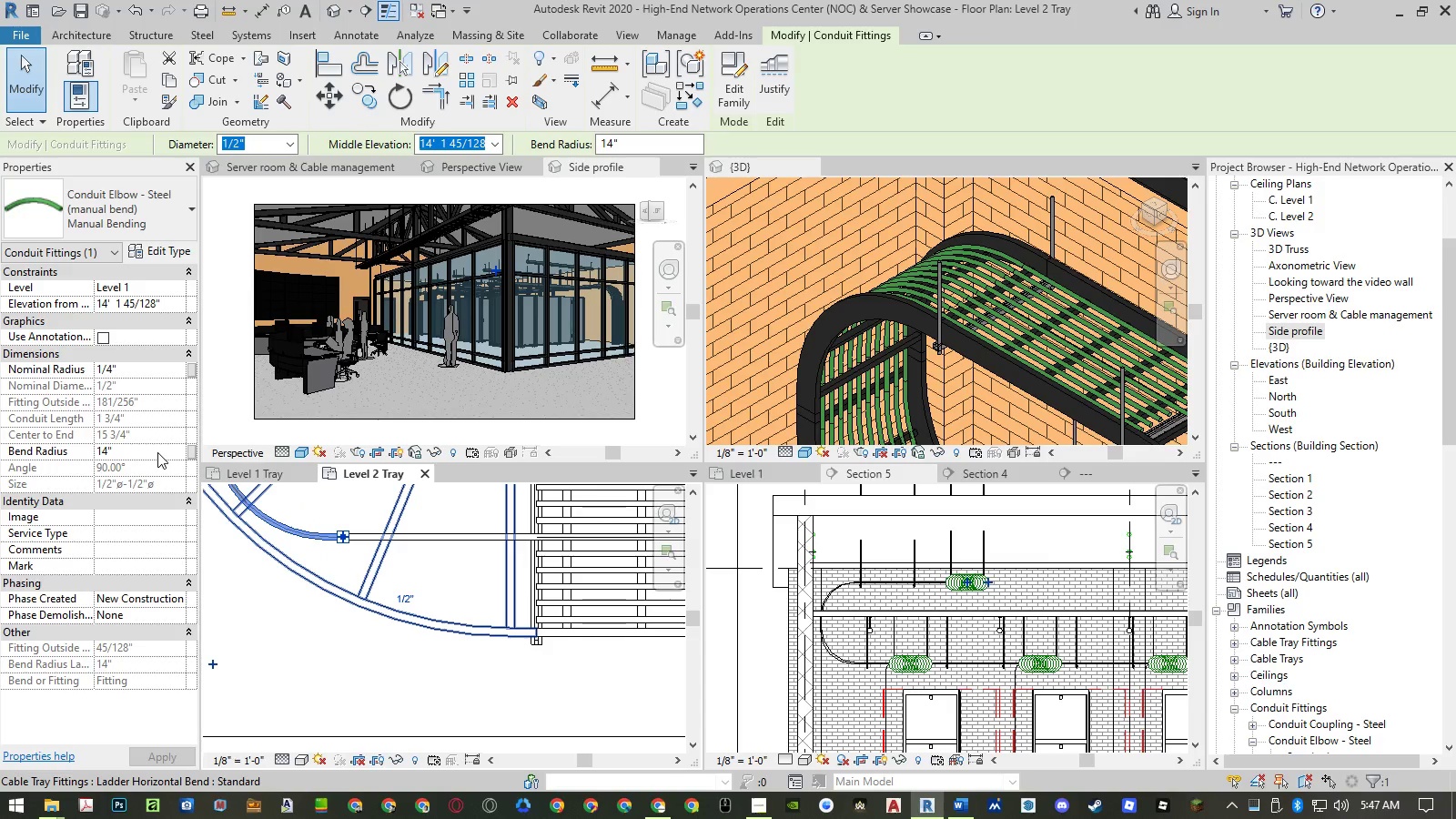 
wait(6.47)
 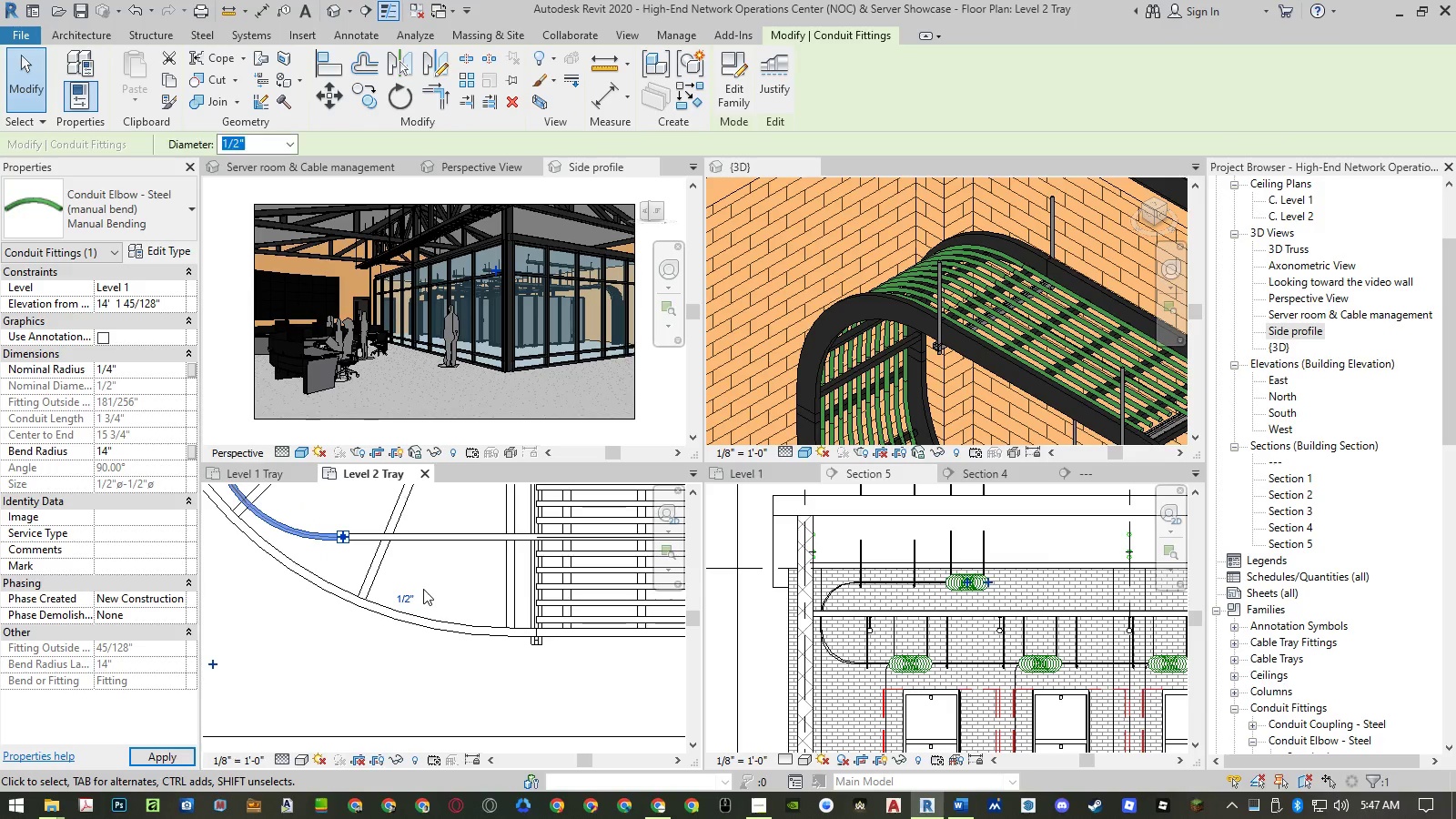 
left_click([157, 452])
 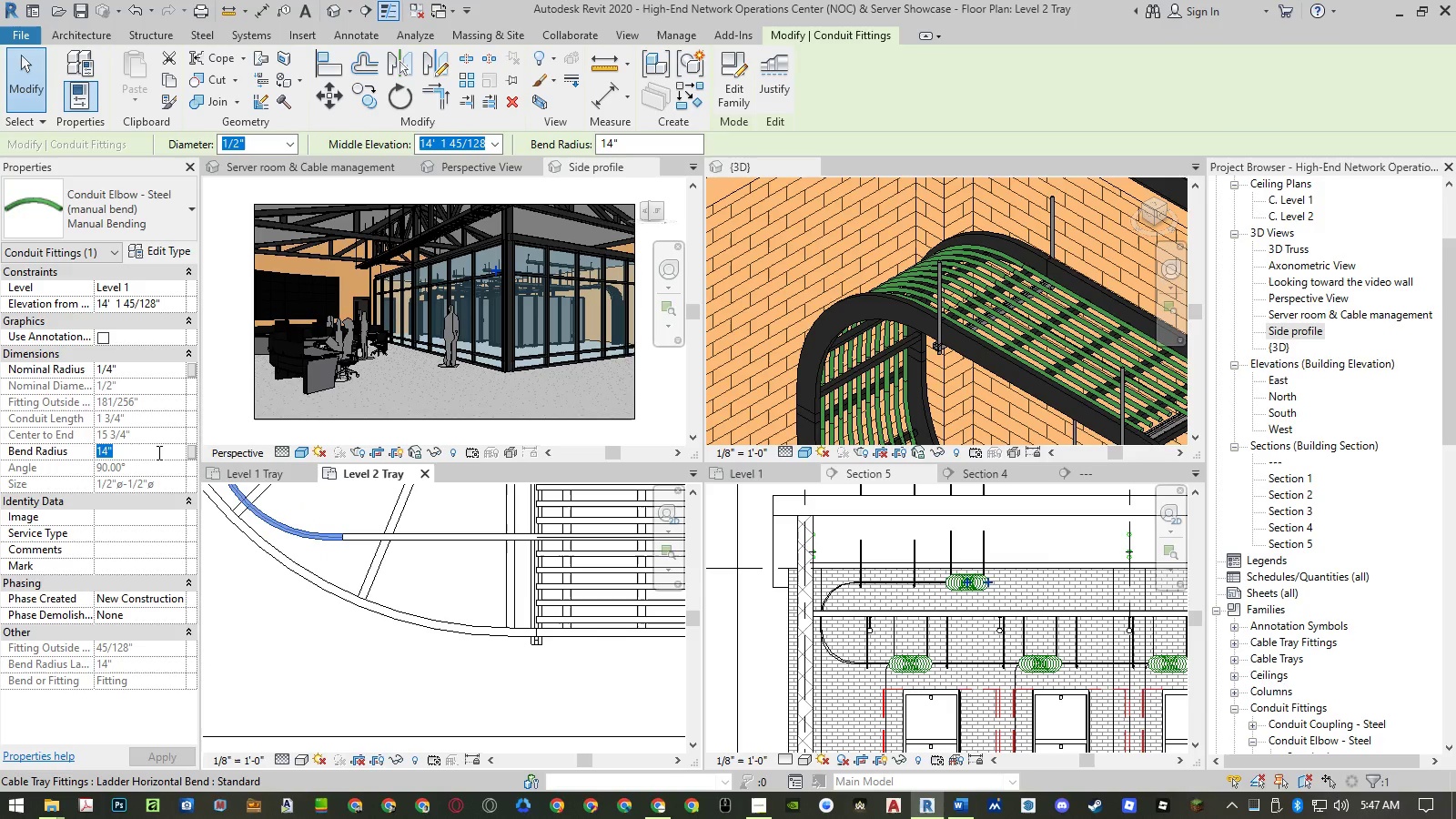 
key(Numpad3)
 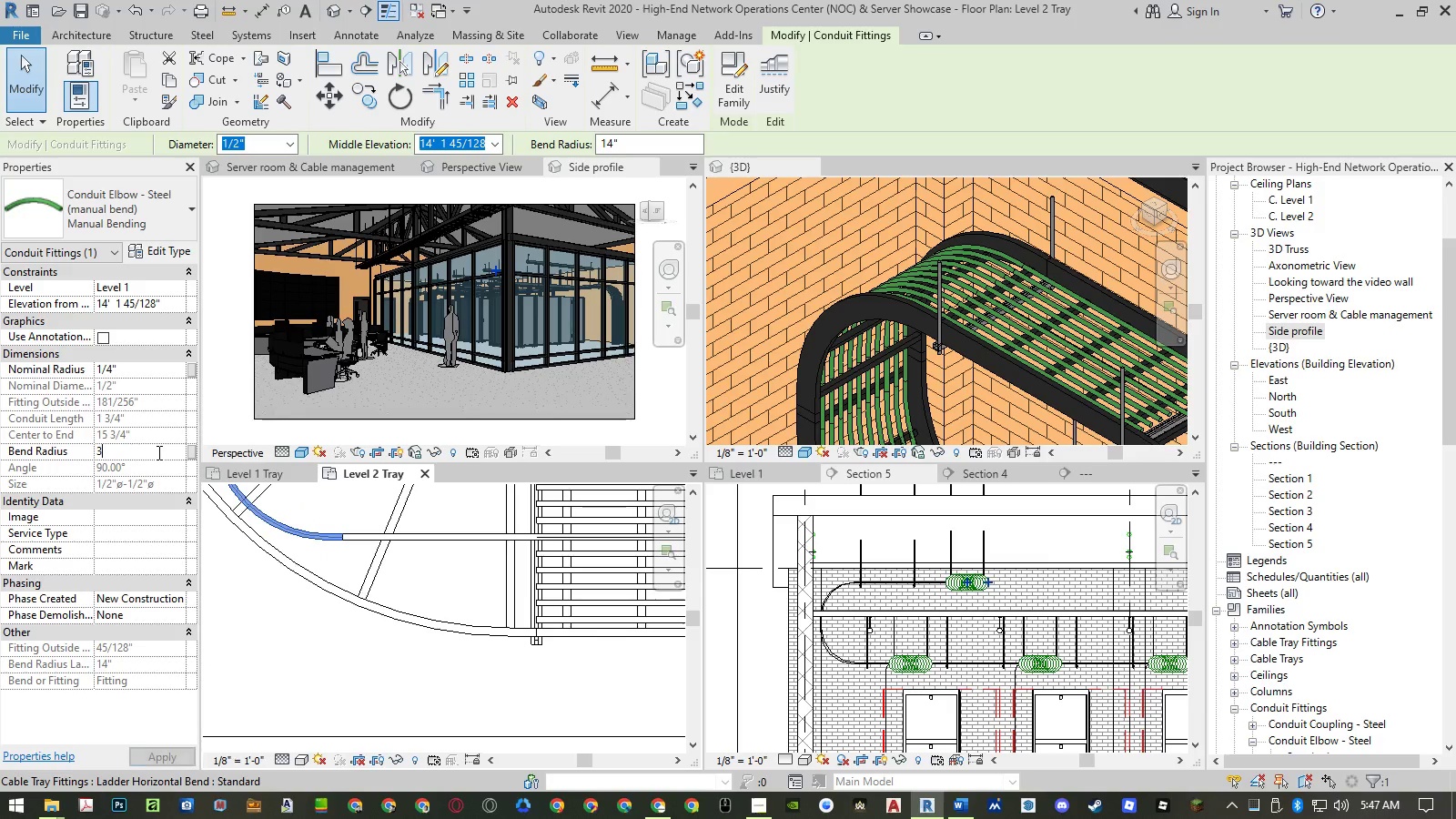 
key(Numpad4)
 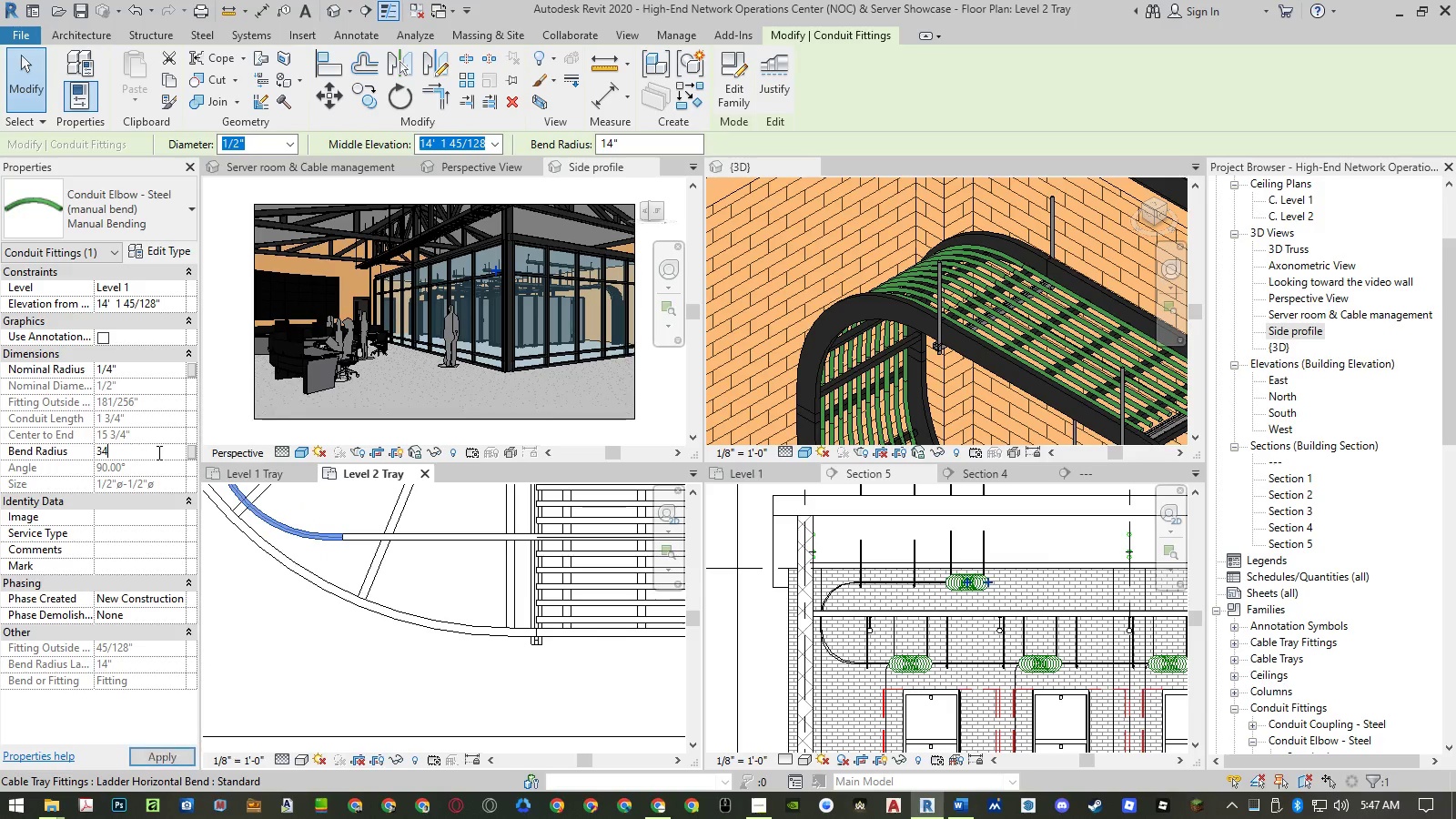 
key(NumpadEnter)
 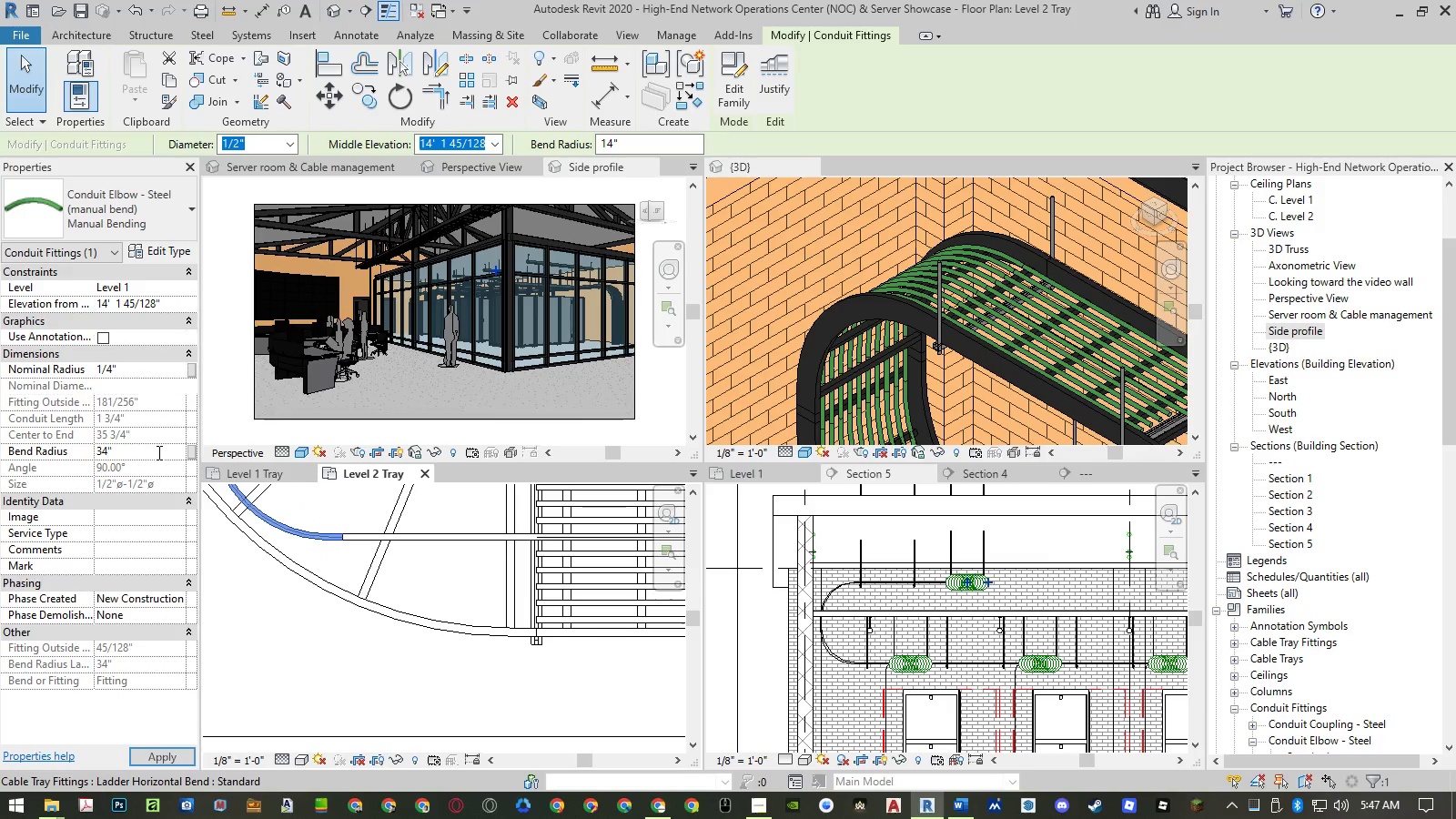 
key(NumpadEnter)
 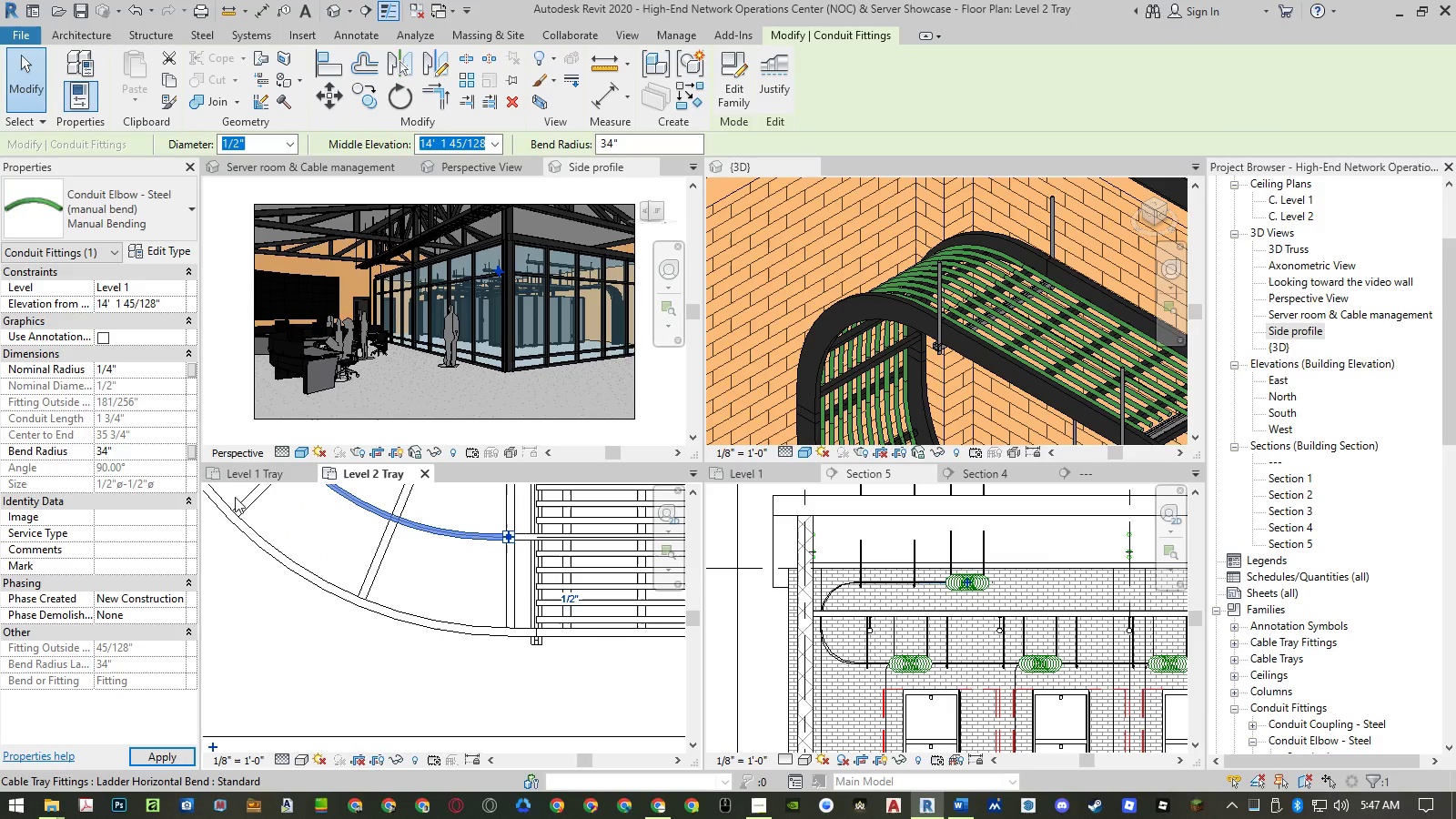 
key(Escape)
 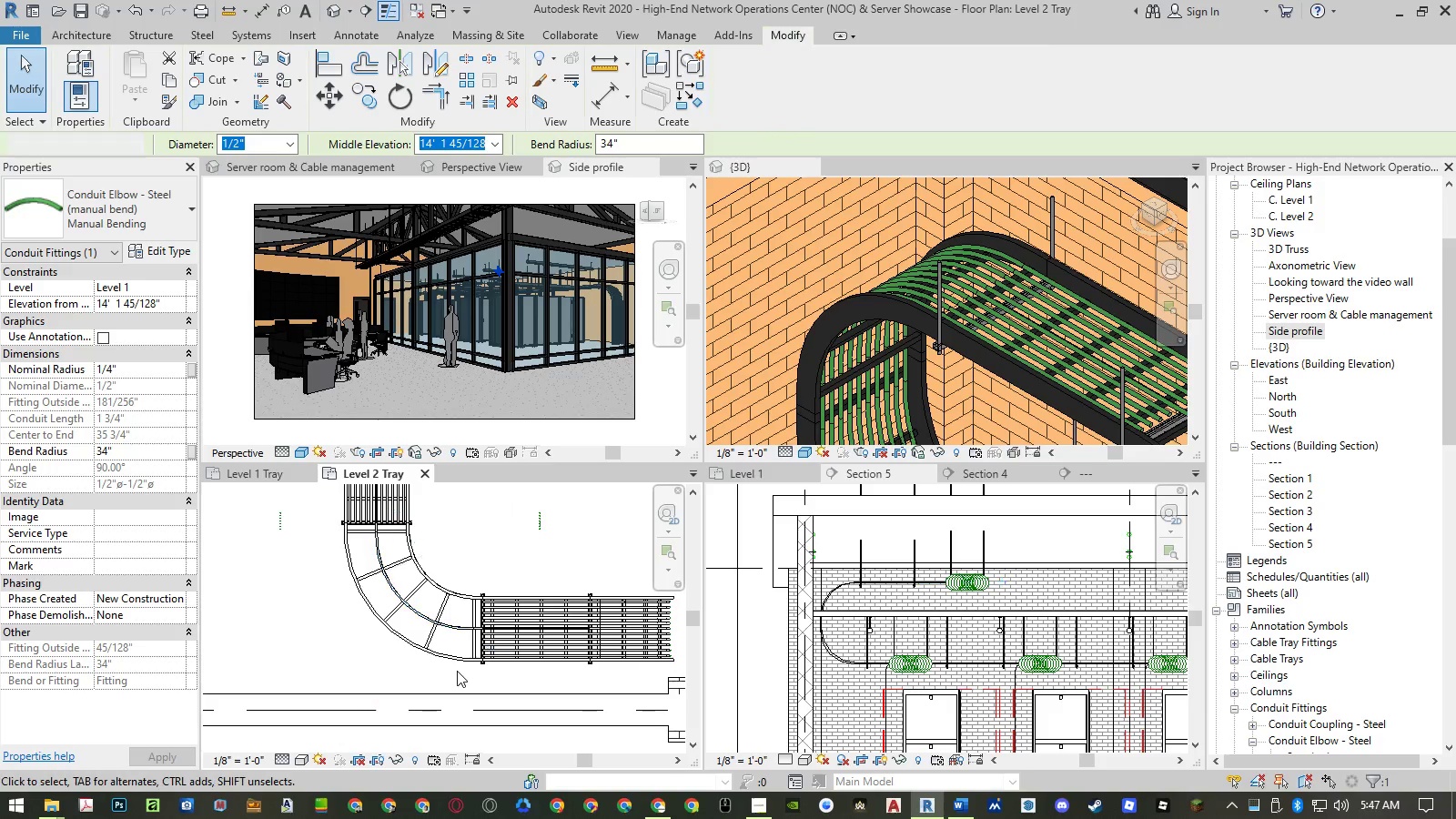 
scroll: coordinate [457, 671], scroll_direction: down, amount: 8.0
 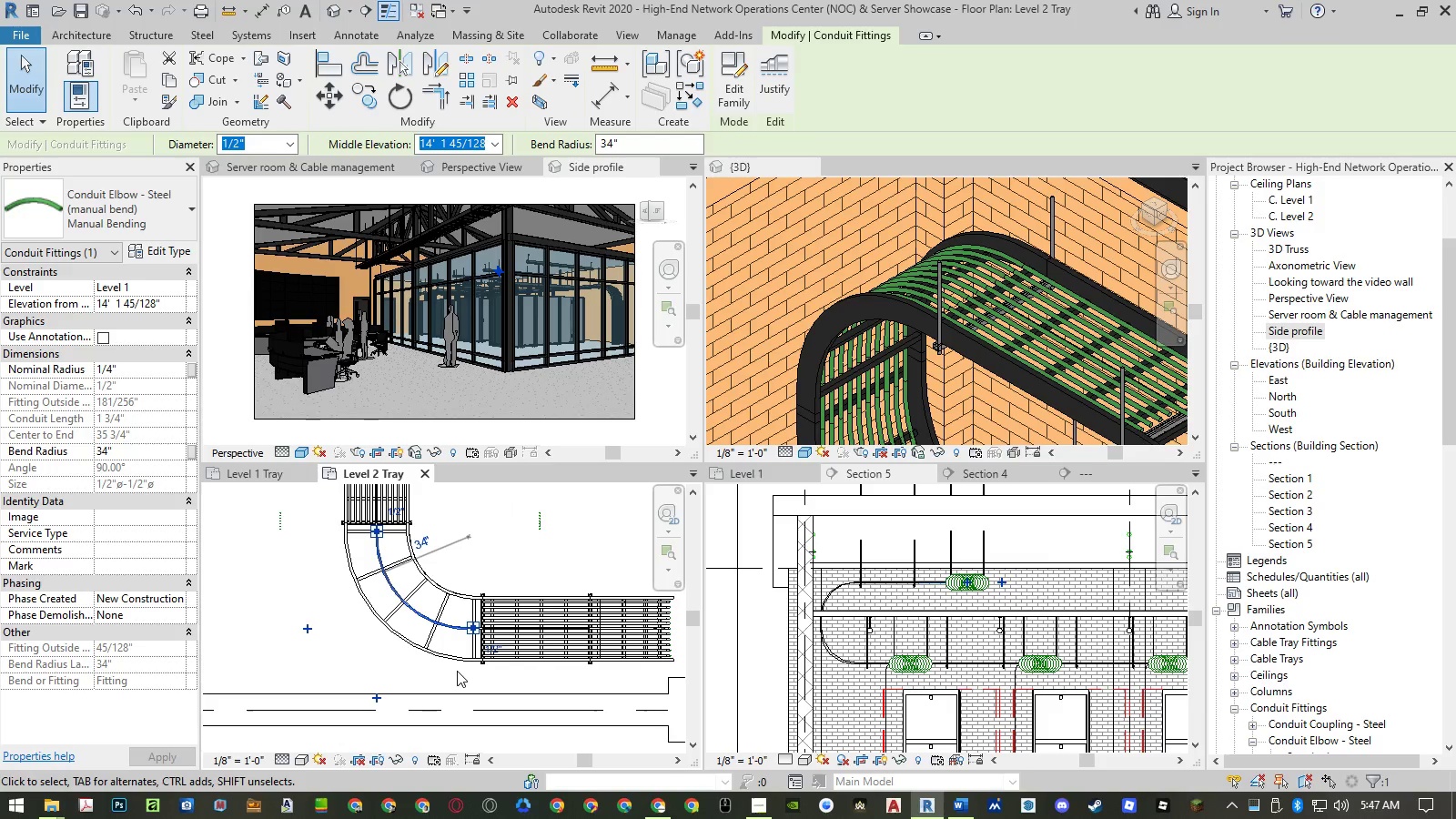 
key(Escape)
type(tr)
 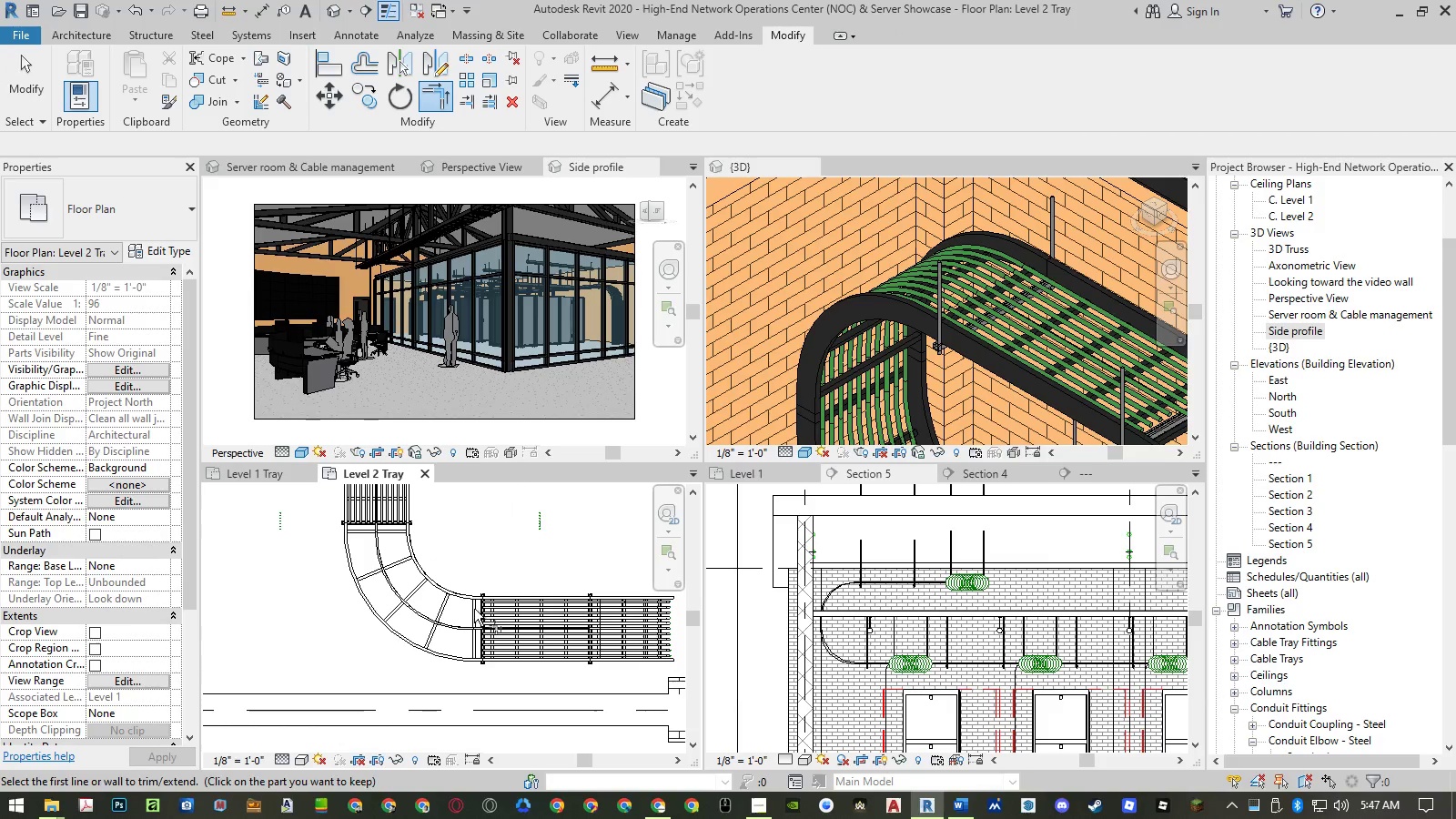 
scroll: coordinate [474, 608], scroll_direction: up, amount: 5.0
 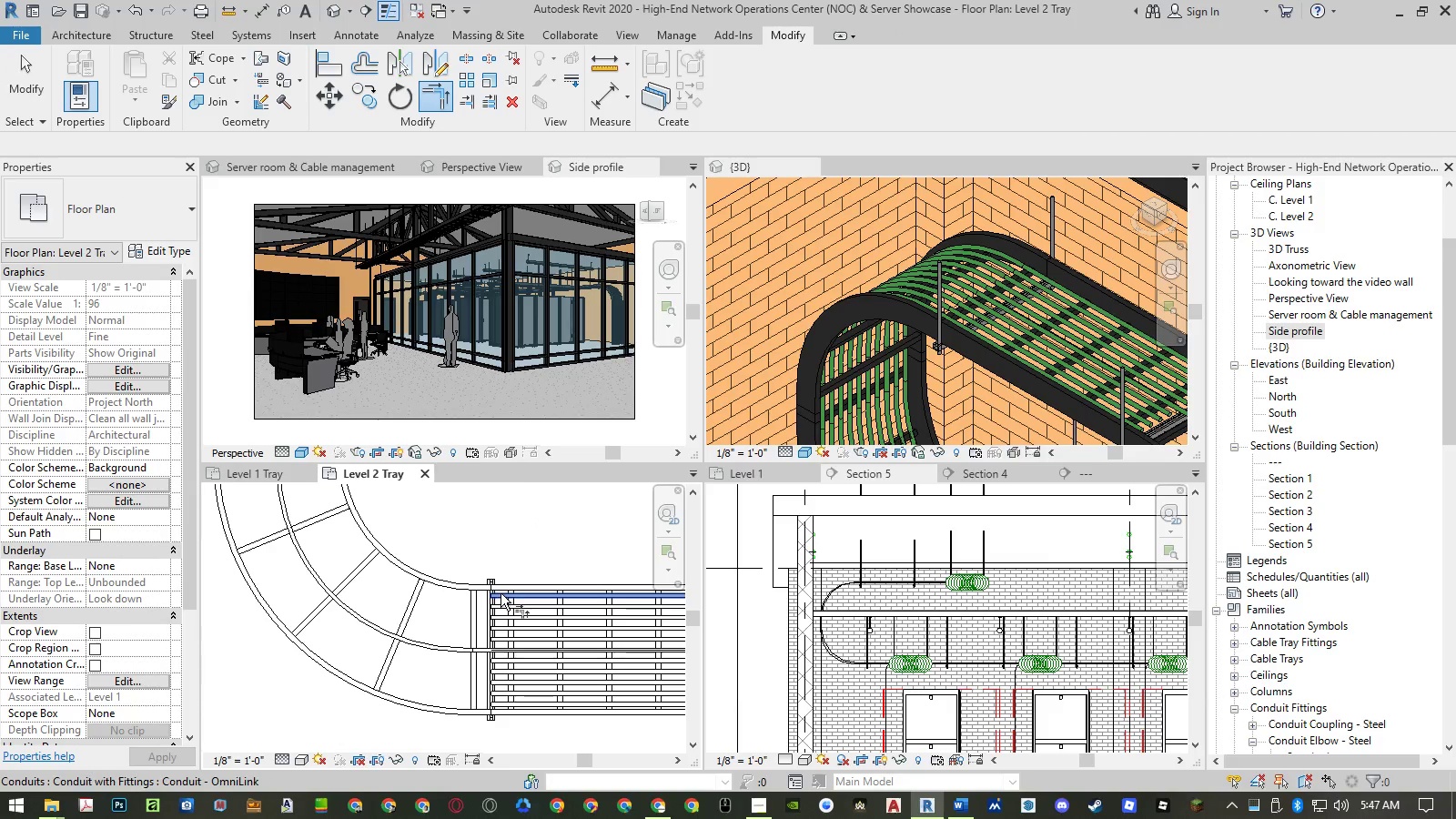 
left_click([500, 593])
 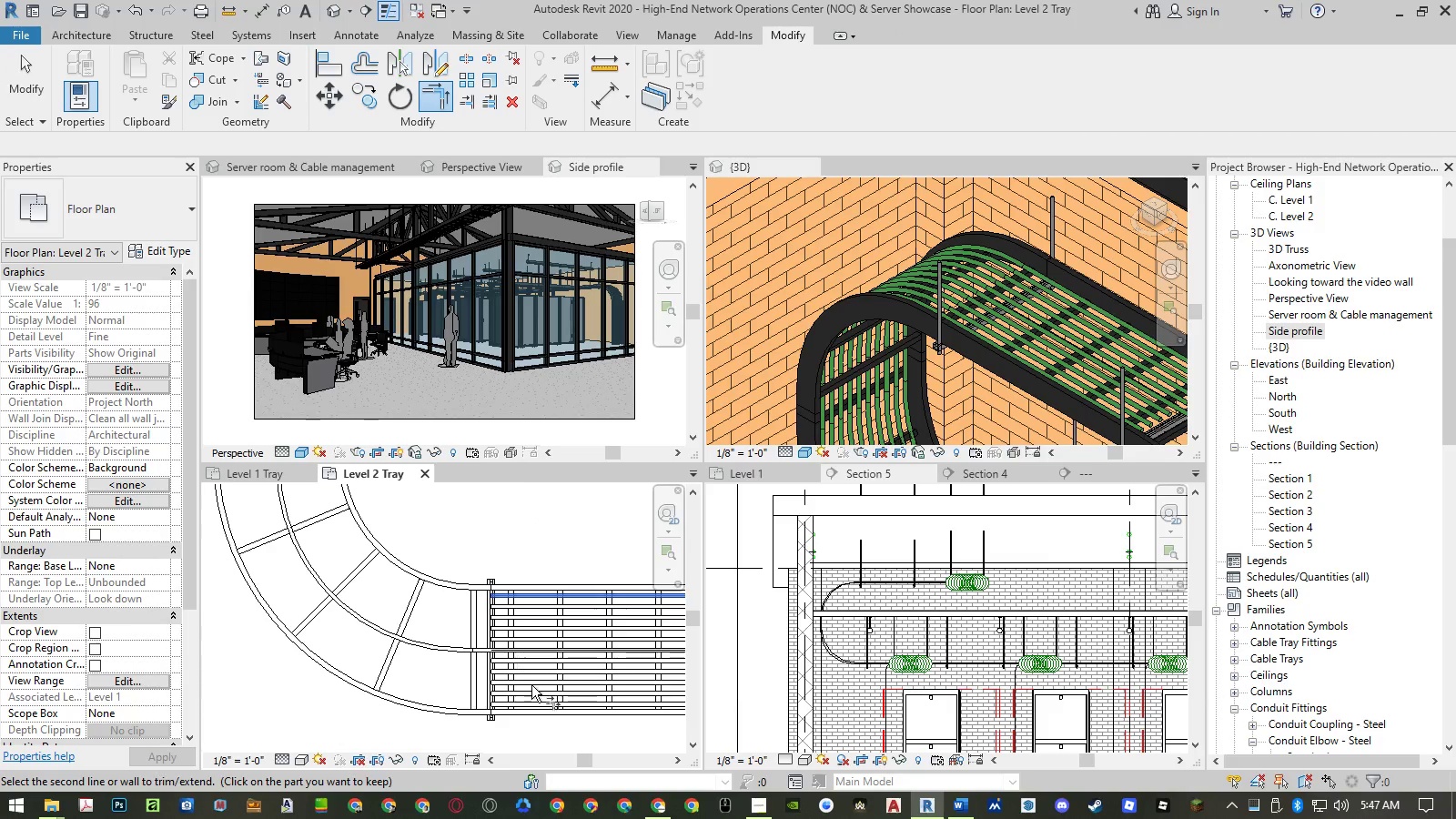 
scroll: coordinate [537, 695], scroll_direction: down, amount: 6.0
 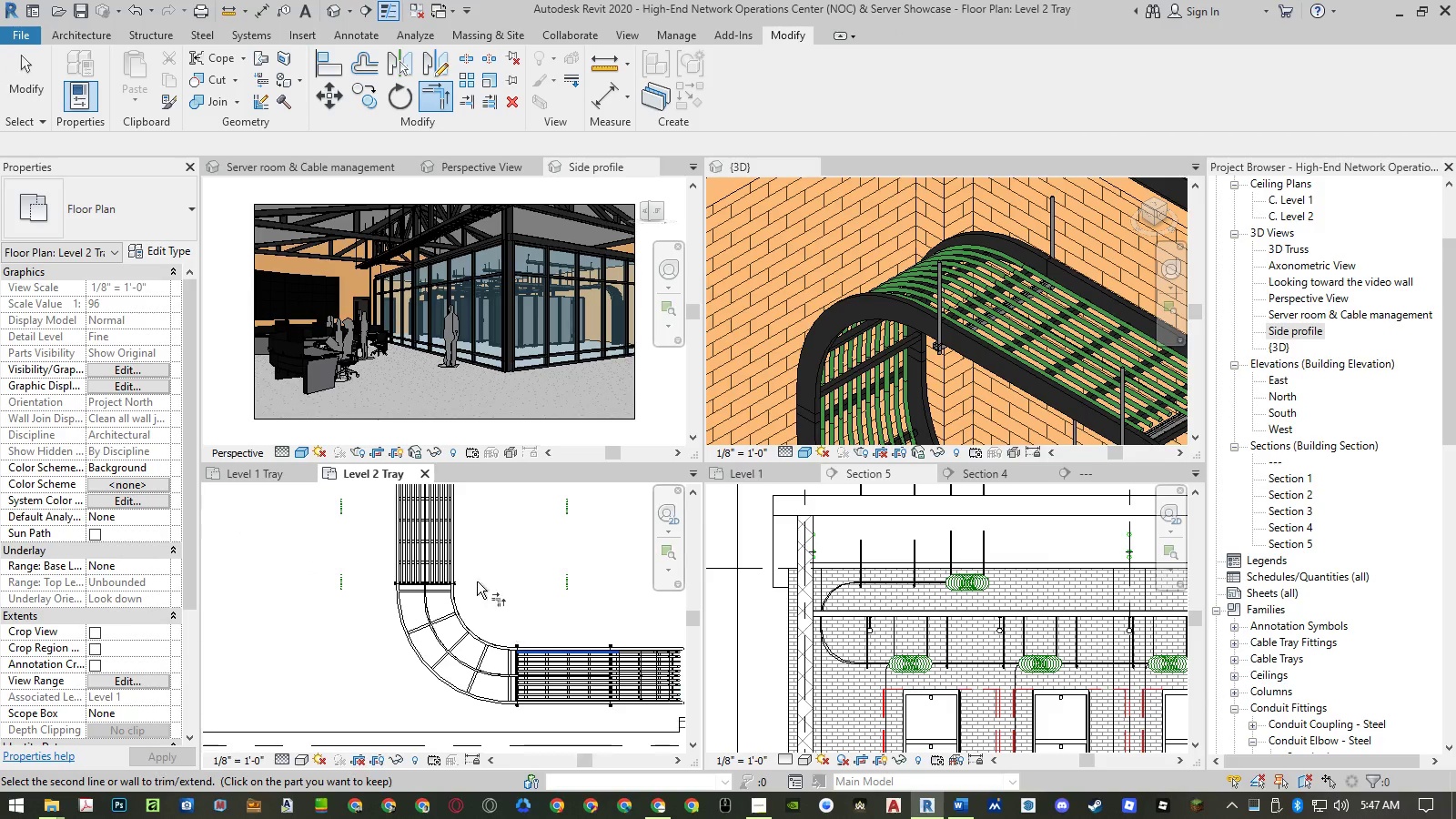 
left_click([445, 573])
 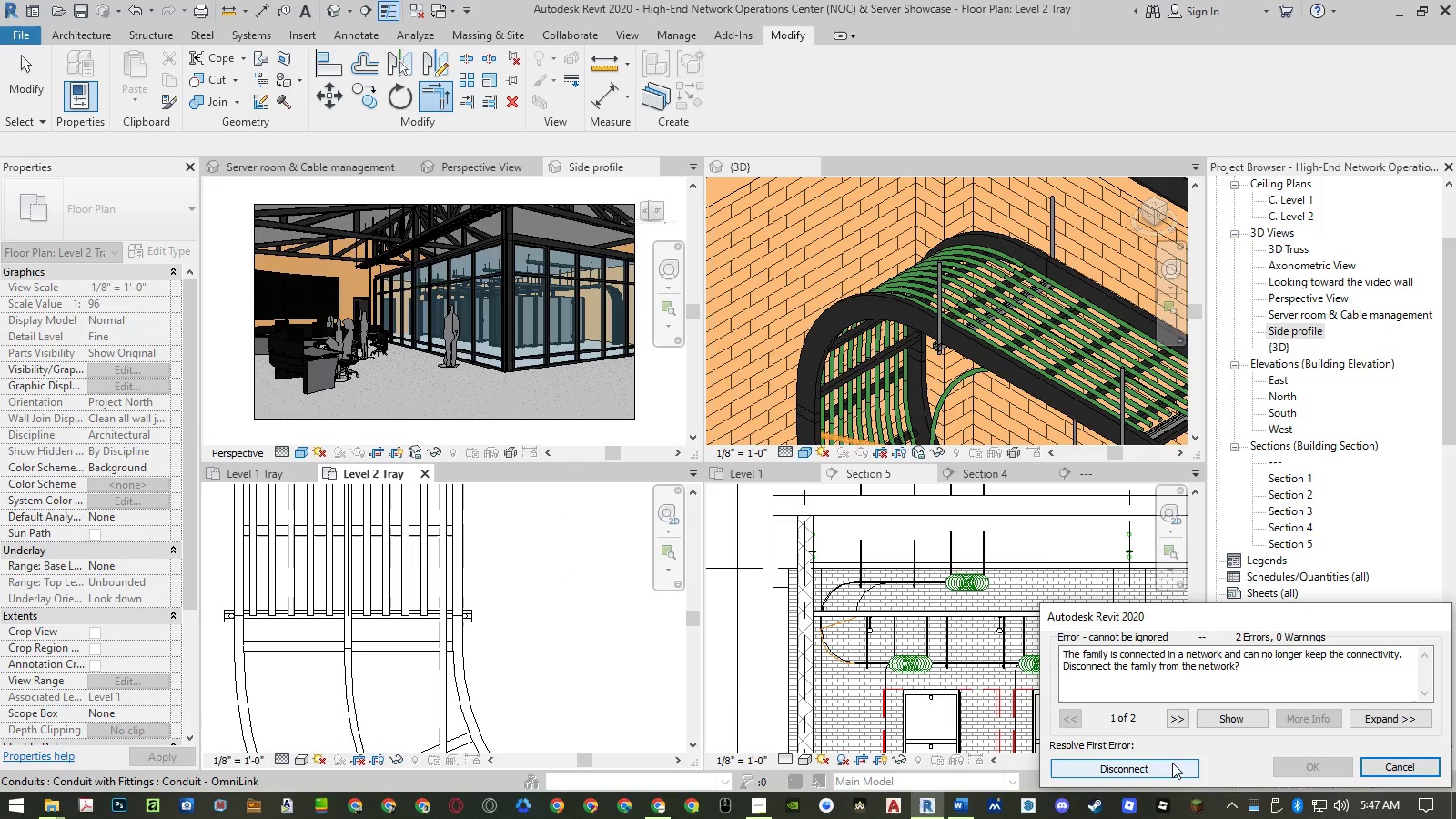 
scroll: coordinate [445, 573], scroll_direction: up, amount: 10.0
 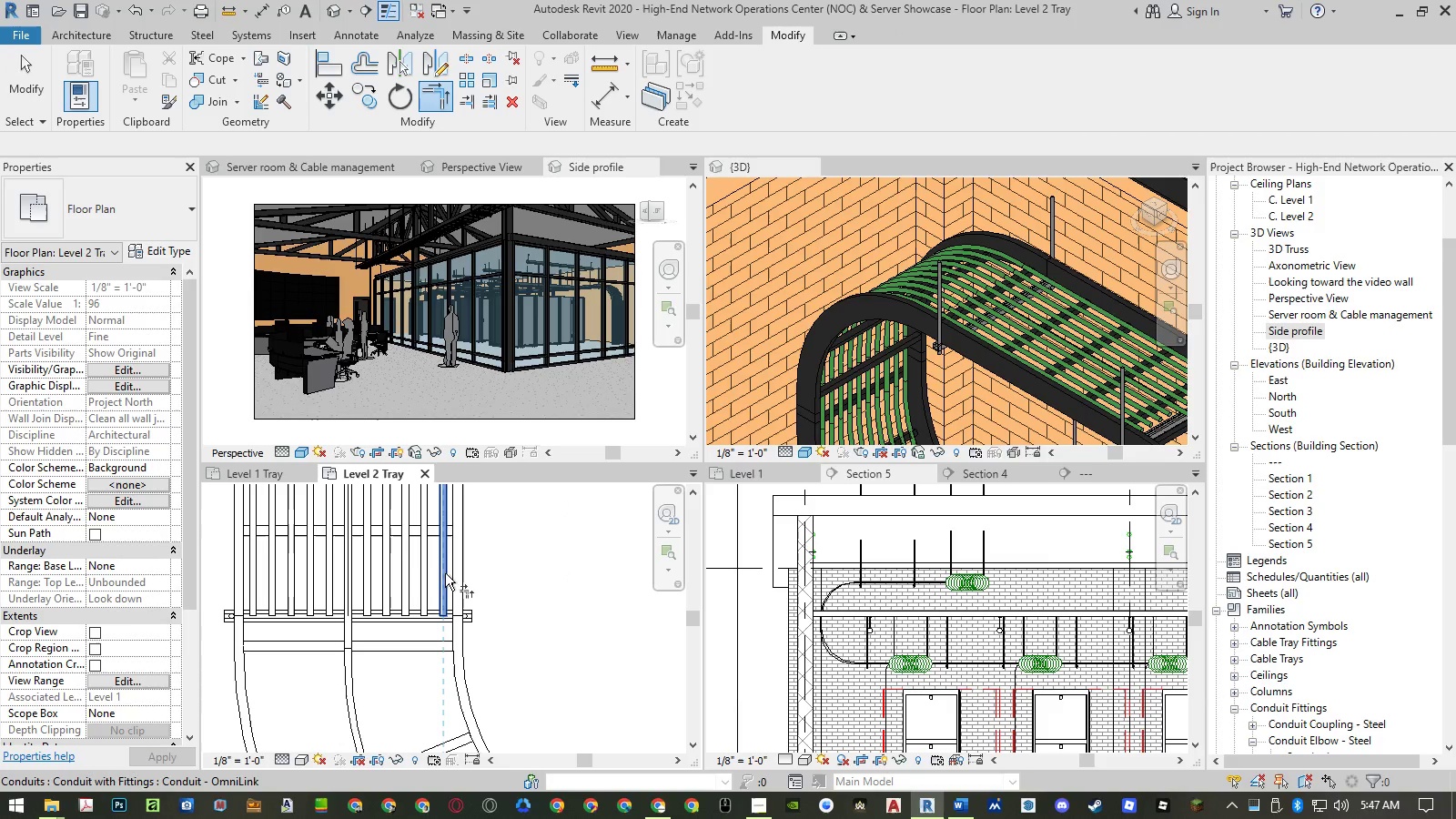 
left_click([1389, 764])
 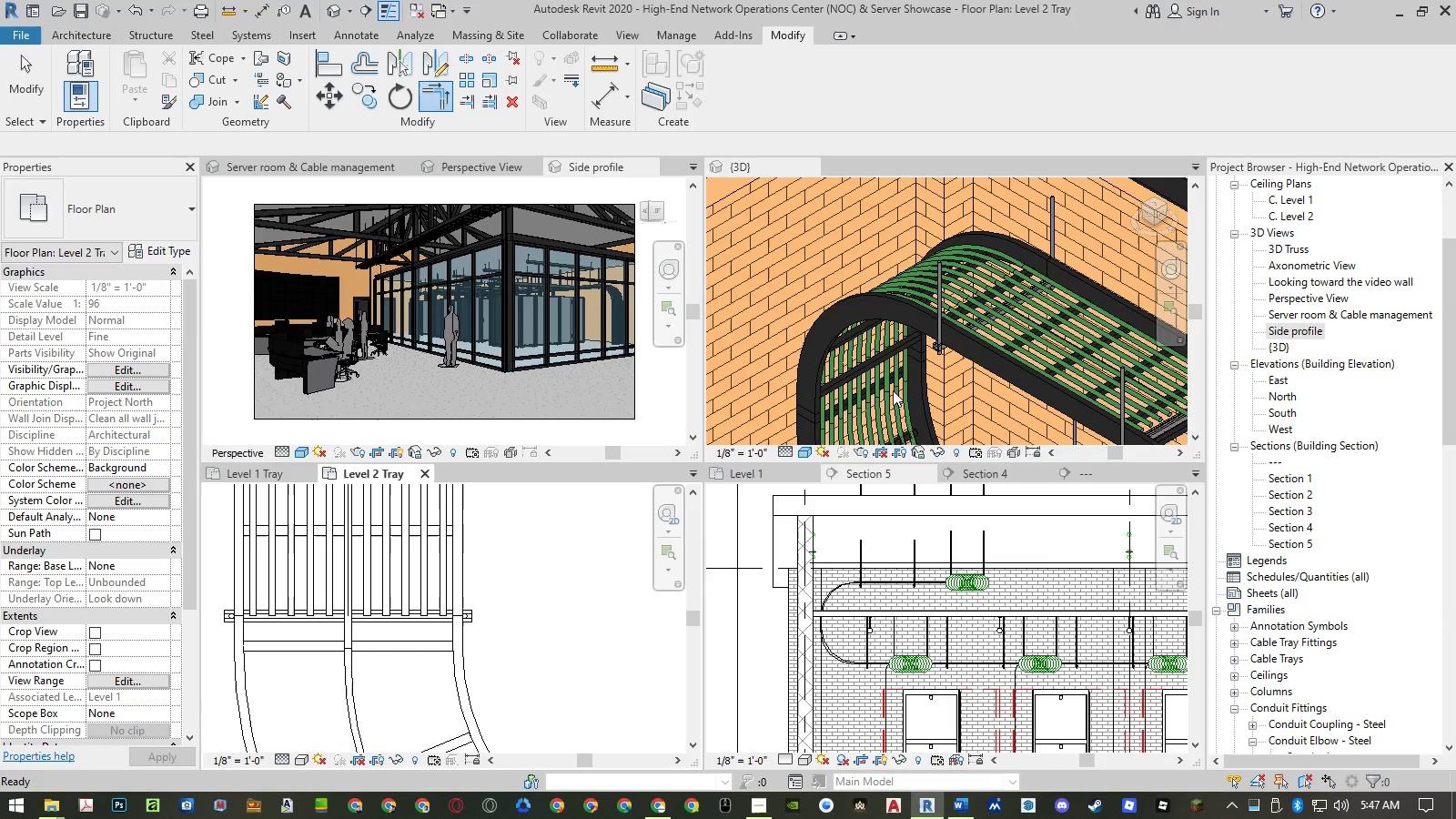 
scroll: coordinate [548, 543], scroll_direction: down, amount: 7.0
 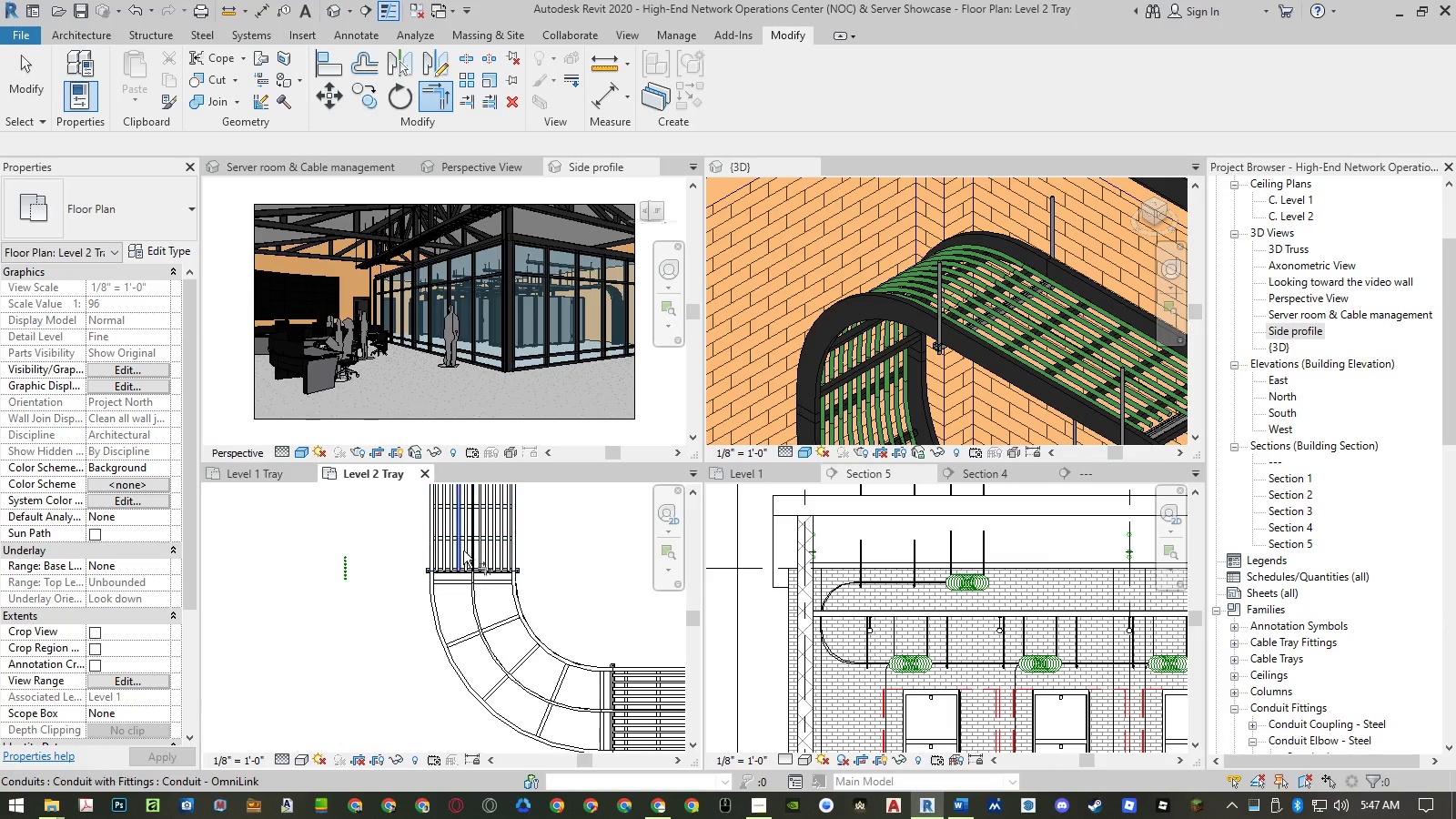 
scroll: coordinate [445, 560], scroll_direction: up, amount: 6.0
 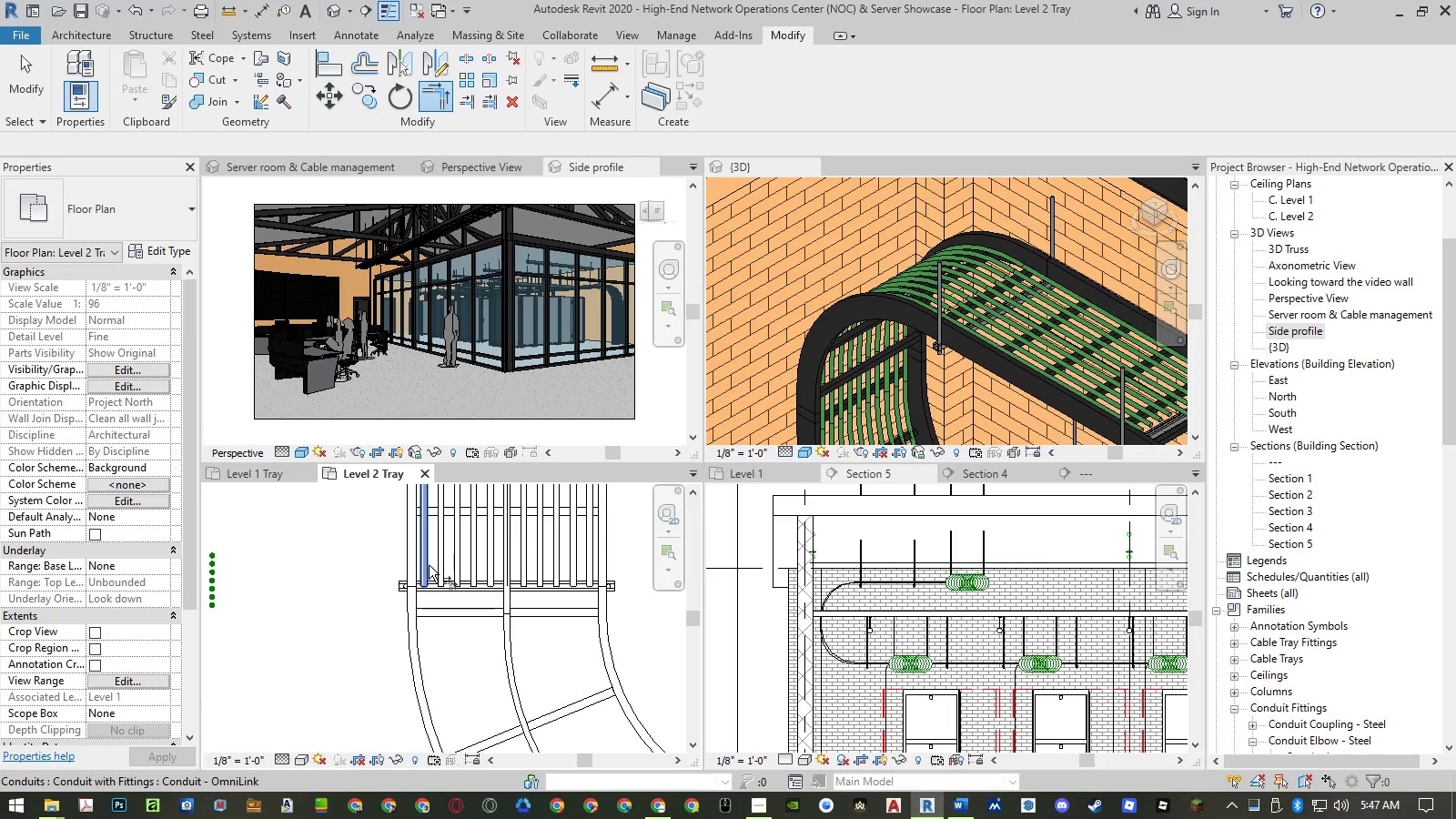 
left_click([429, 565])
 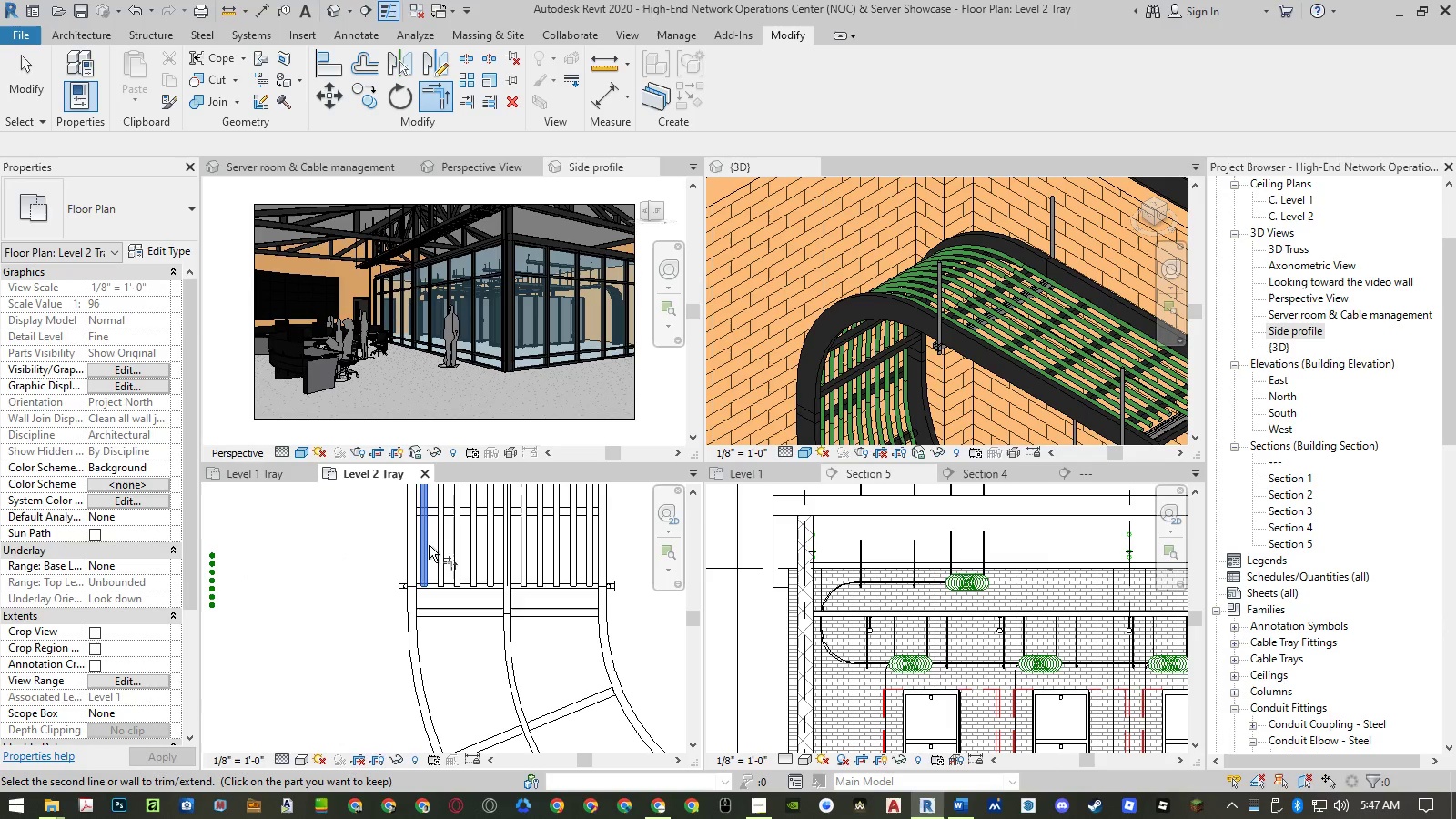 
scroll: coordinate [431, 538], scroll_direction: down, amount: 8.0
 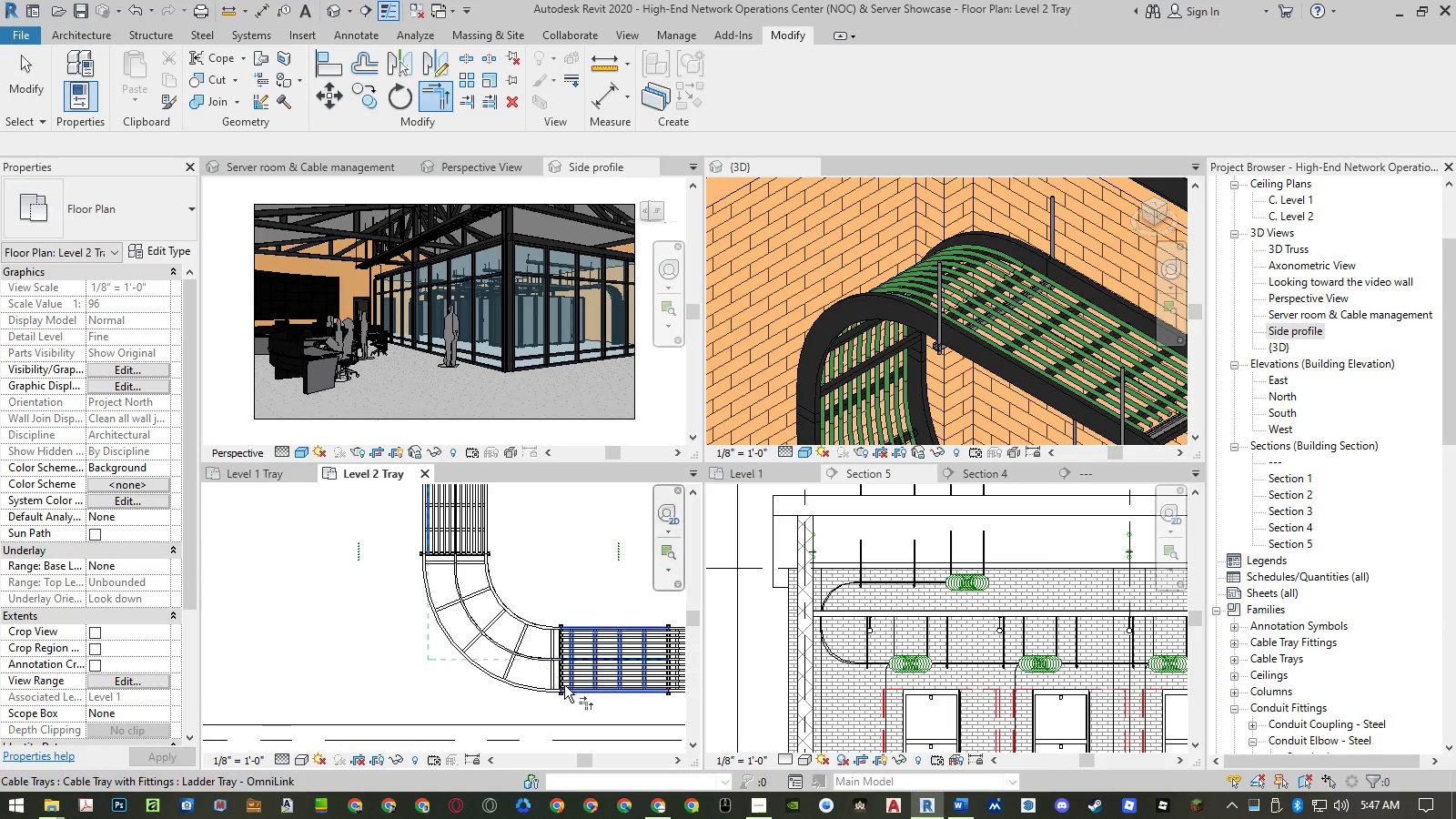 
scroll: coordinate [573, 685], scroll_direction: up, amount: 9.0
 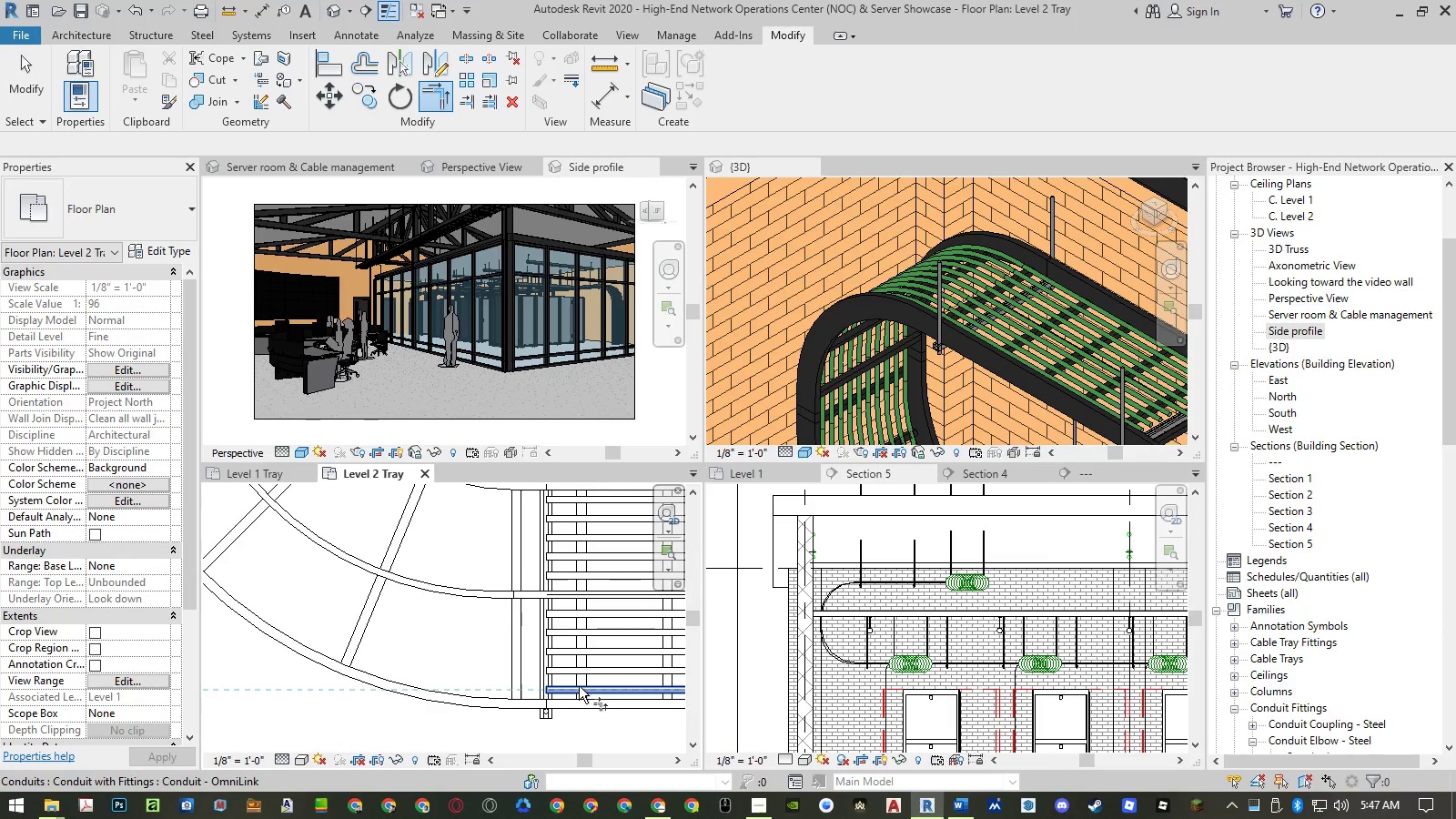 
left_click([579, 686])
 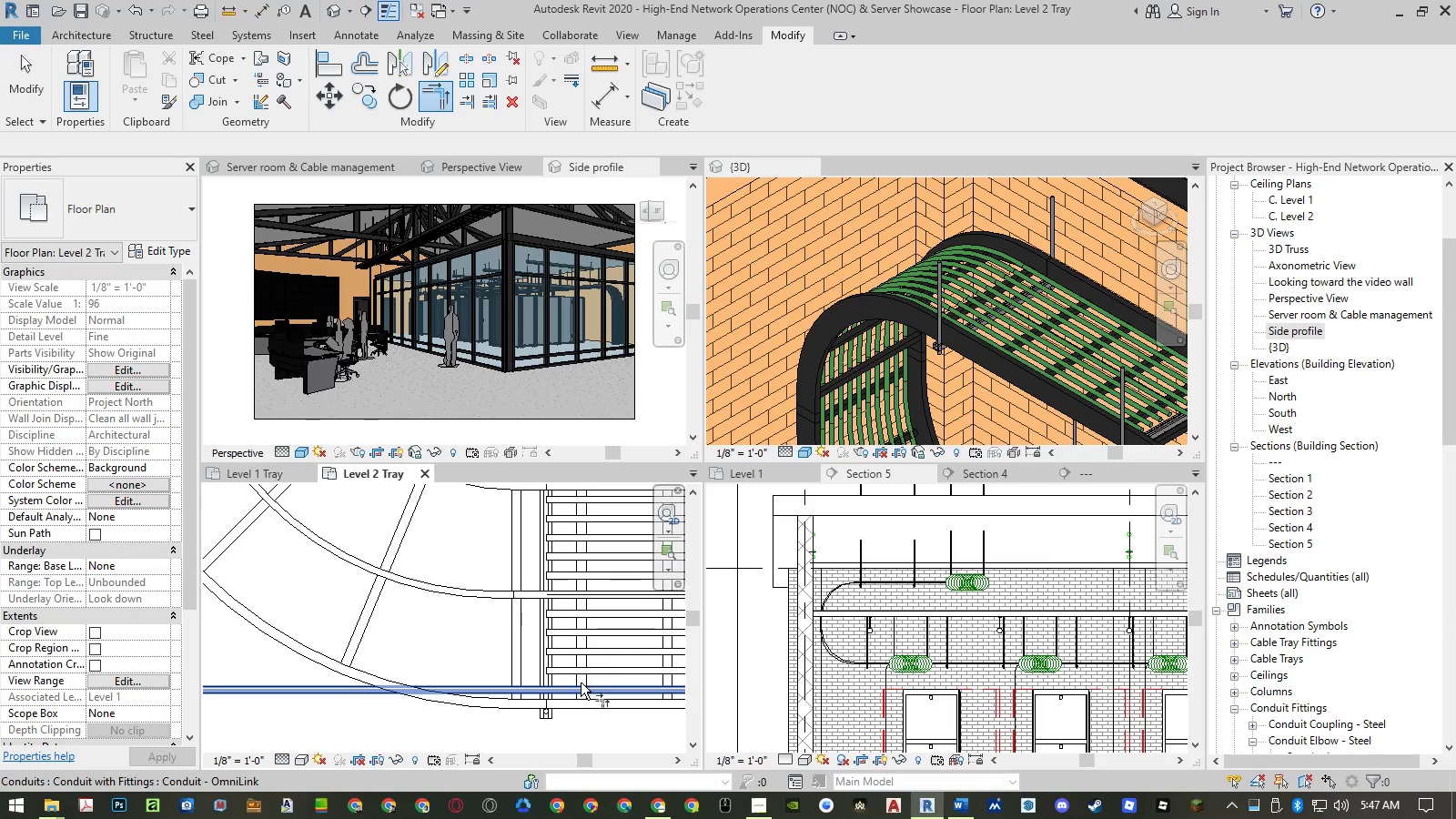 
scroll: coordinate [587, 613], scroll_direction: down, amount: 5.0
 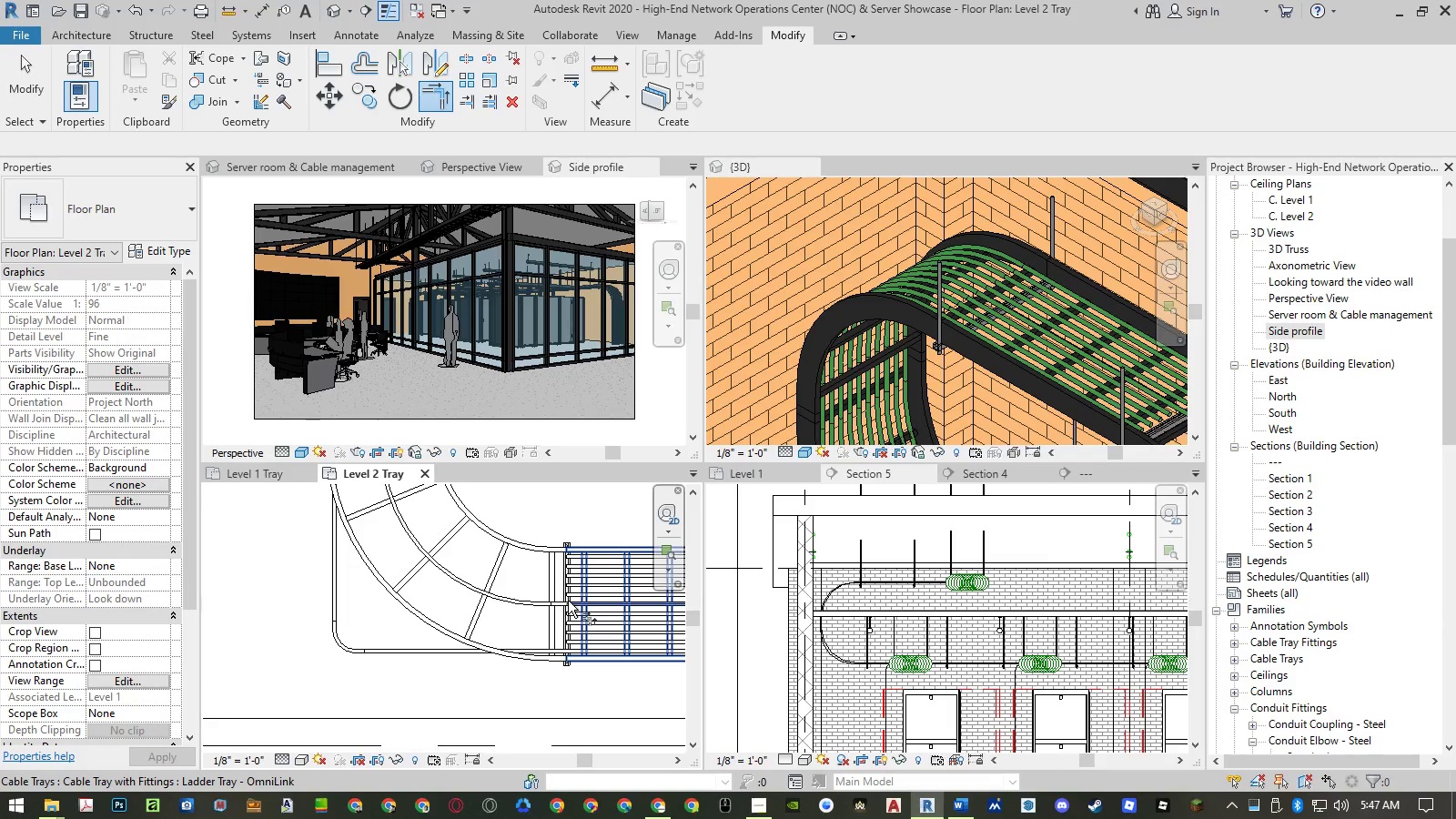 
key(Escape)
 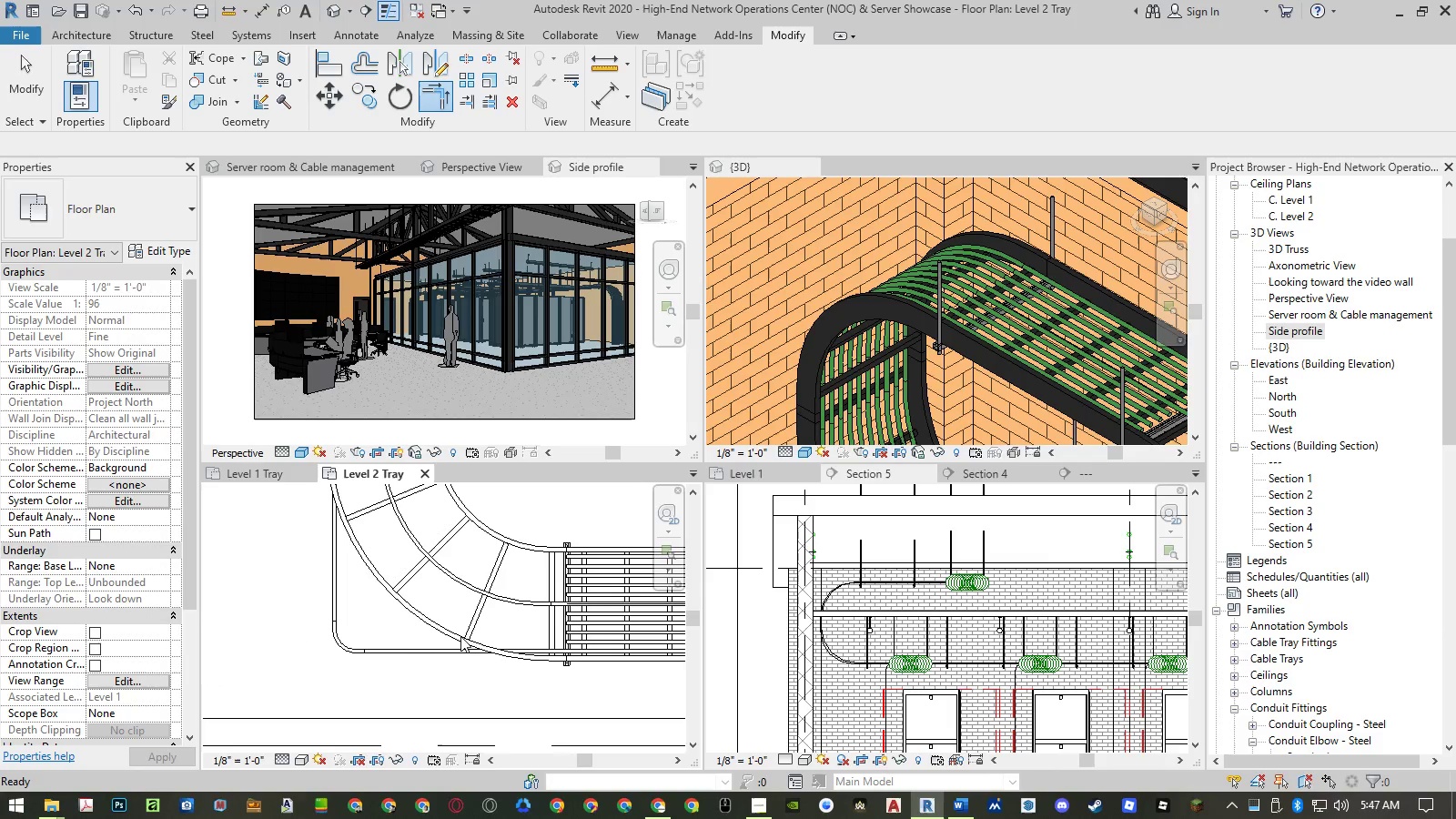 
key(Escape)
 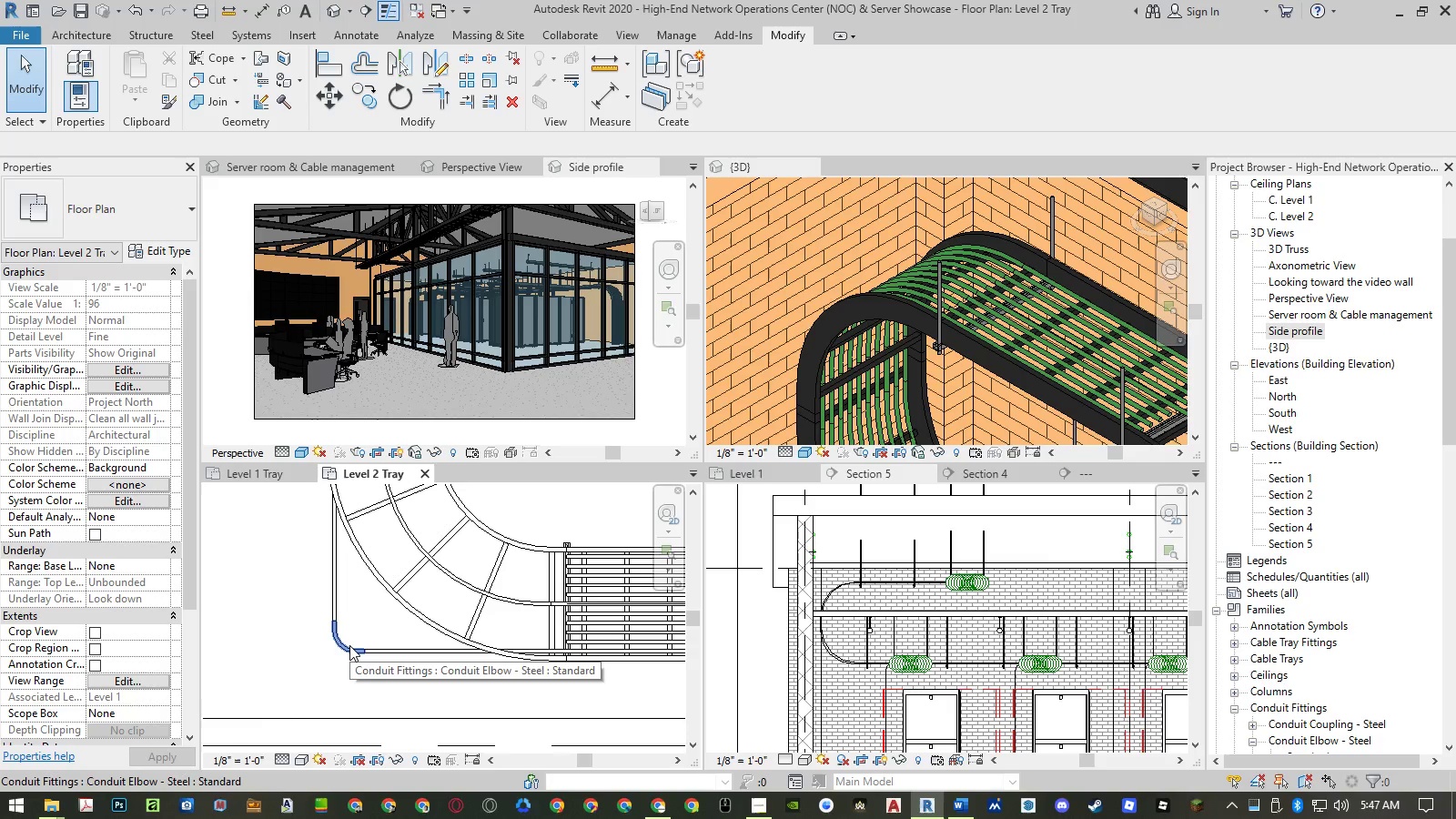 
left_click([349, 645])
 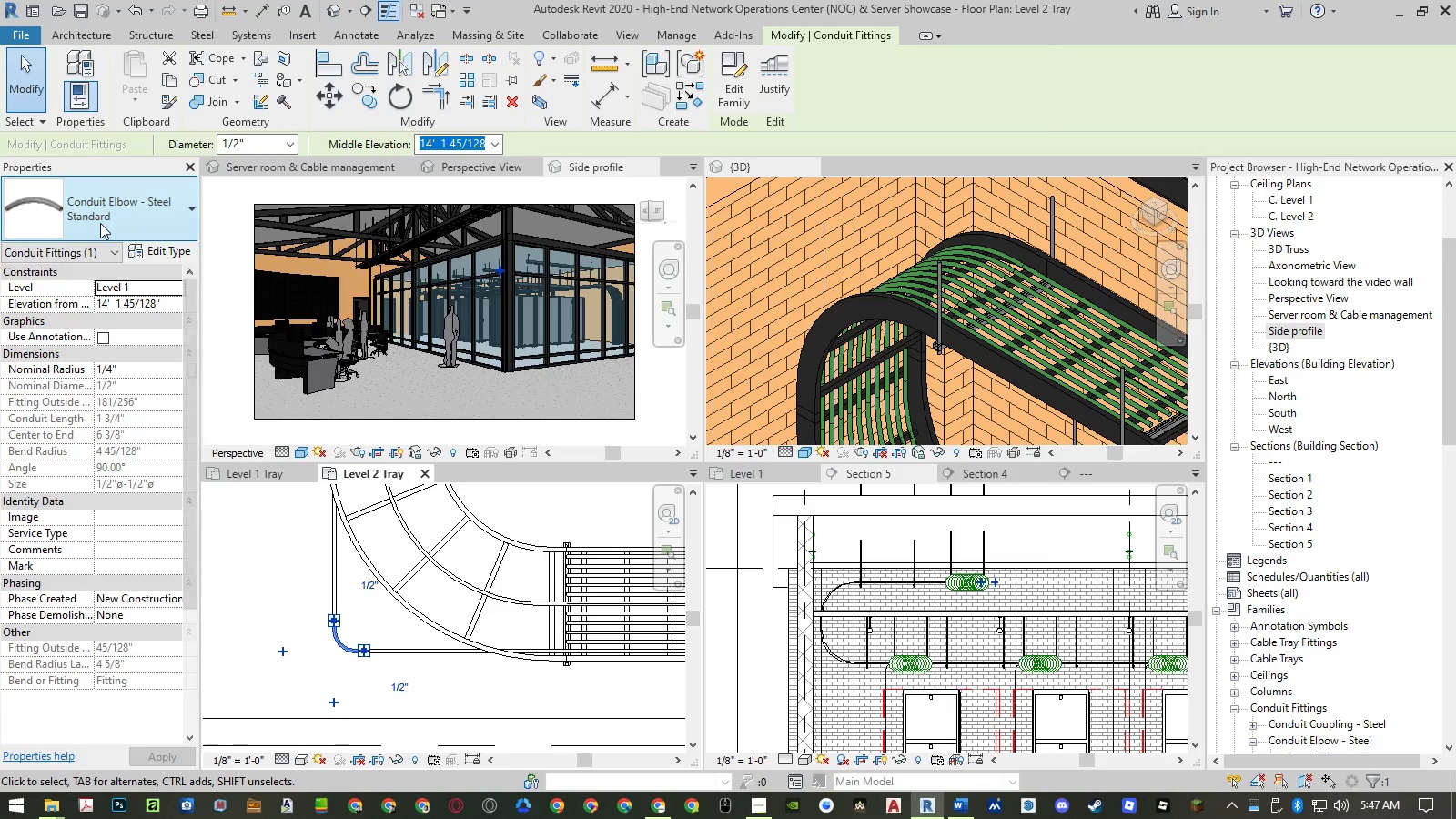 
key(Escape)
key(Escape)
type(ma)
 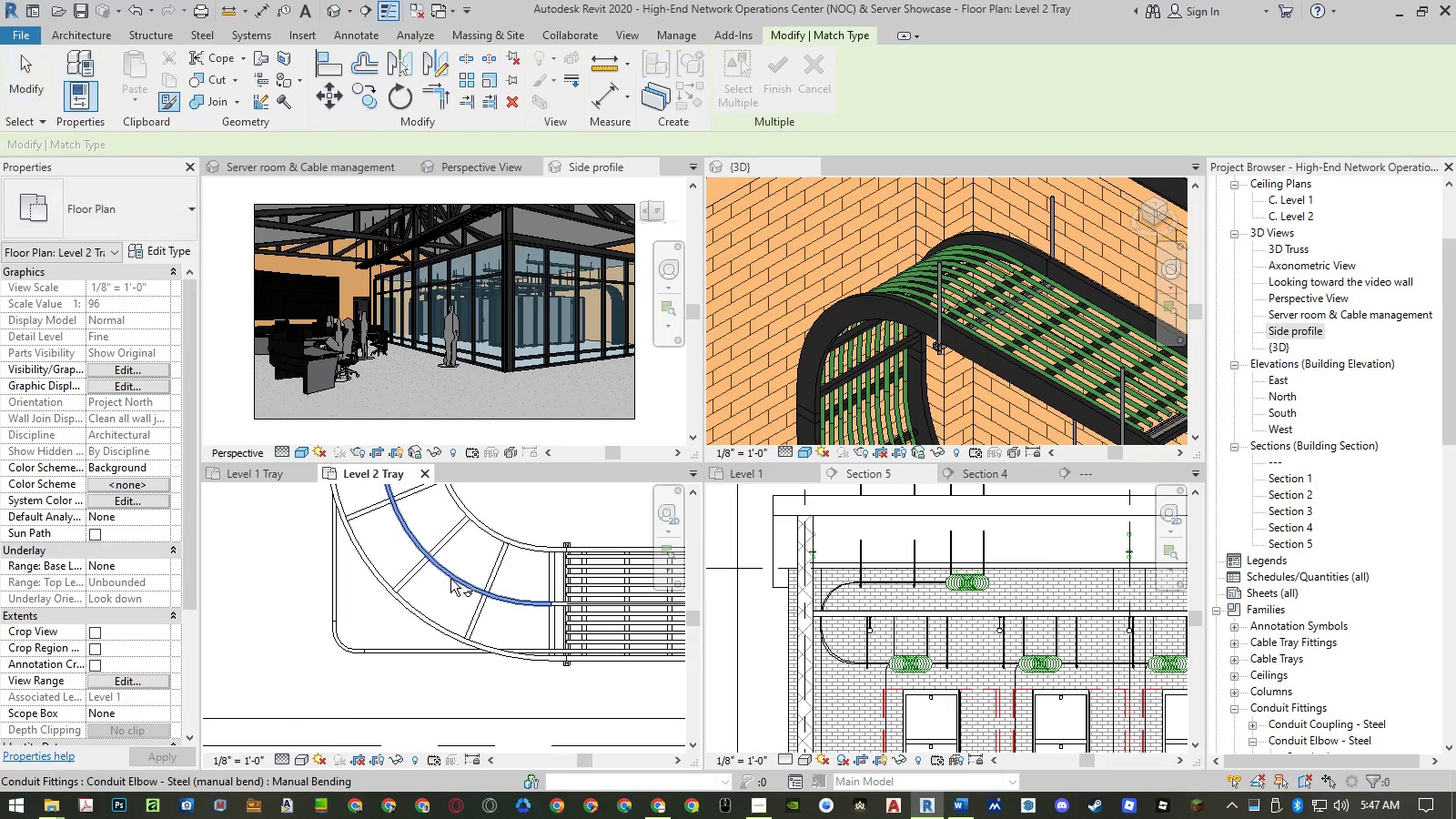 
left_click([451, 579])
 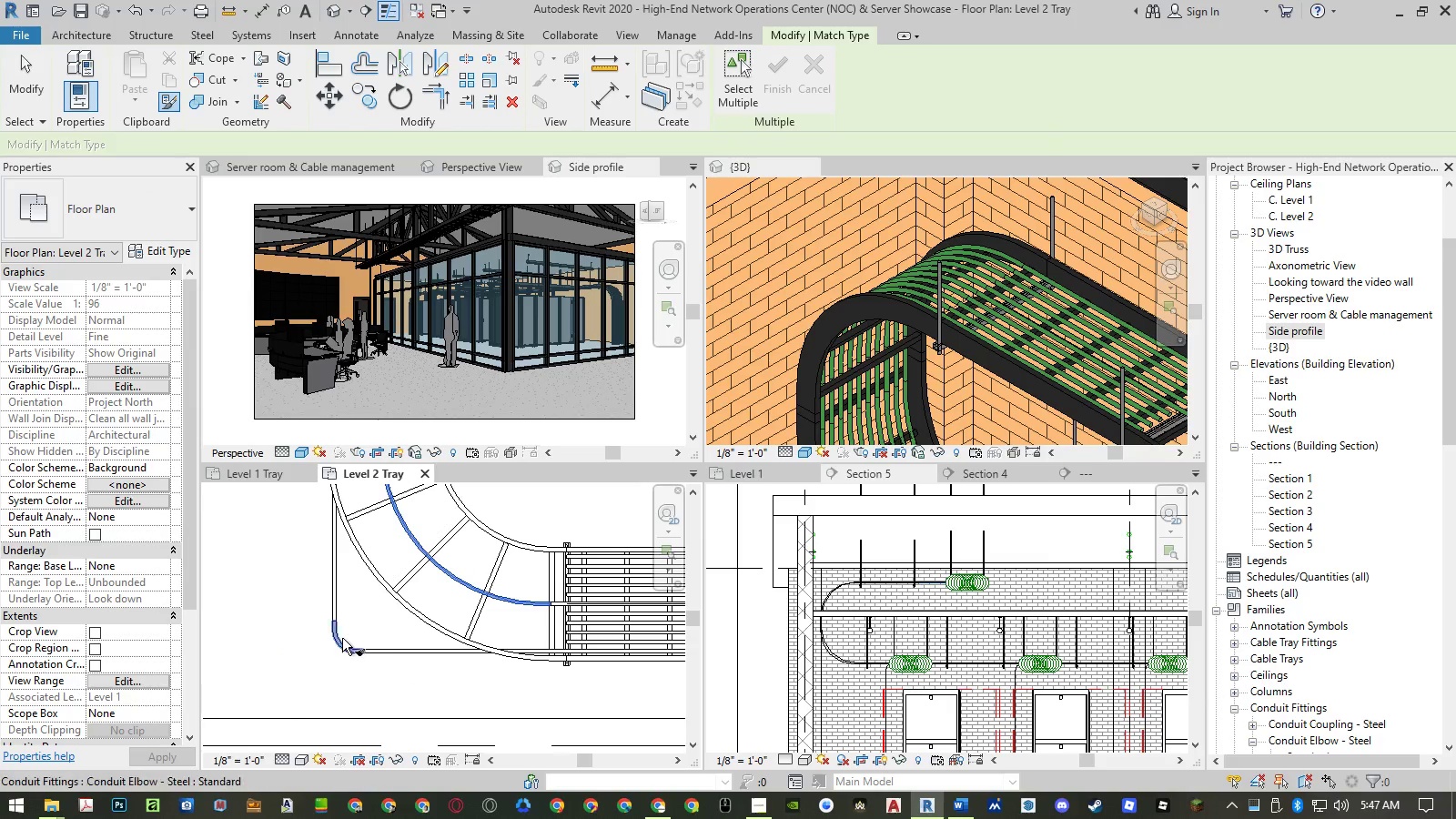 
left_click([342, 638])
 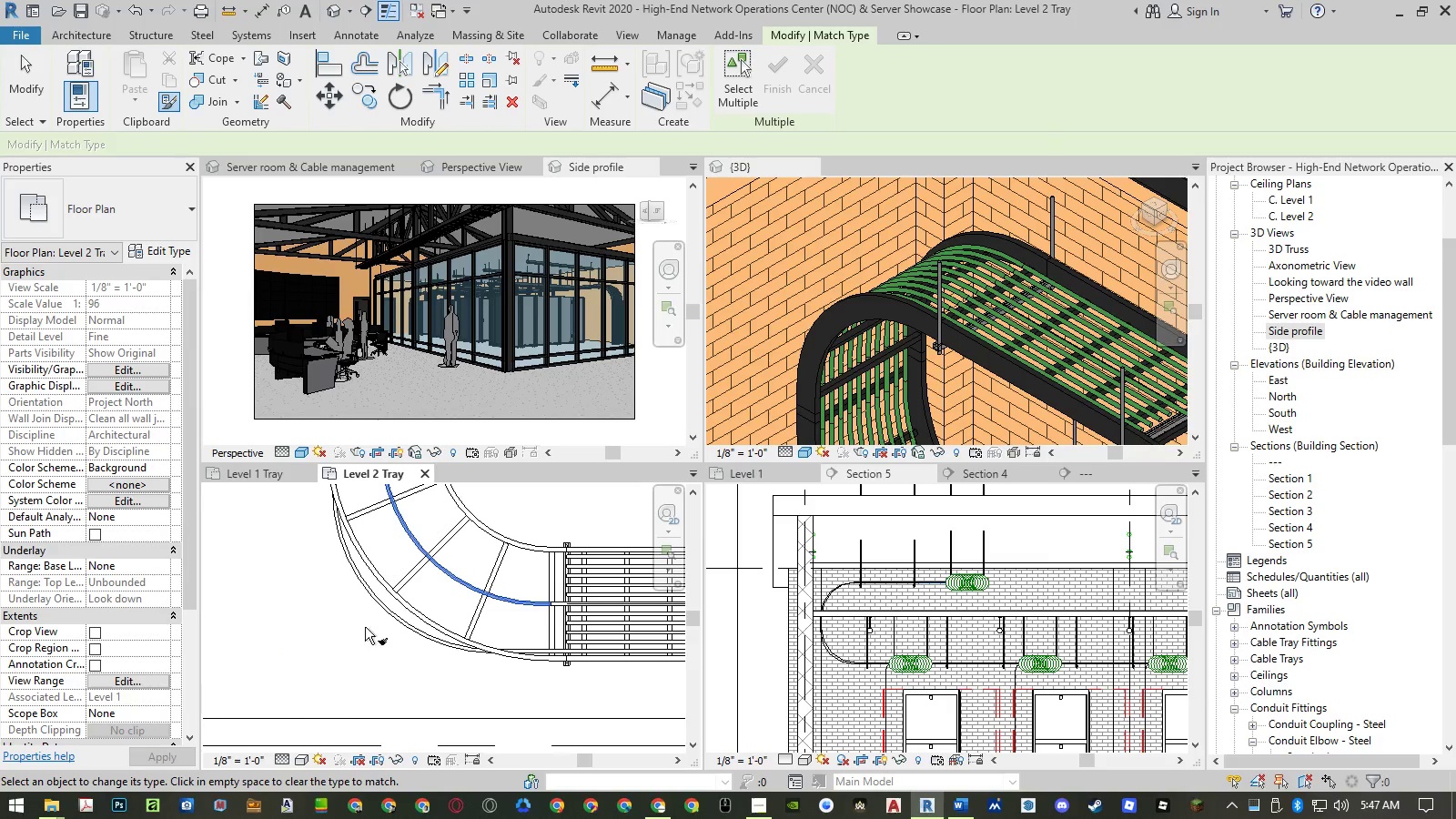 
key(Escape)
 